 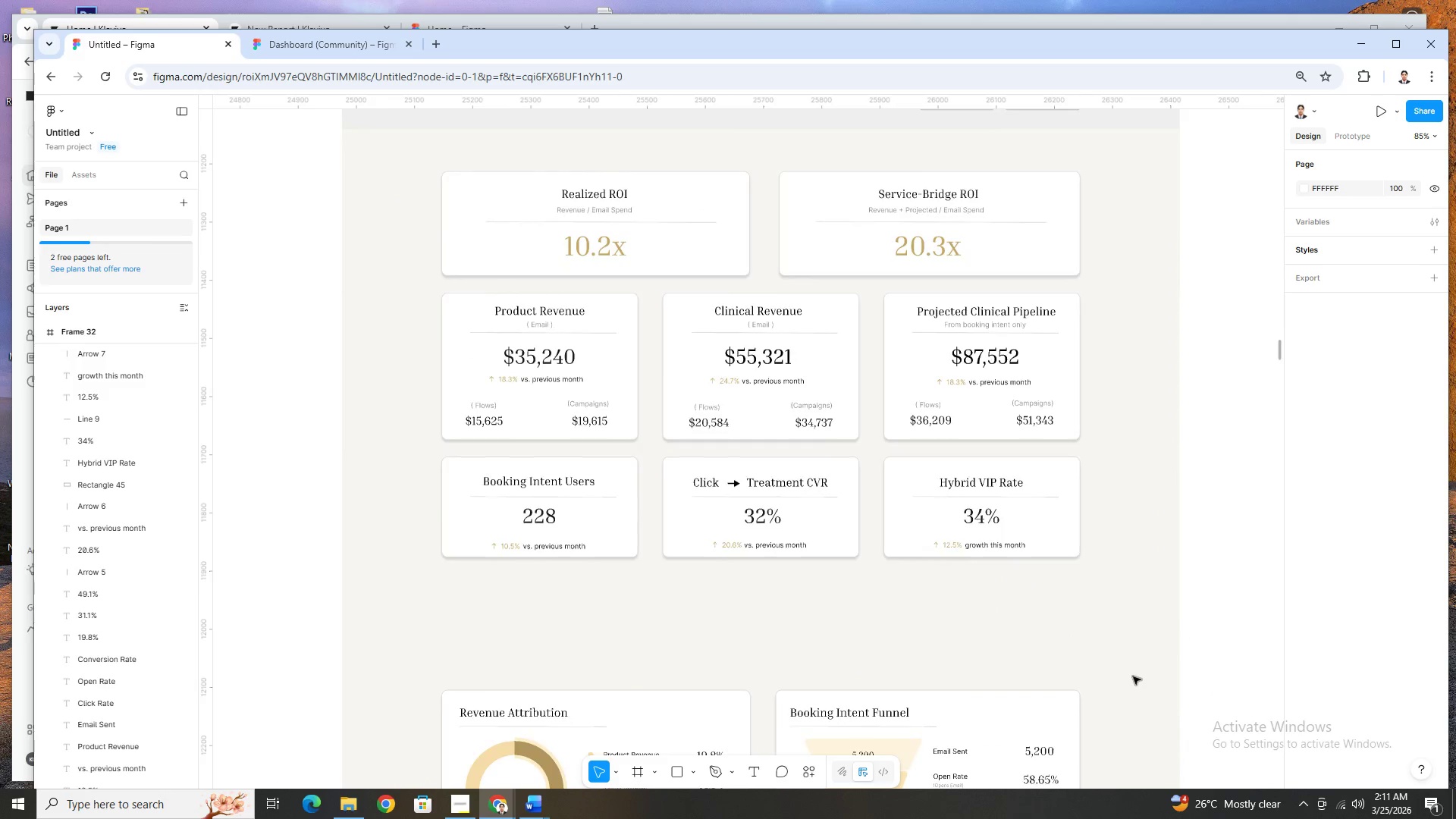 
hold_key(key=ControlLeft, duration=0.8)
scroll: coordinate [1094, 589], scroll_direction: down, amount: 4.0
 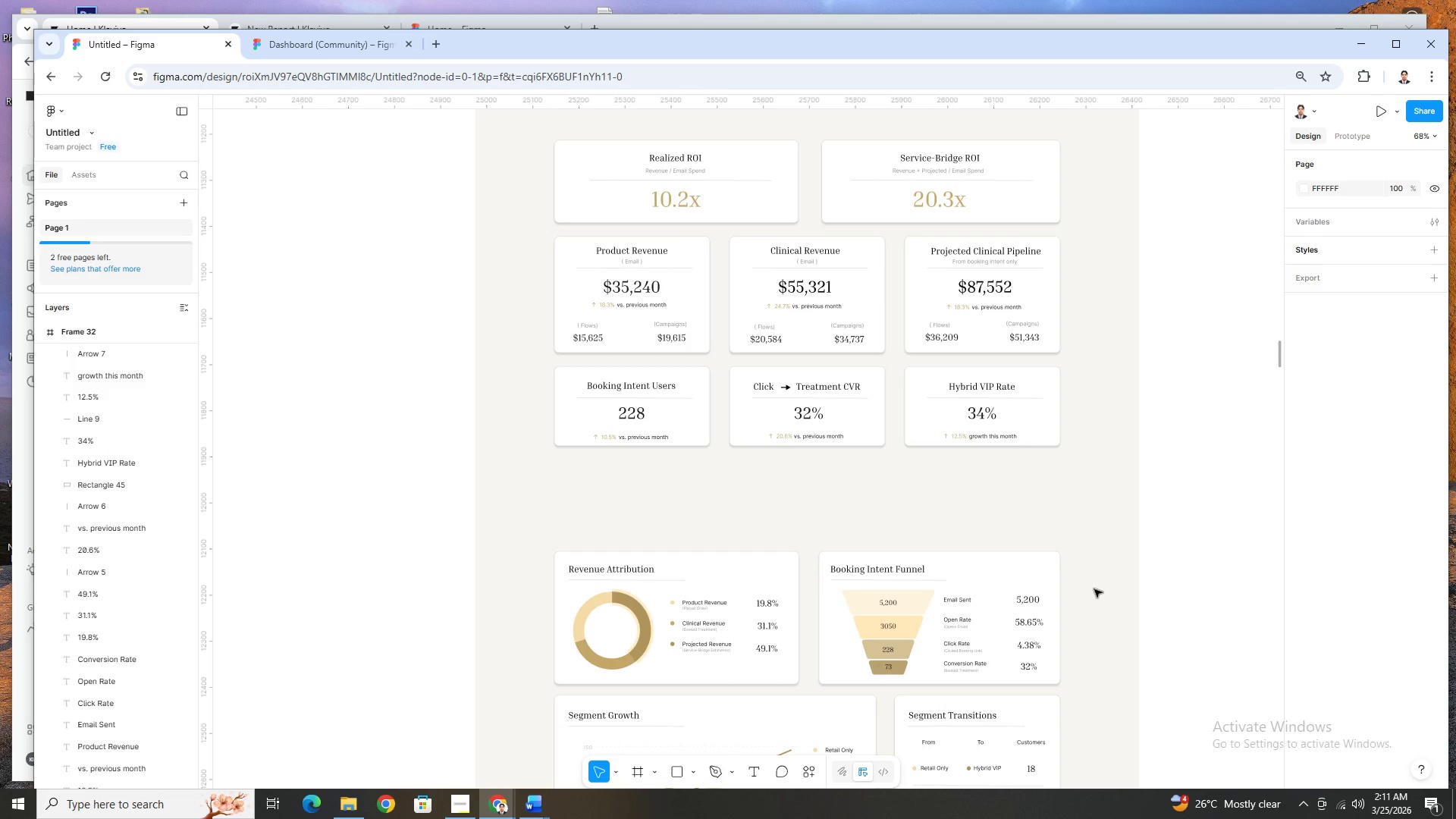 
hold_key(key=ControlLeft, duration=0.44)
 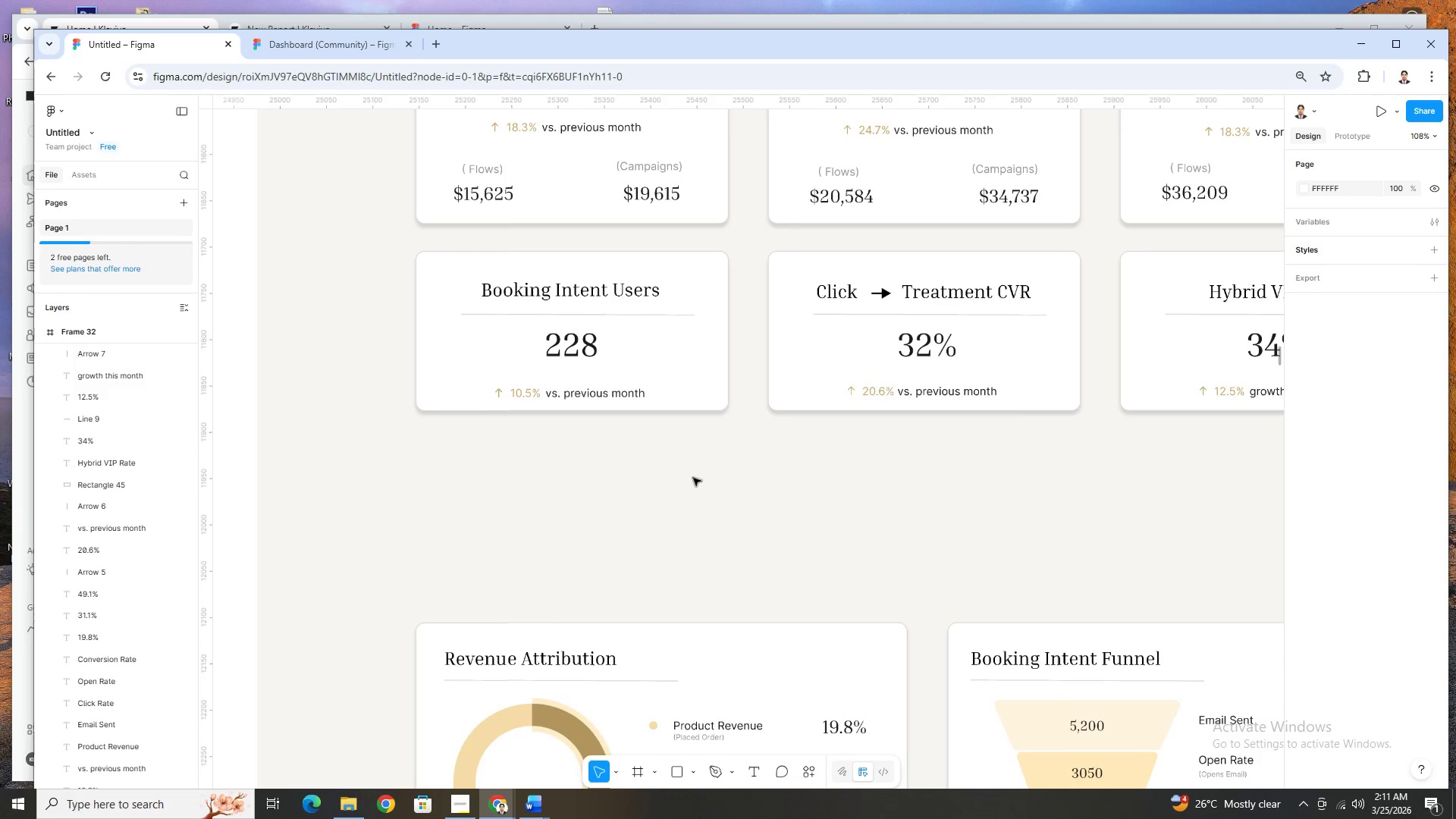 
hold_key(key=ControlLeft, duration=0.36)
 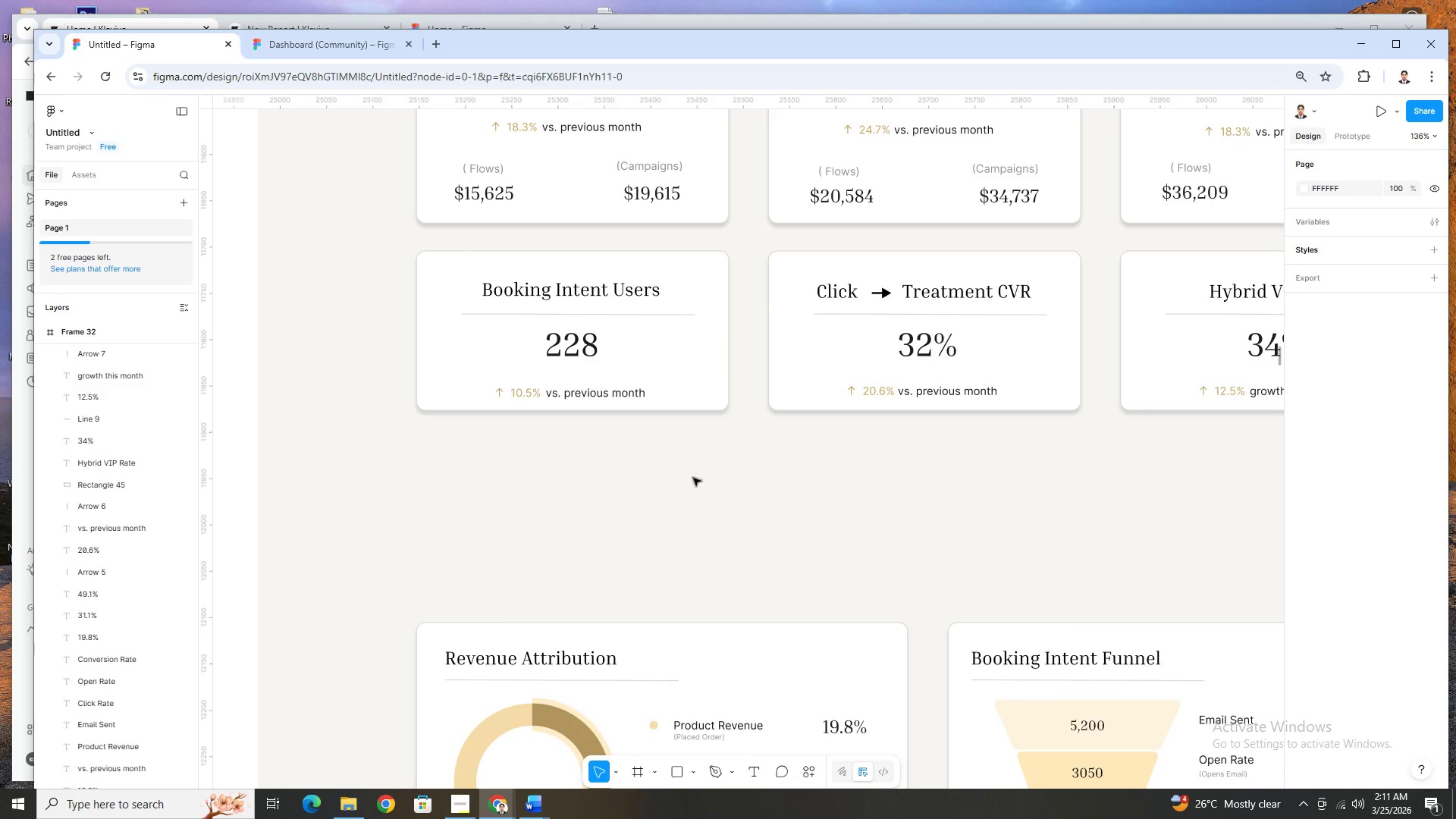 
scroll: coordinate [693, 478], scroll_direction: up, amount: 3.0
 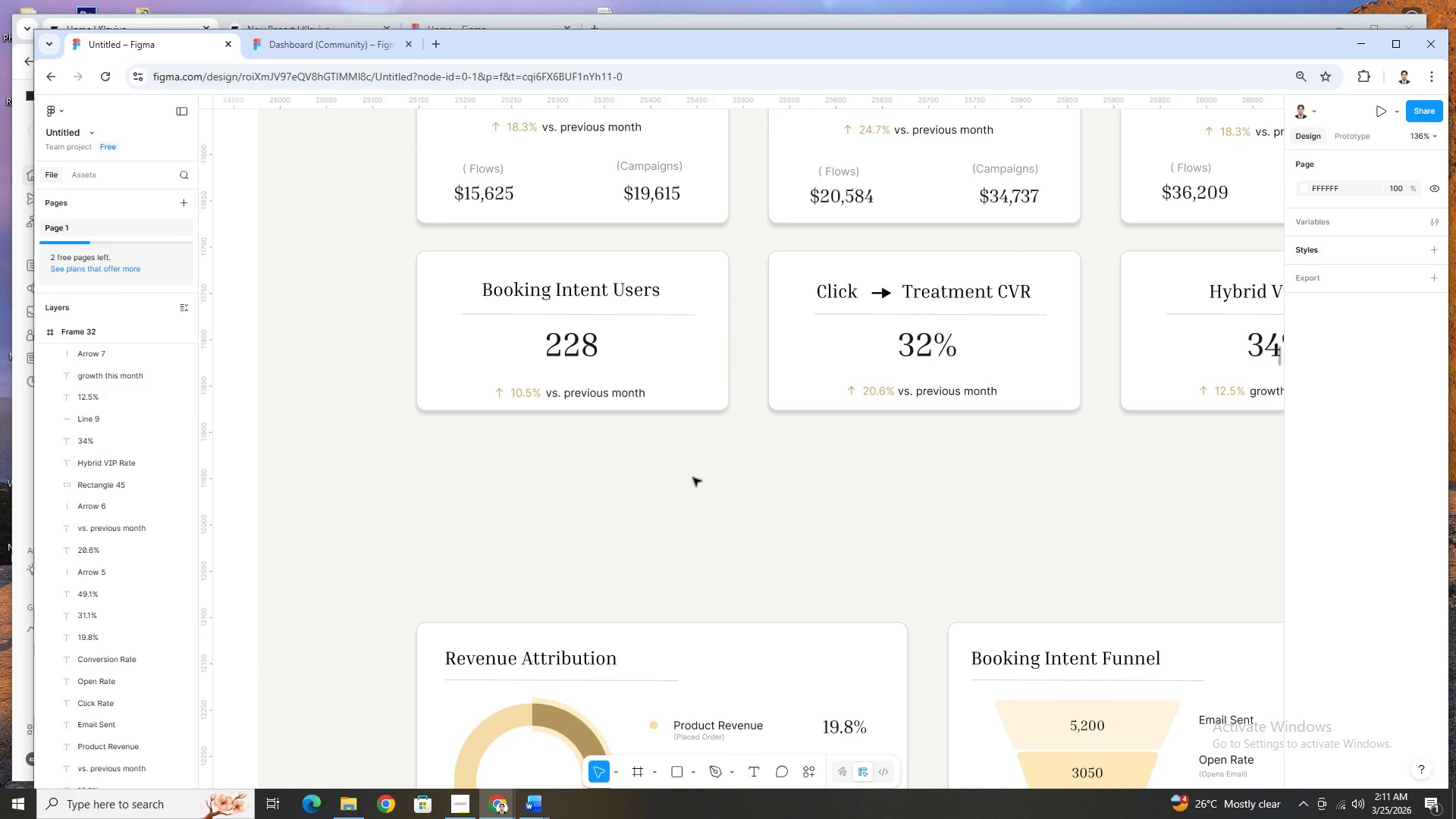 
hold_key(key=ControlLeft, duration=1.5)
scroll: coordinate [773, 472], scroll_direction: down, amount: 4.0
 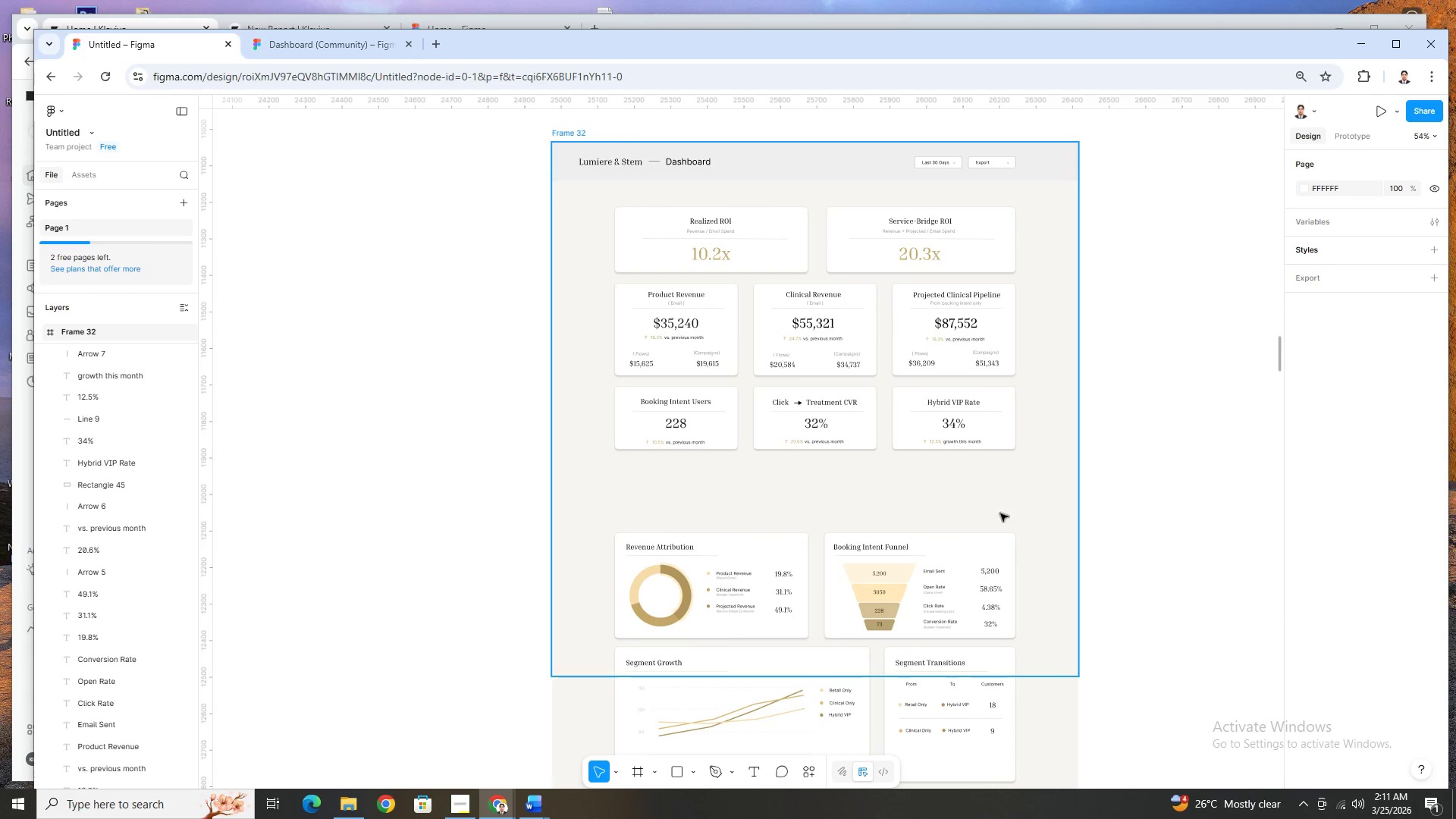 
hold_key(key=ControlLeft, duration=0.67)
scroll: coordinate [1038, 597], scroll_direction: none, amount: 0.0
 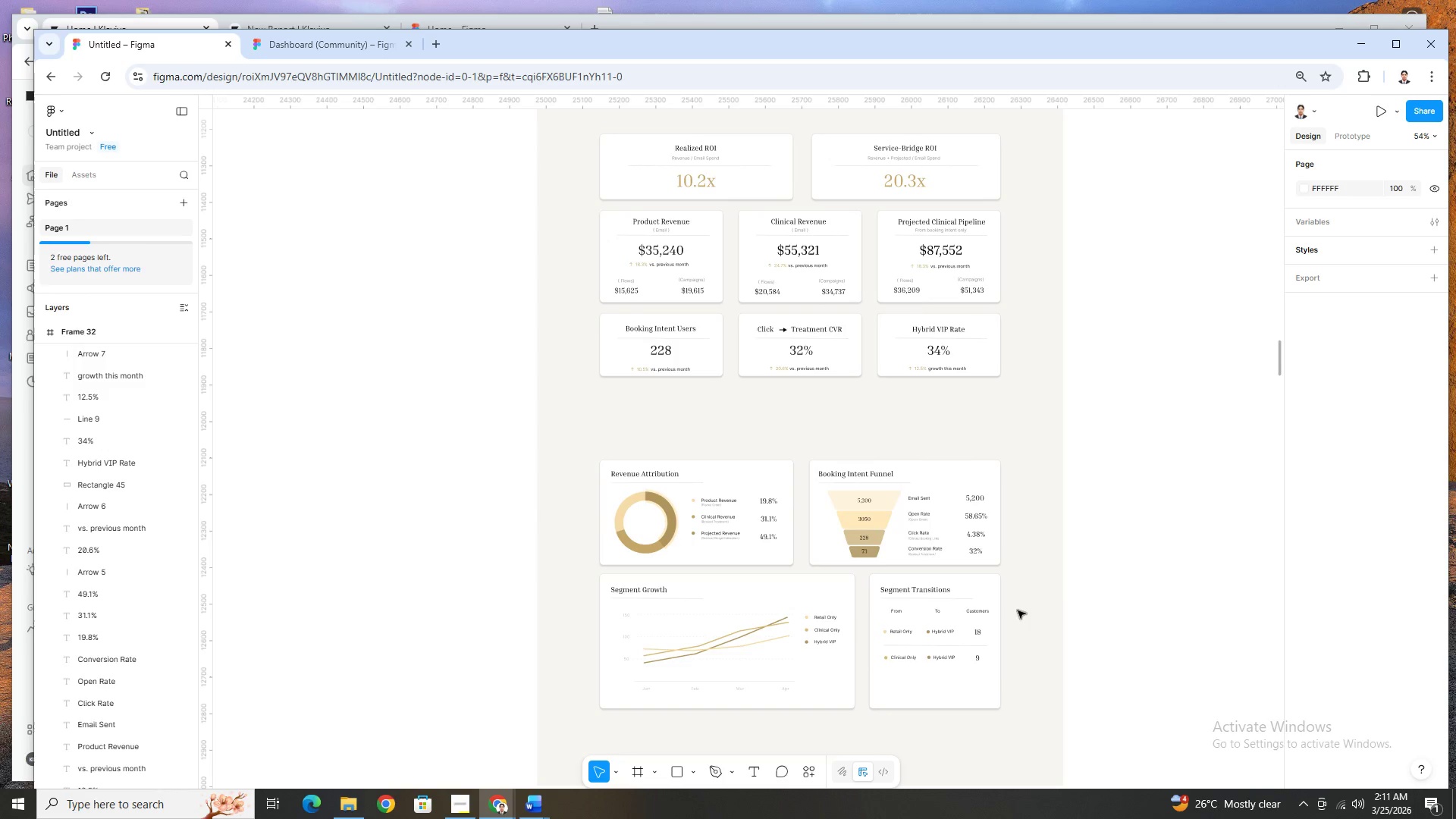 
hold_key(key=ControlLeft, duration=0.7)
hold_key(key=ControlLeft, duration=1.42)
scroll: coordinate [1009, 647], scroll_direction: down, amount: 1.0
 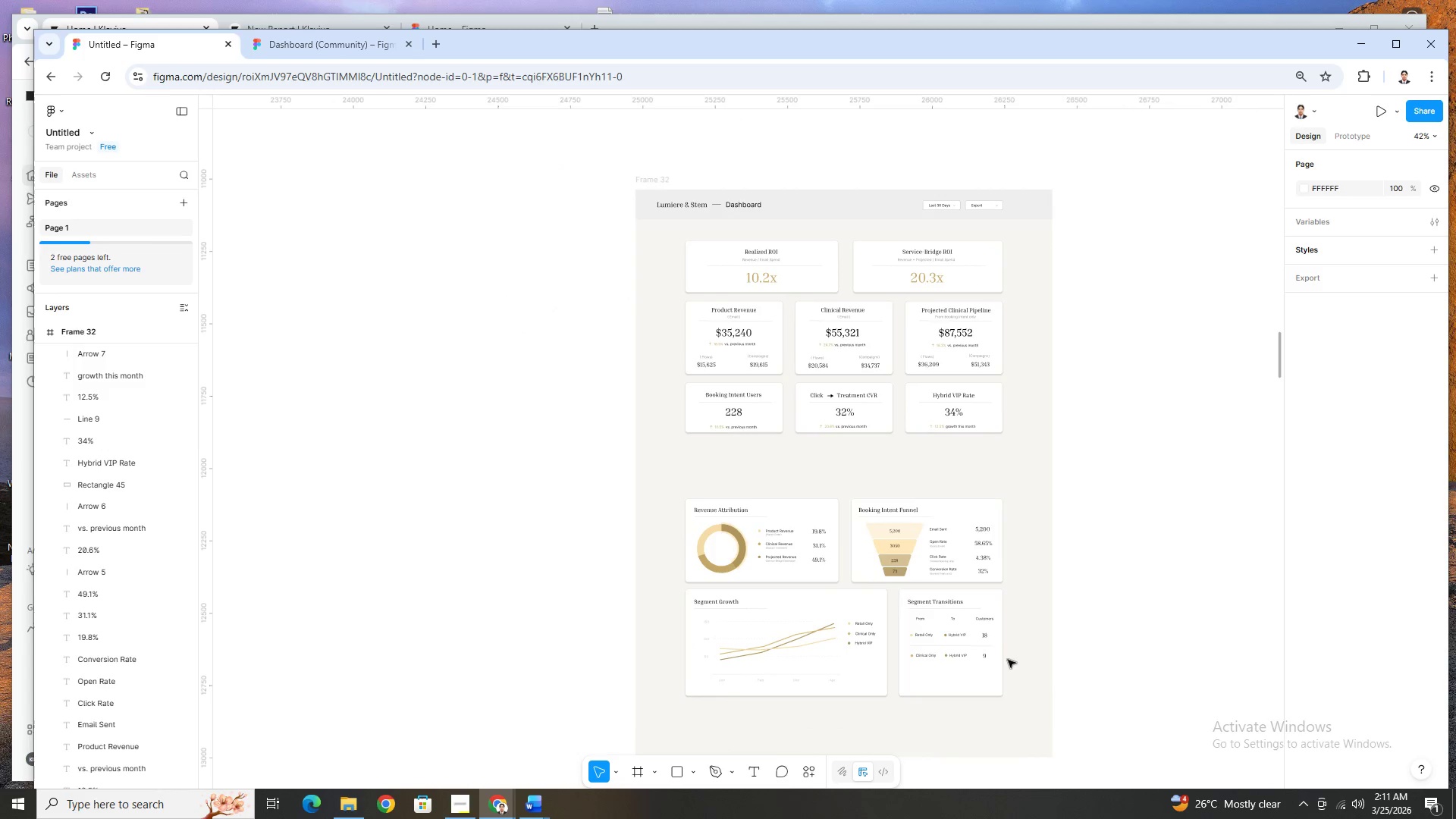 
scroll: coordinate [749, 376], scroll_direction: up, amount: 5.0
 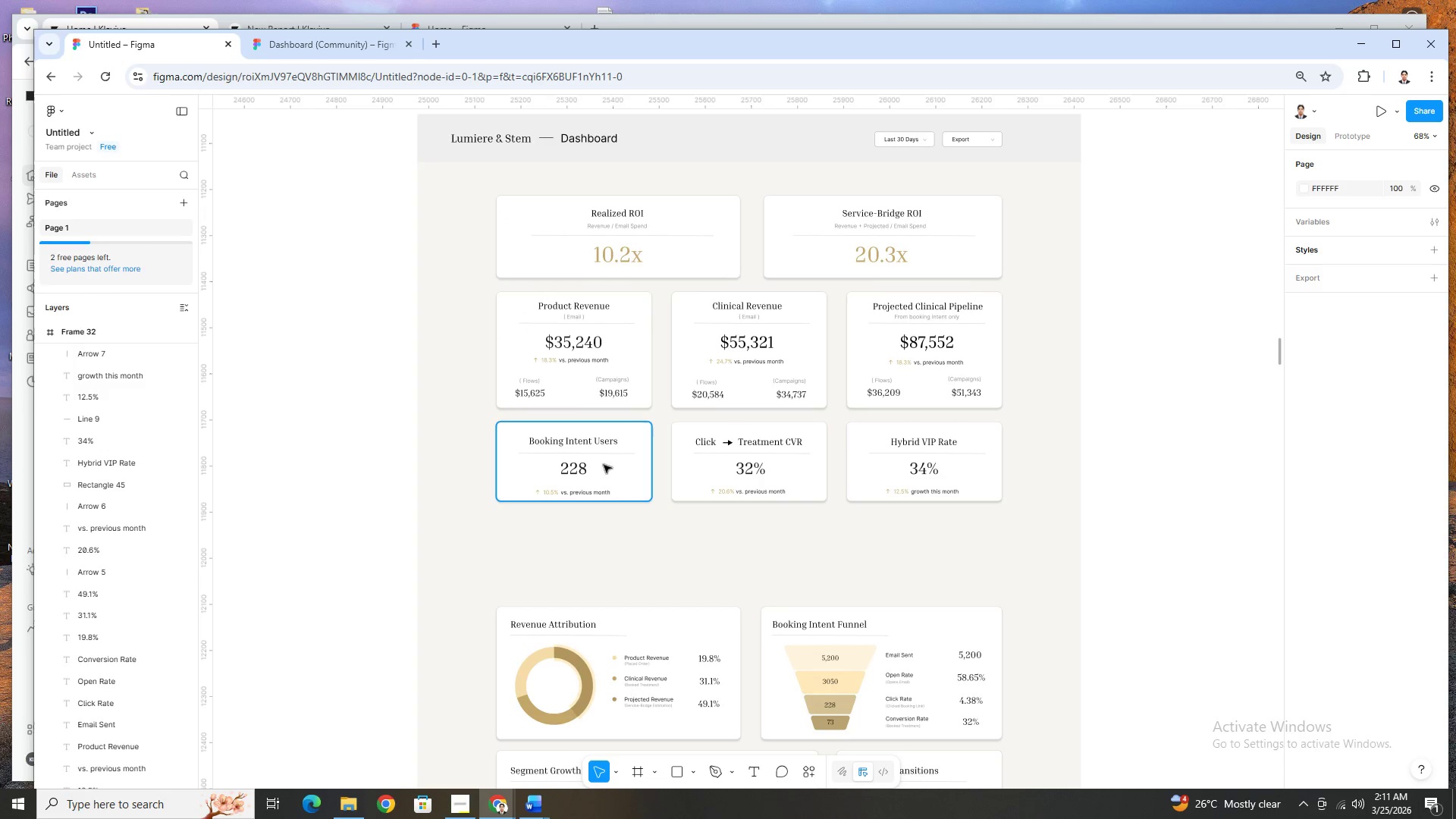 
scroll: coordinate [700, 544], scroll_direction: down, amount: 4.0
 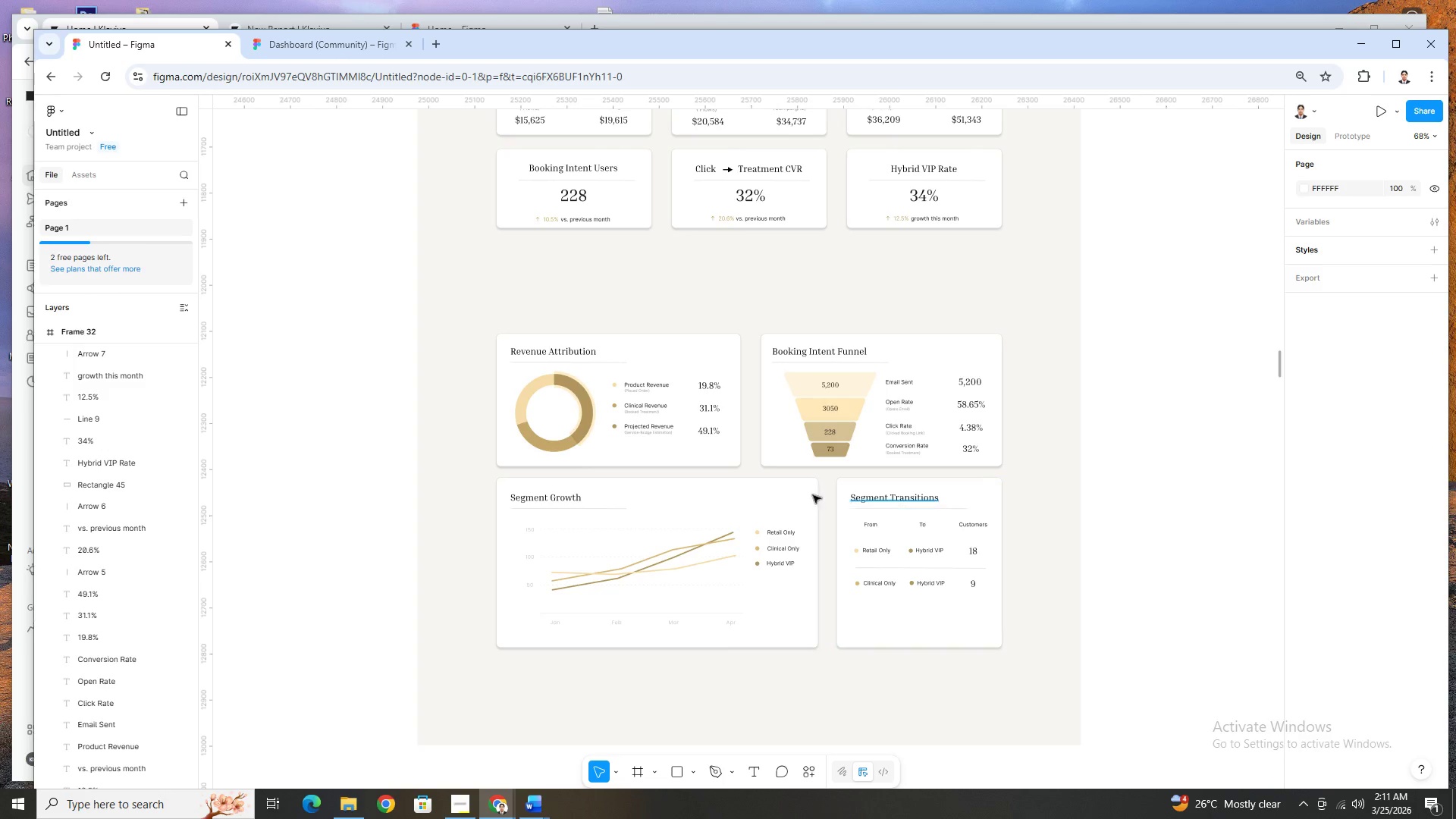 
scroll: coordinate [782, 448], scroll_direction: none, amount: 0.0
 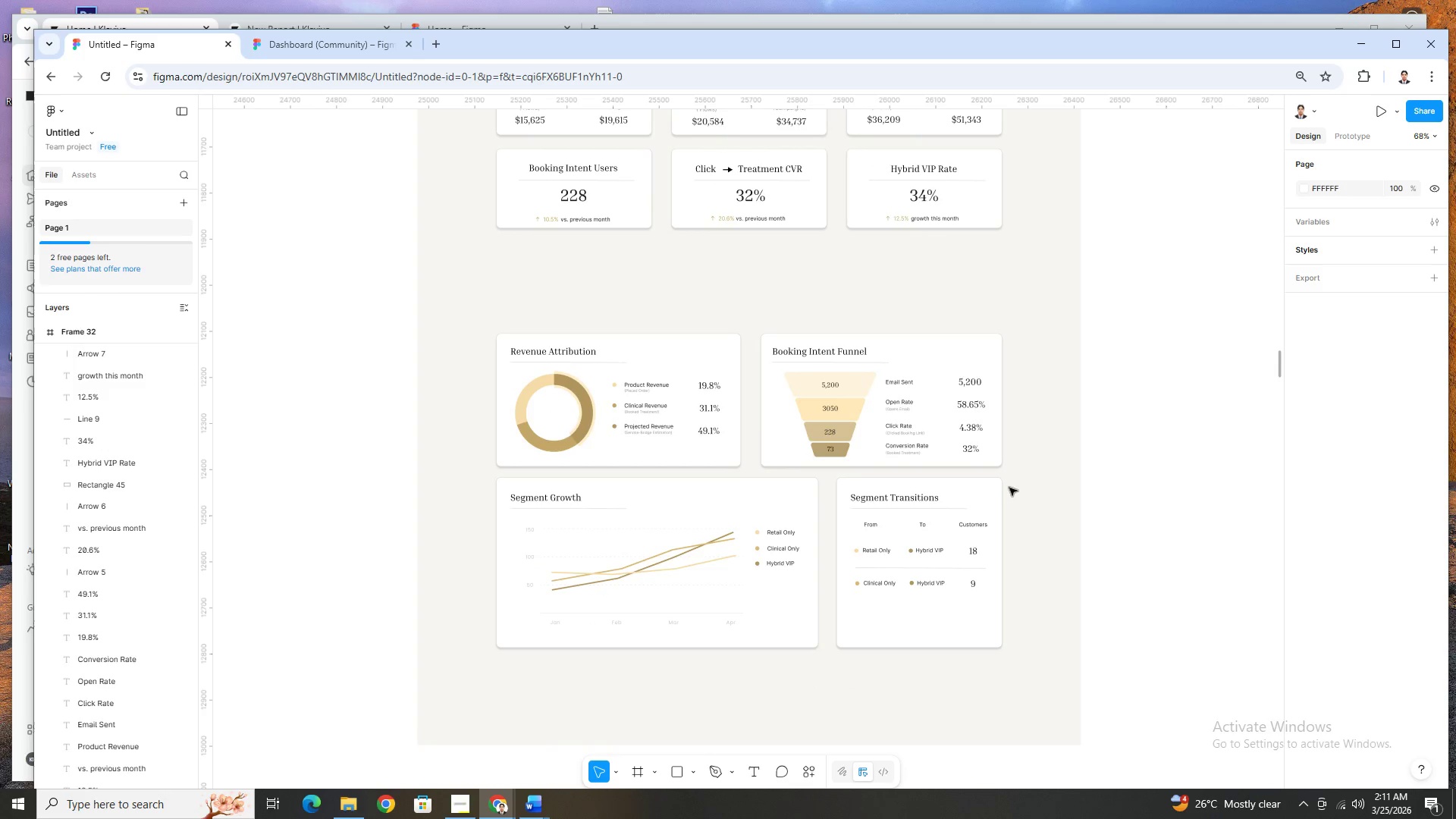 
left_click_drag(start_coordinate=[1046, 577], to_coordinate=[480, 464])
 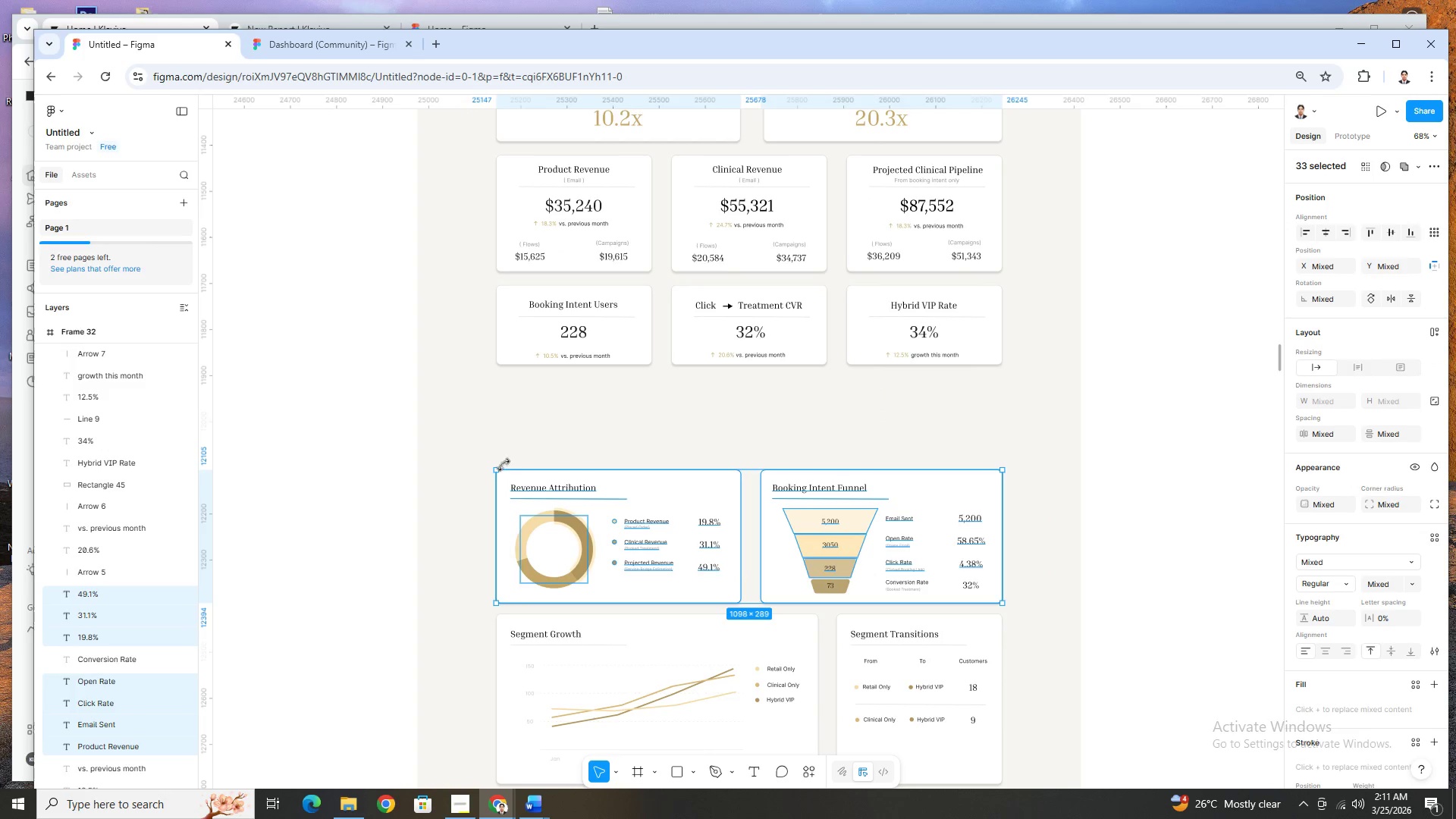 
scroll: coordinate [1013, 493], scroll_direction: up, amount: 2.0
 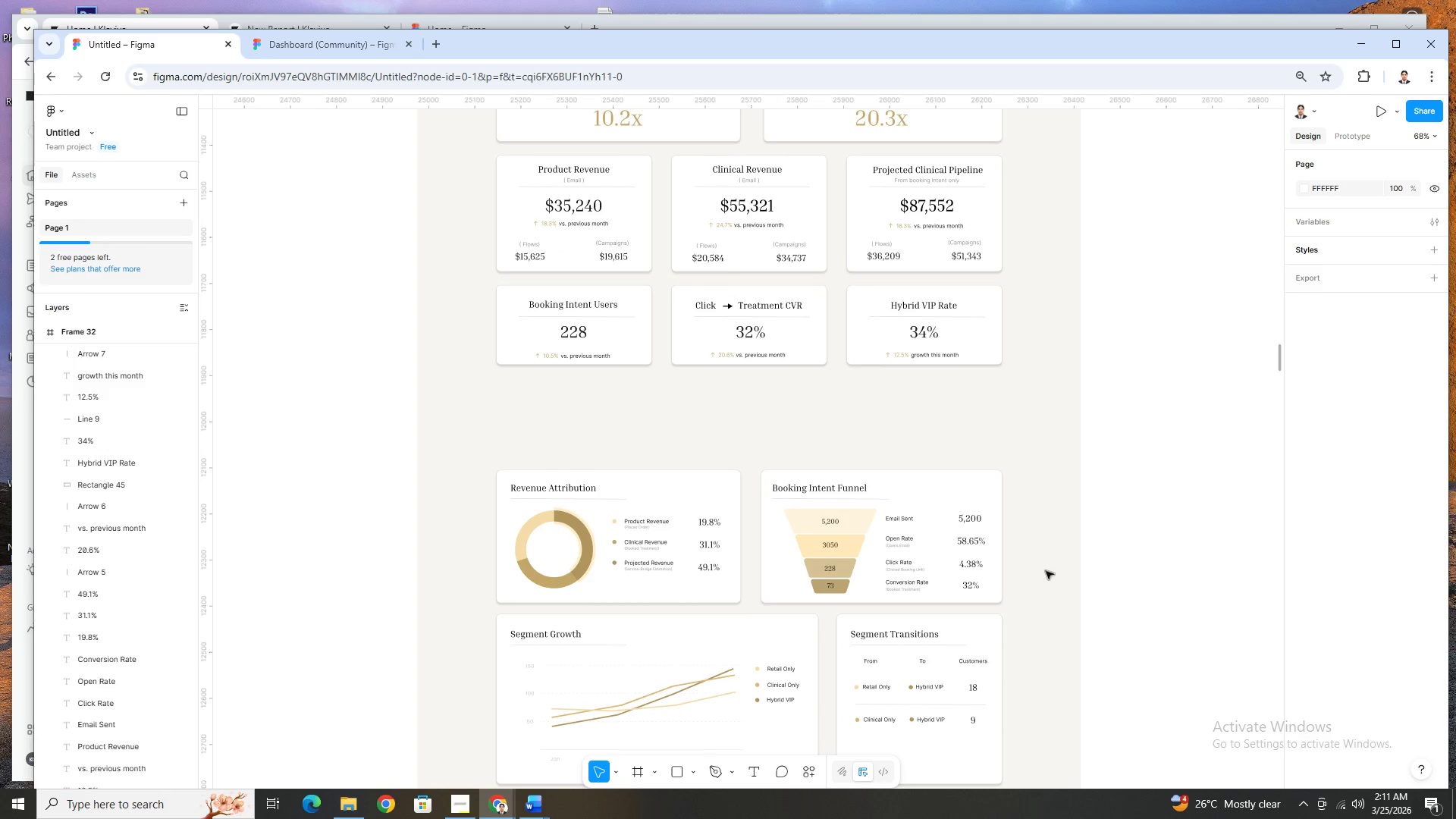 
hold_key(key=ArrowUp, duration=1.5)
 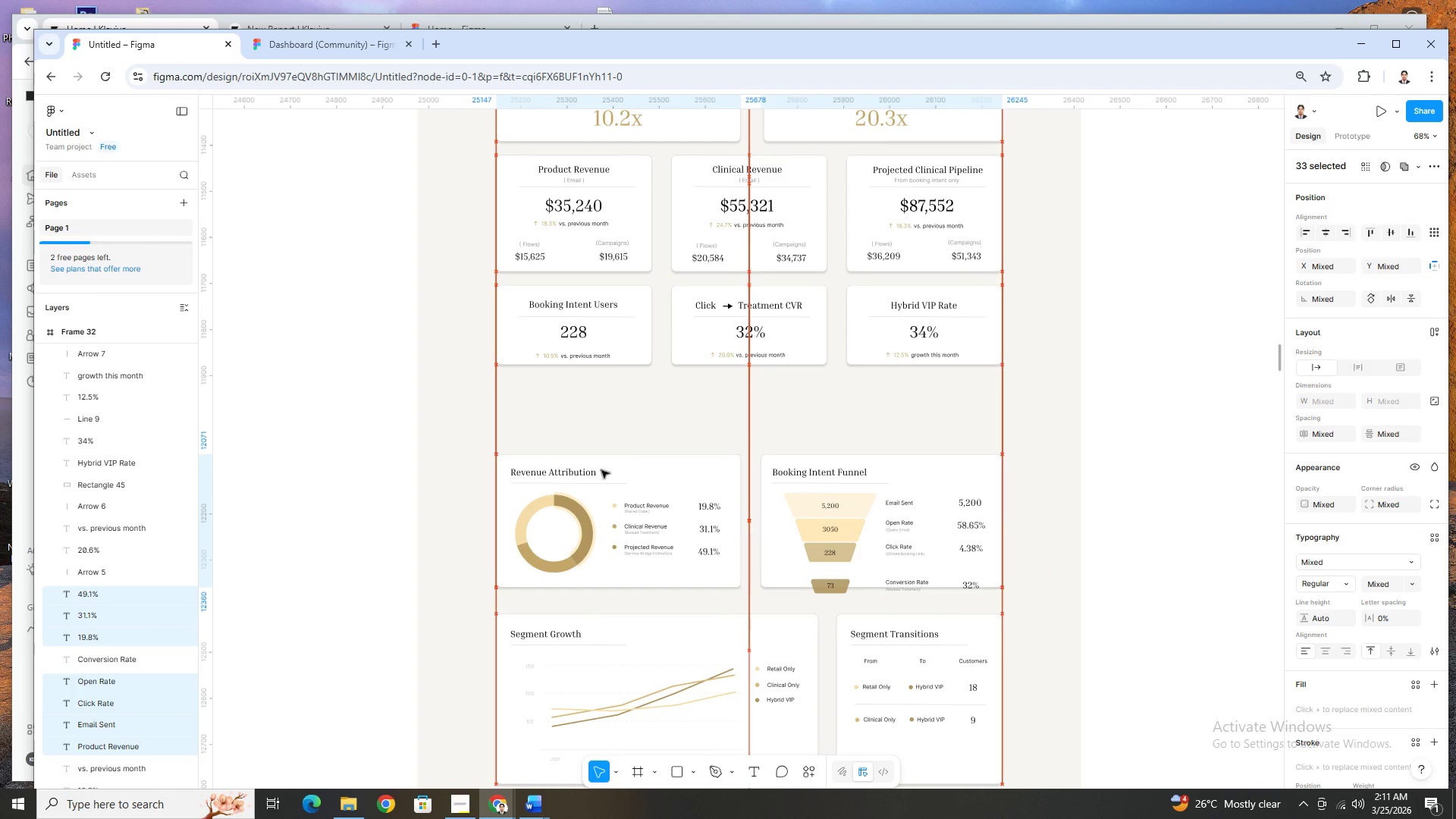 
key(ArrowUp)
 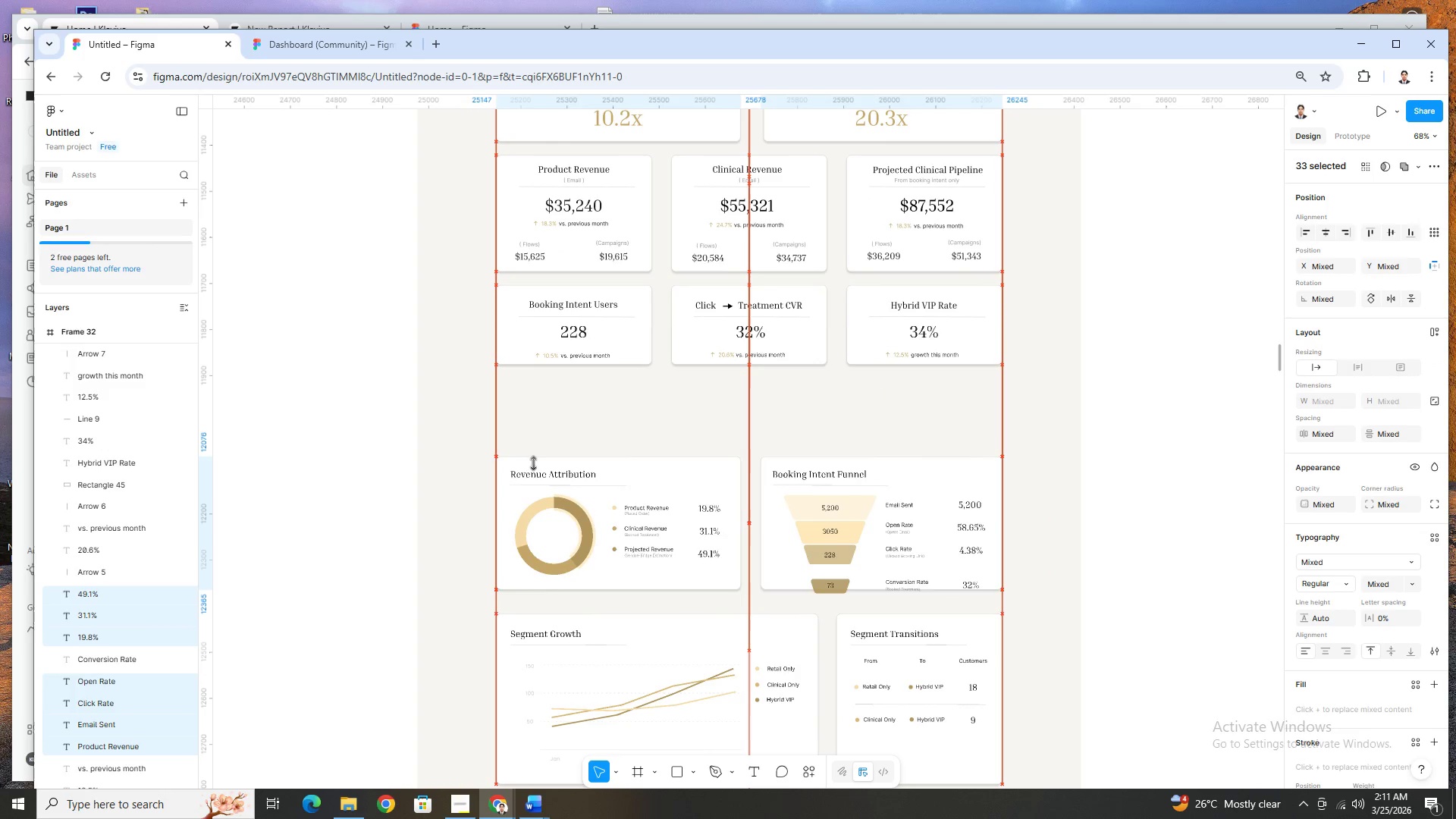 
key(ArrowUp)
 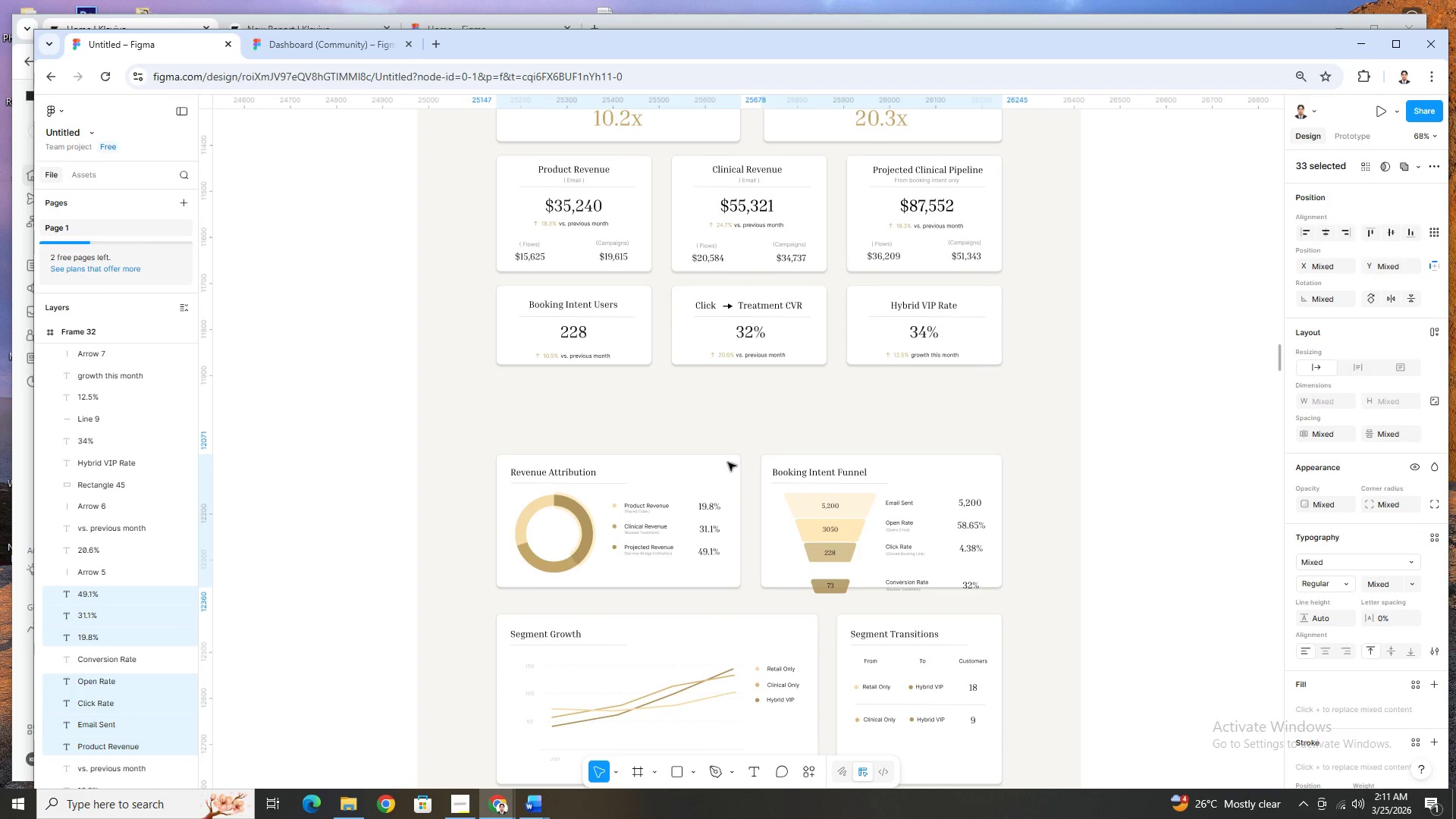 
key(Control+Z)
 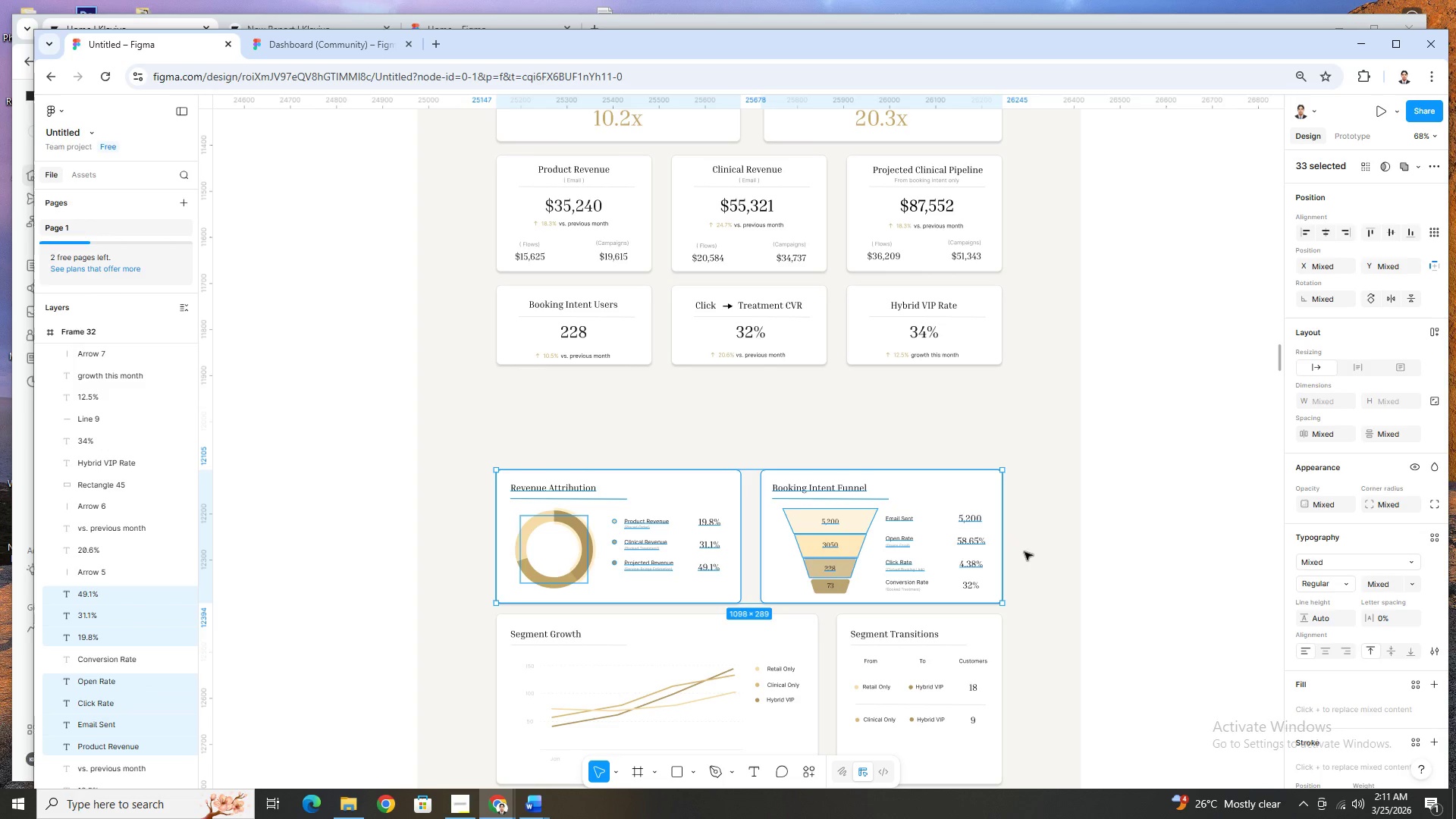 
left_click([1039, 578])
 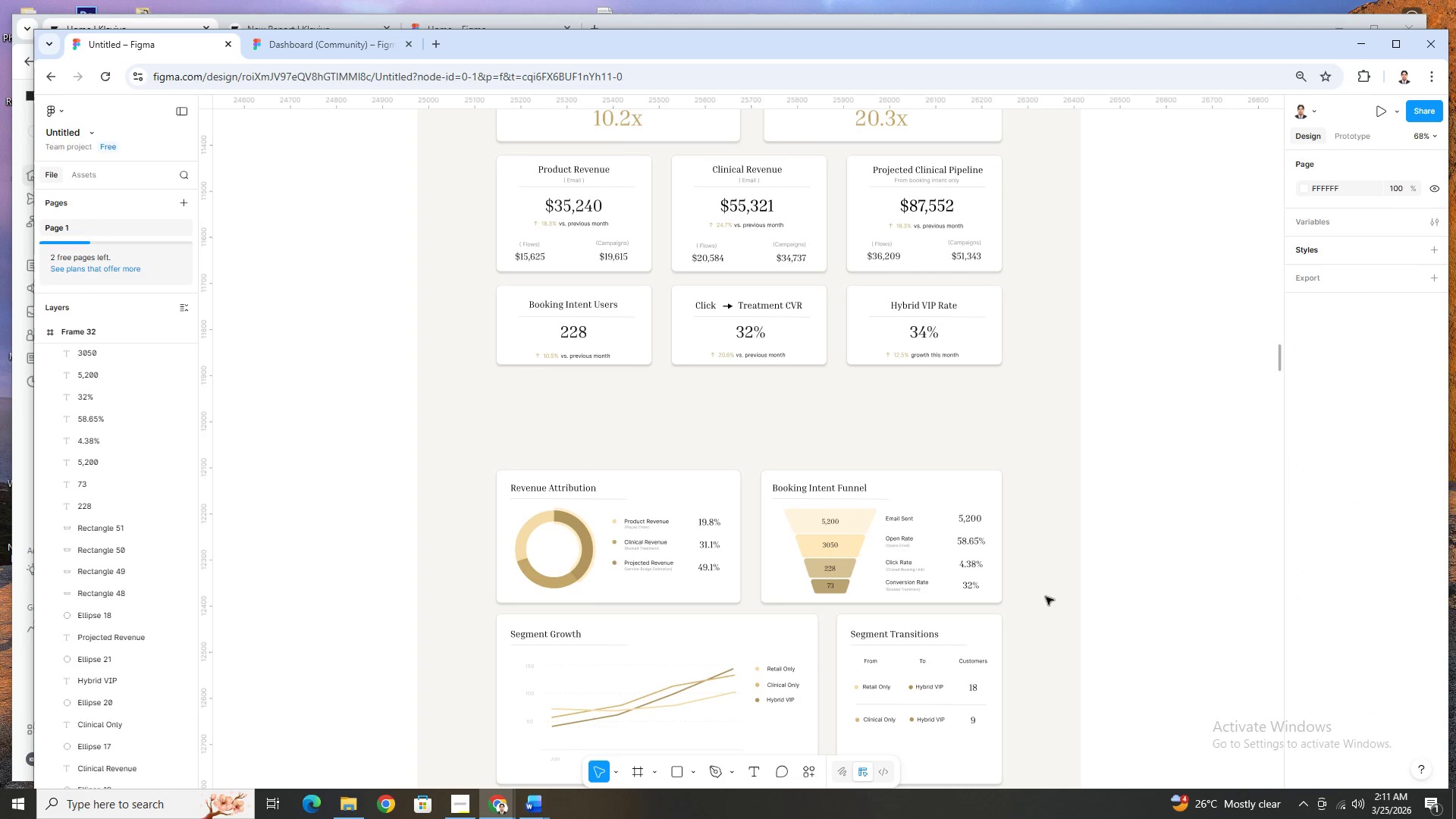 
left_click_drag(start_coordinate=[1046, 597], to_coordinate=[430, 463])
 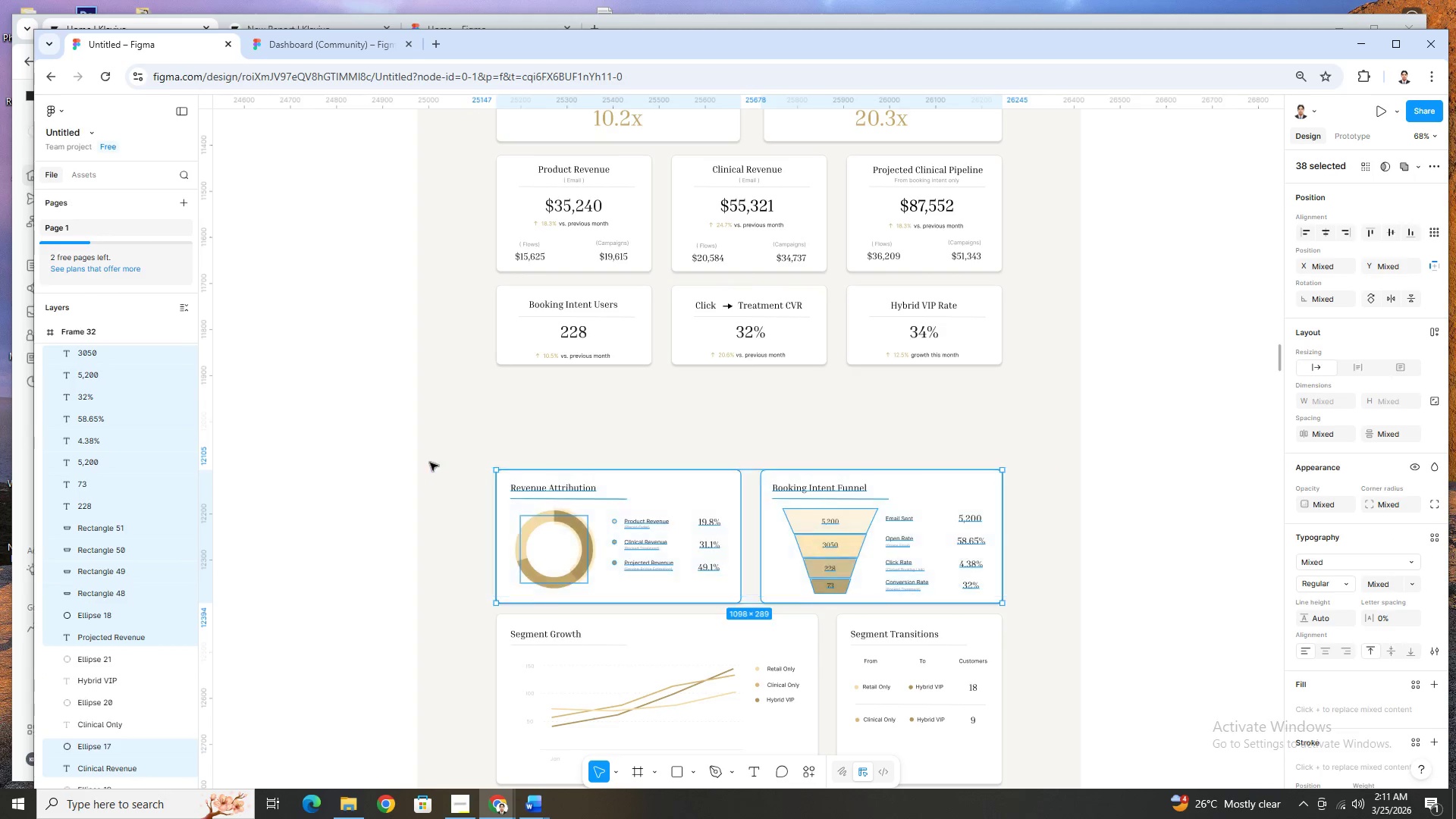 
hold_key(key=ArrowUp, duration=1.5)
 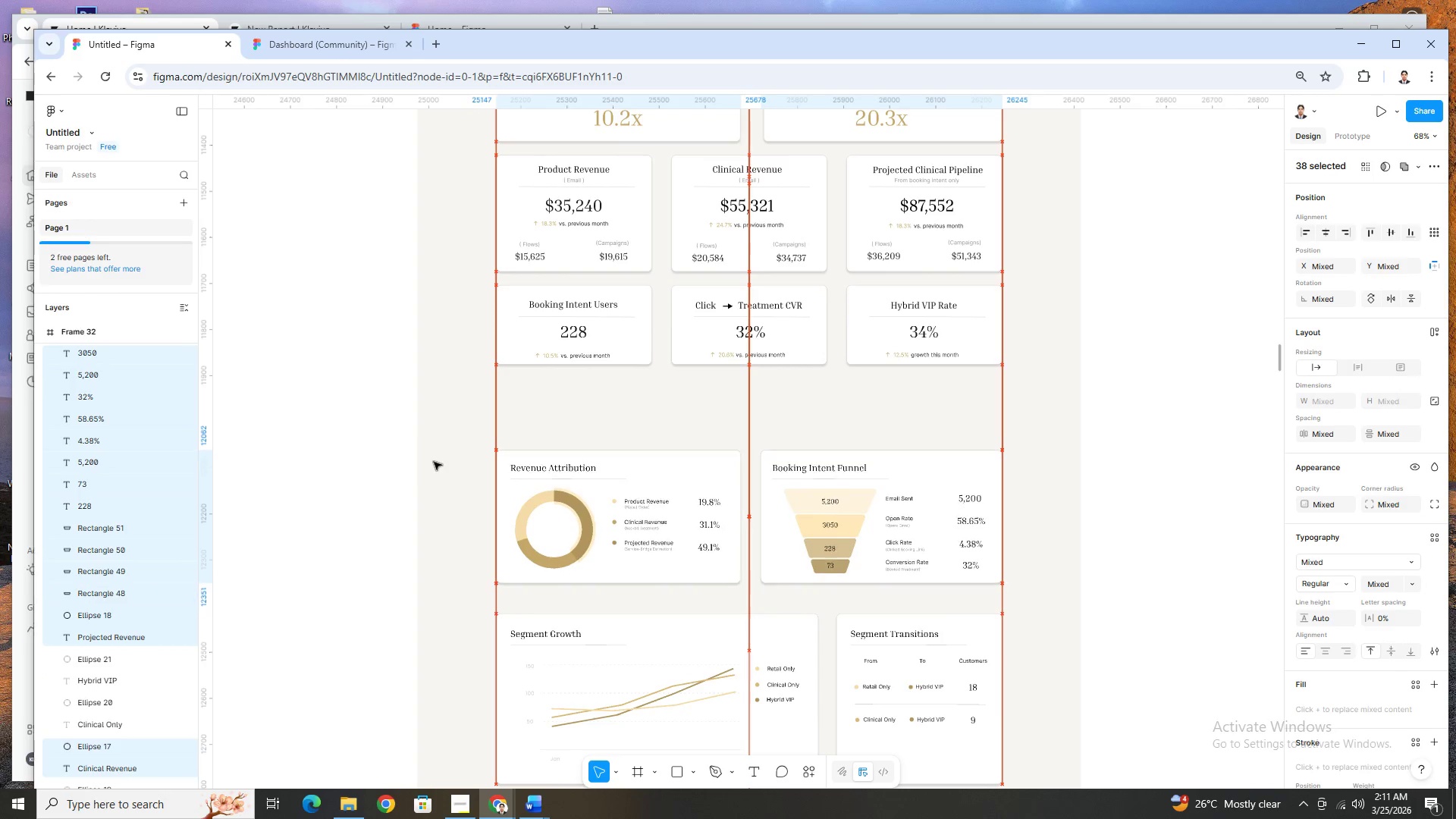 
hold_key(key=ArrowUp, duration=1.51)
 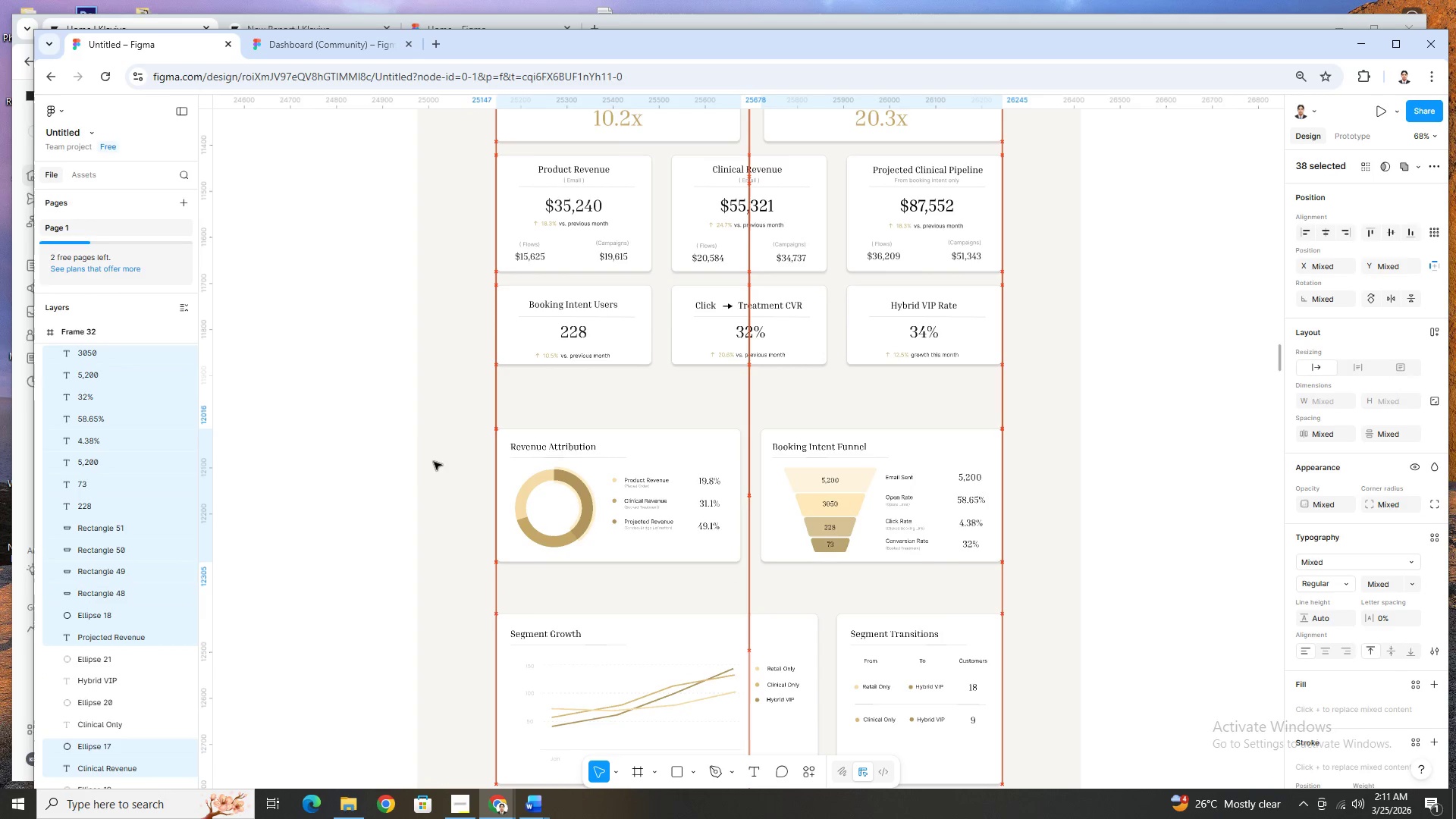 
hold_key(key=ArrowUp, duration=1.52)
 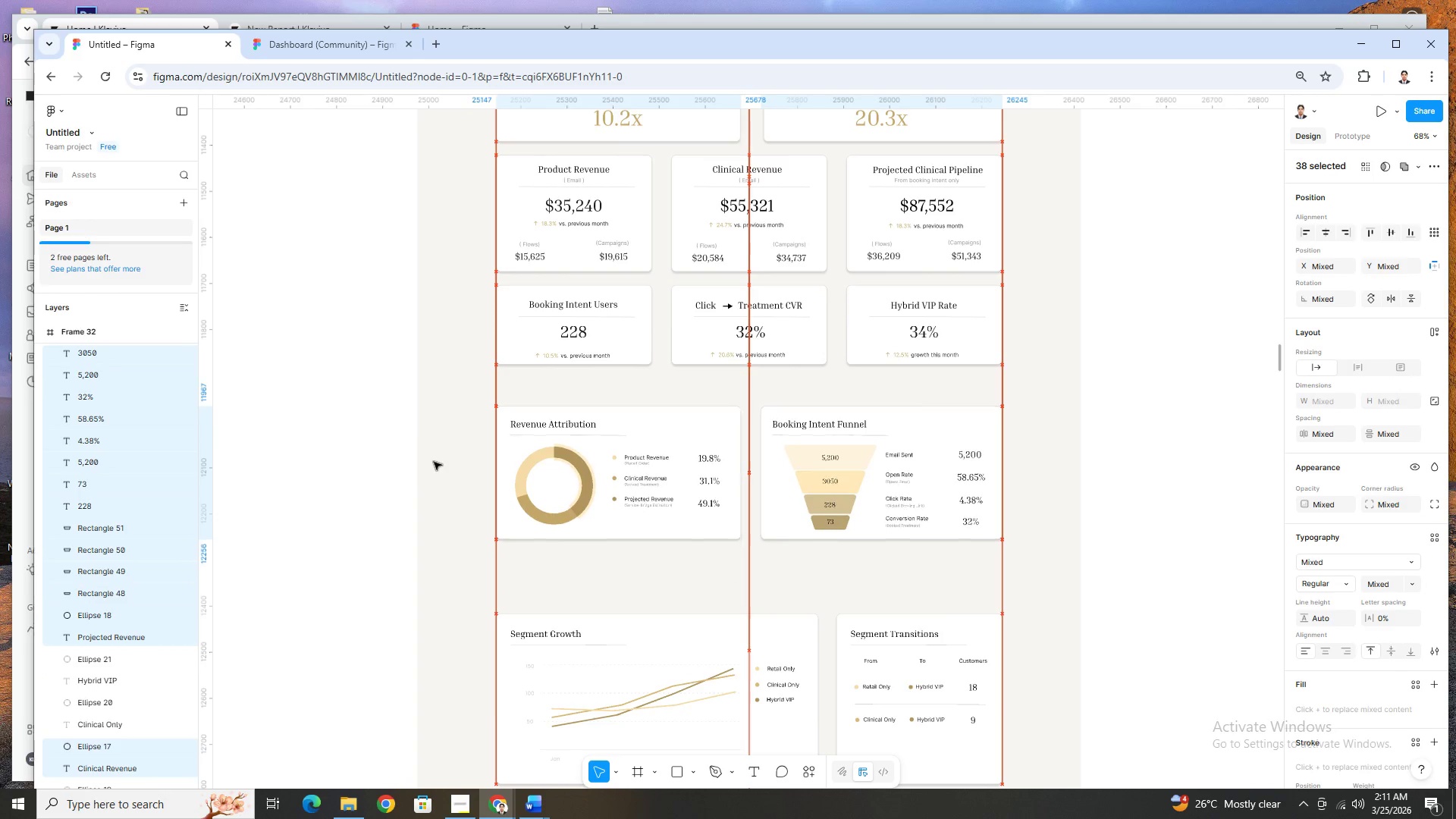 
hold_key(key=ArrowUp, duration=1.52)
 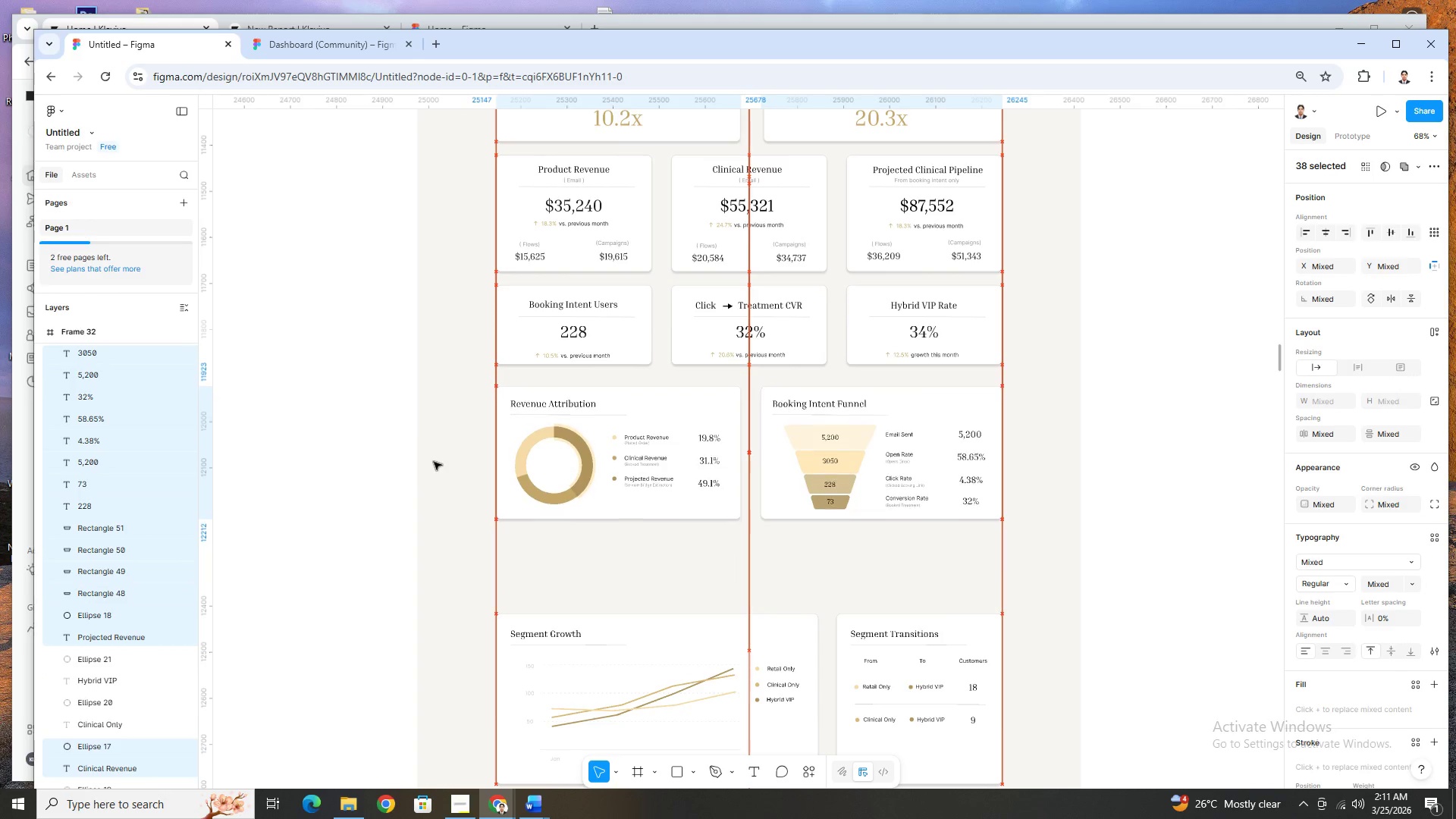 
hold_key(key=ArrowUp, duration=0.67)
 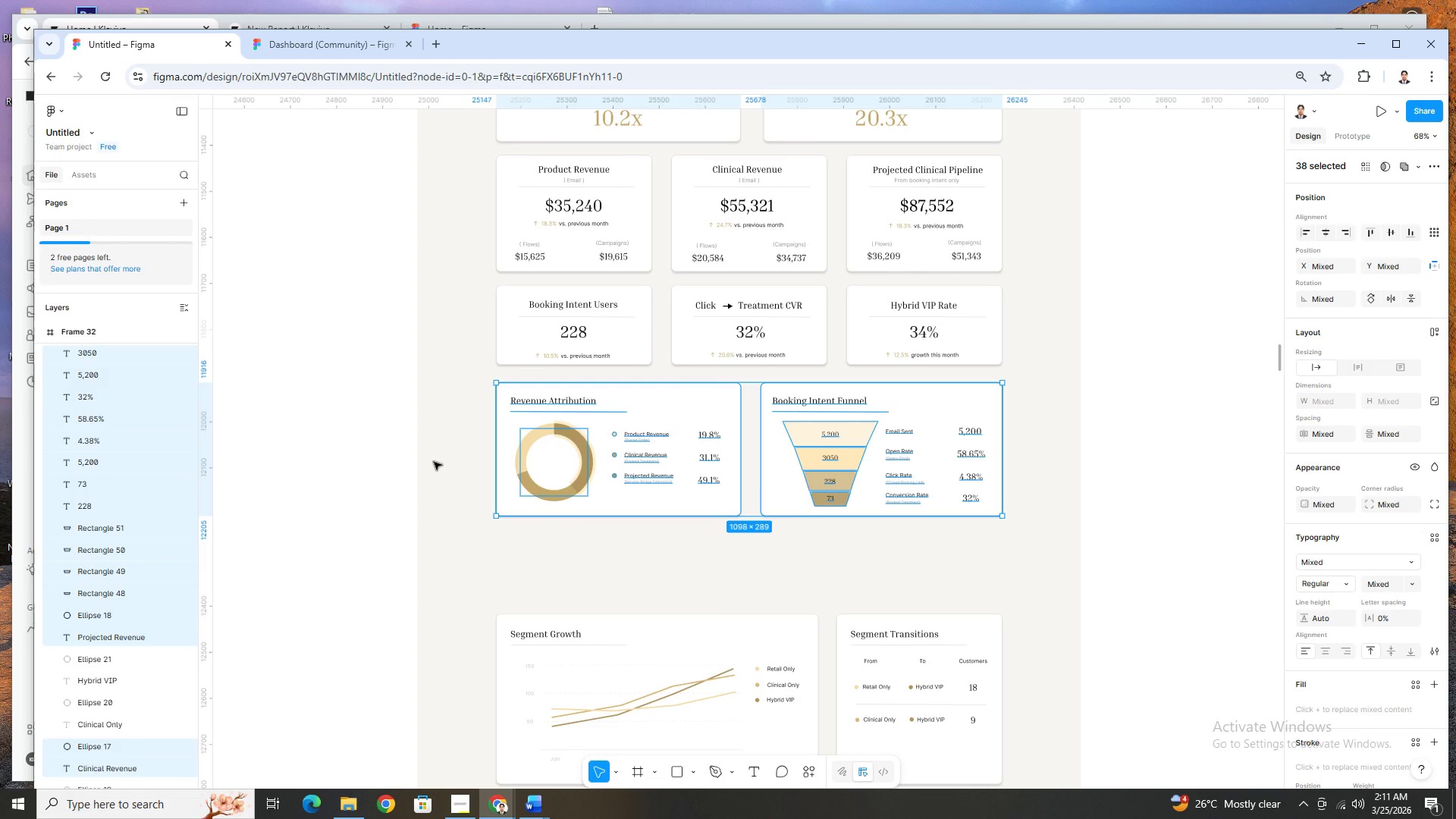 
key(ArrowUp)
 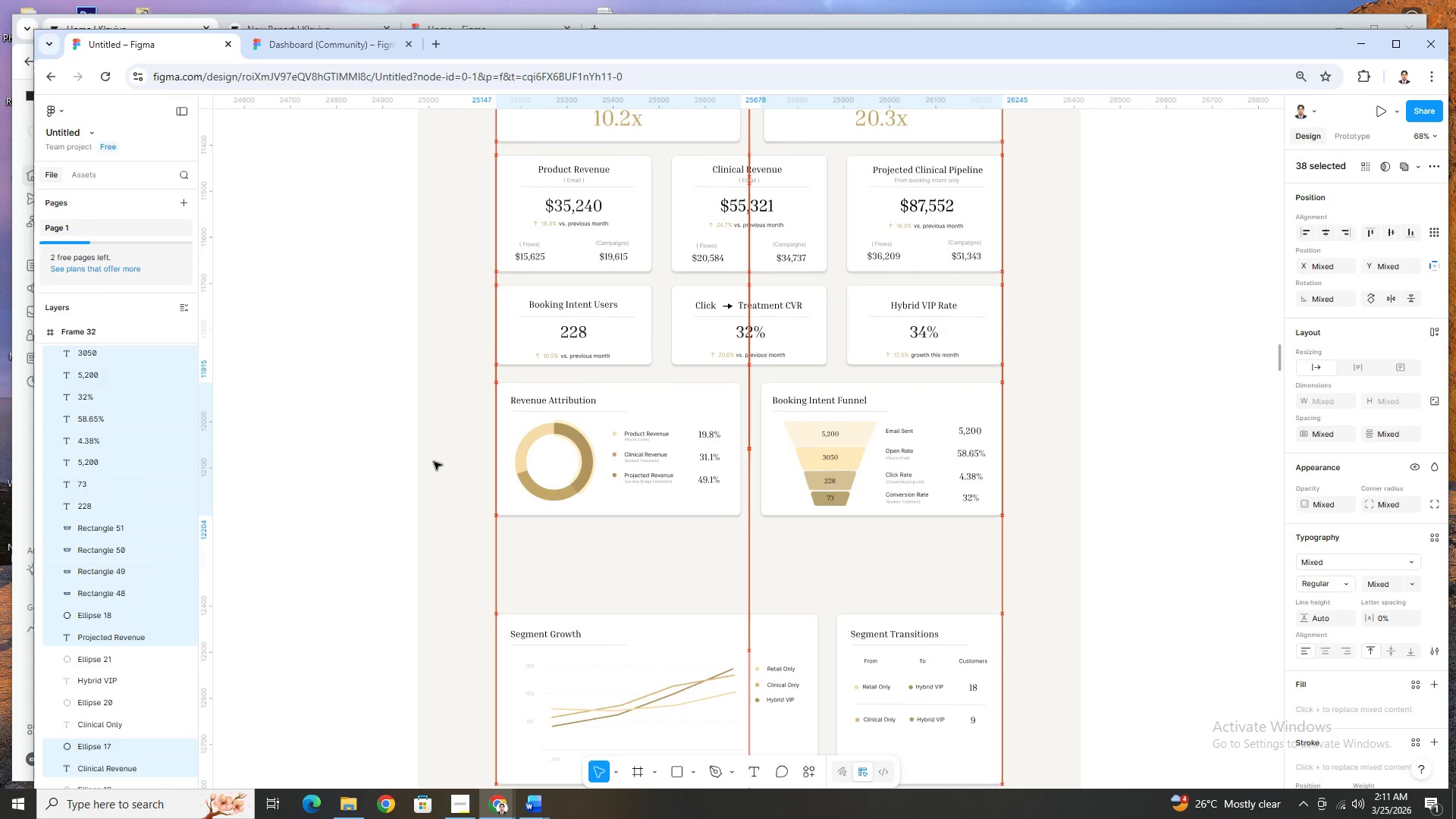 
key(ArrowUp)
 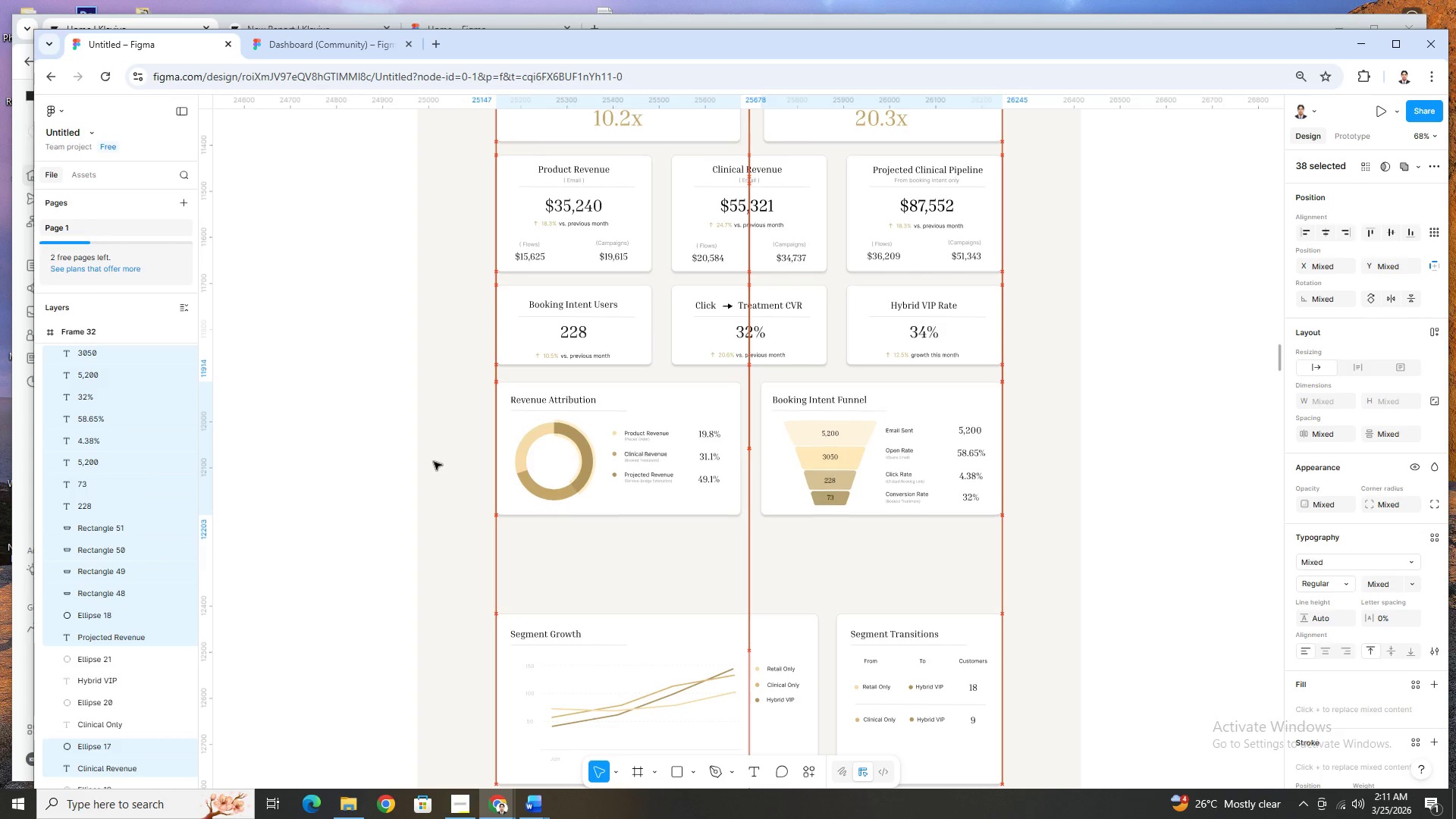 
key(ArrowUp)
 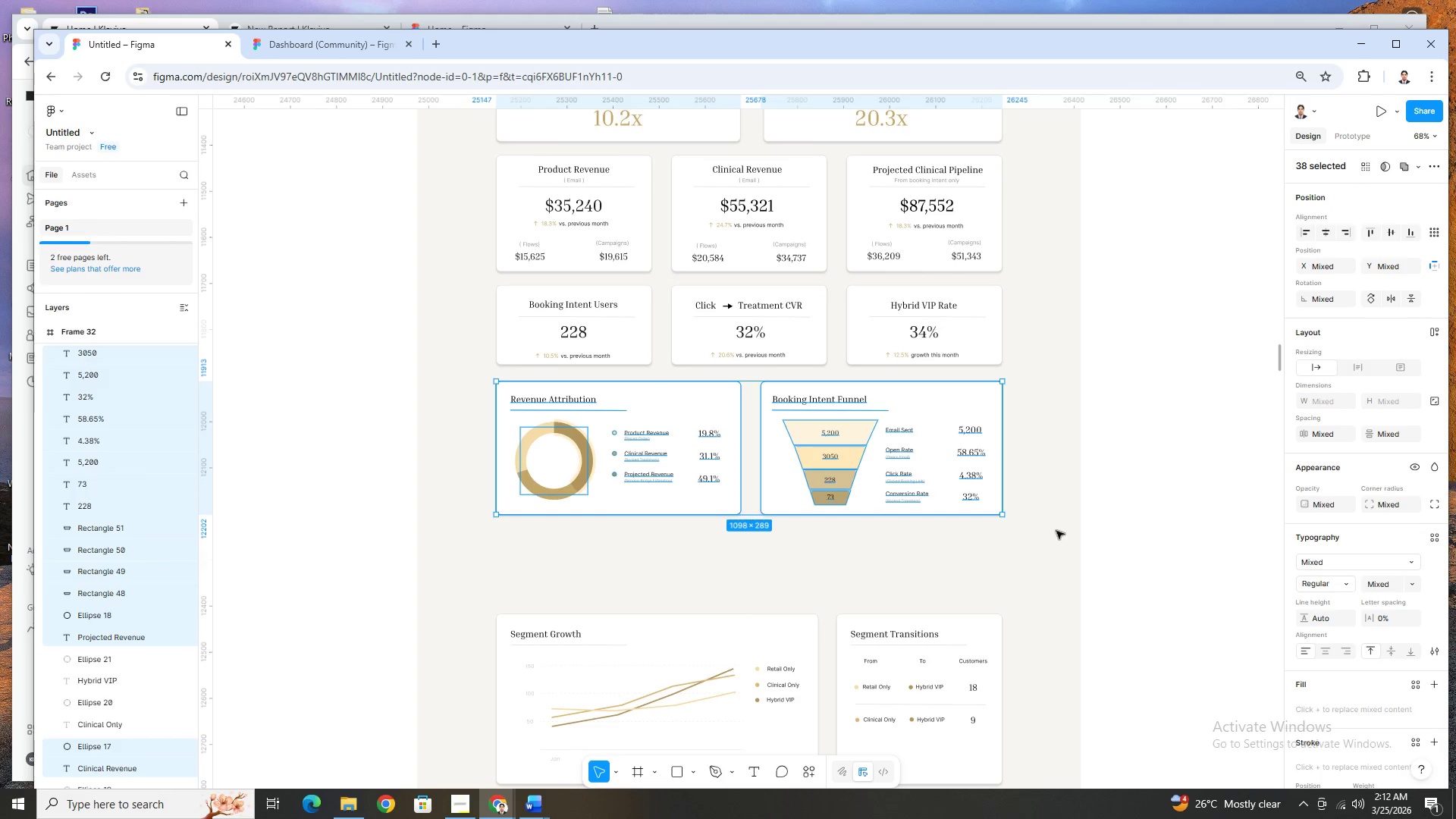 
left_click([1055, 517])
 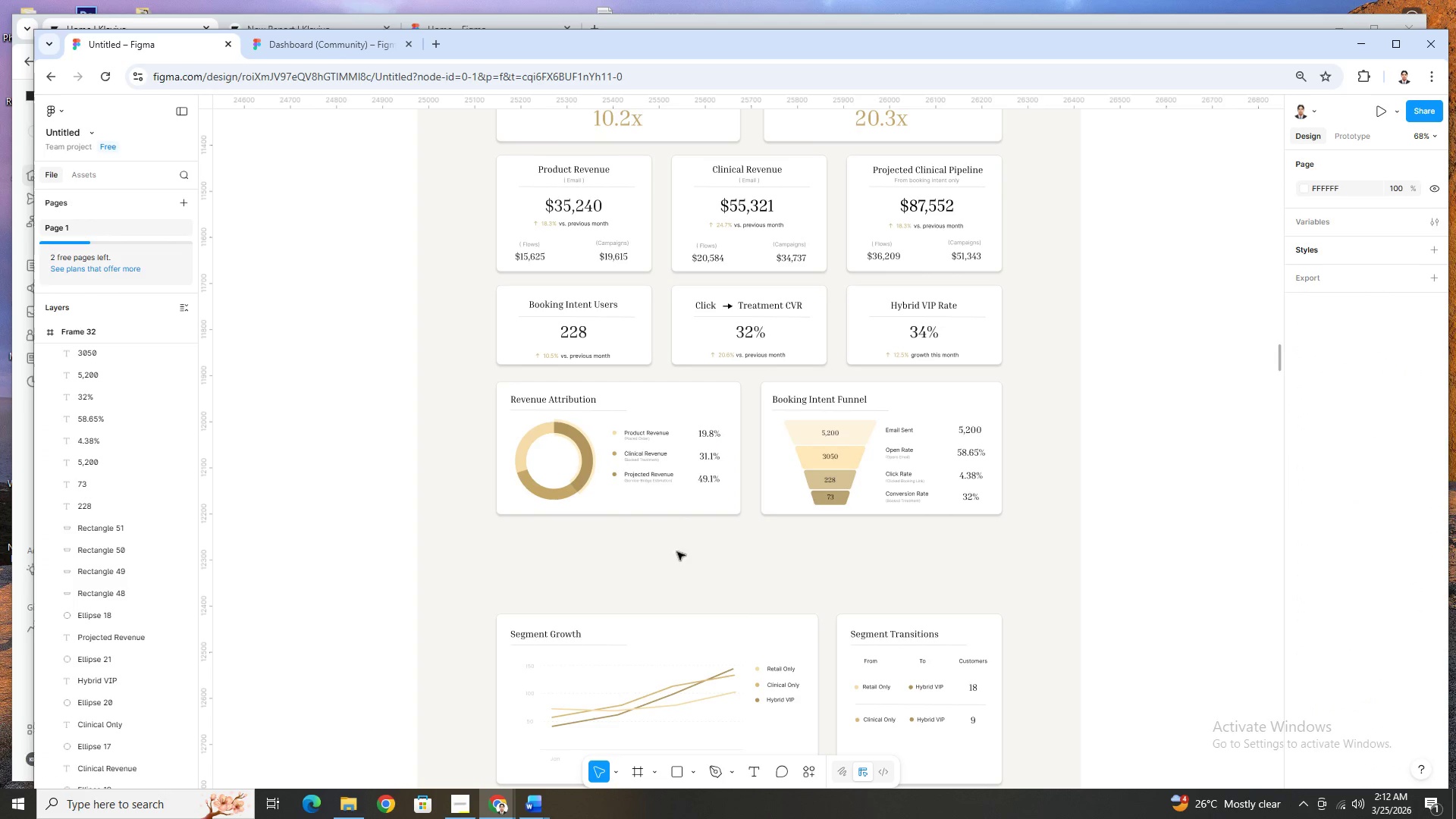 
hold_key(key=ControlLeft, duration=0.48)
scroll: coordinate [651, 488], scroll_direction: up, amount: 5.0
 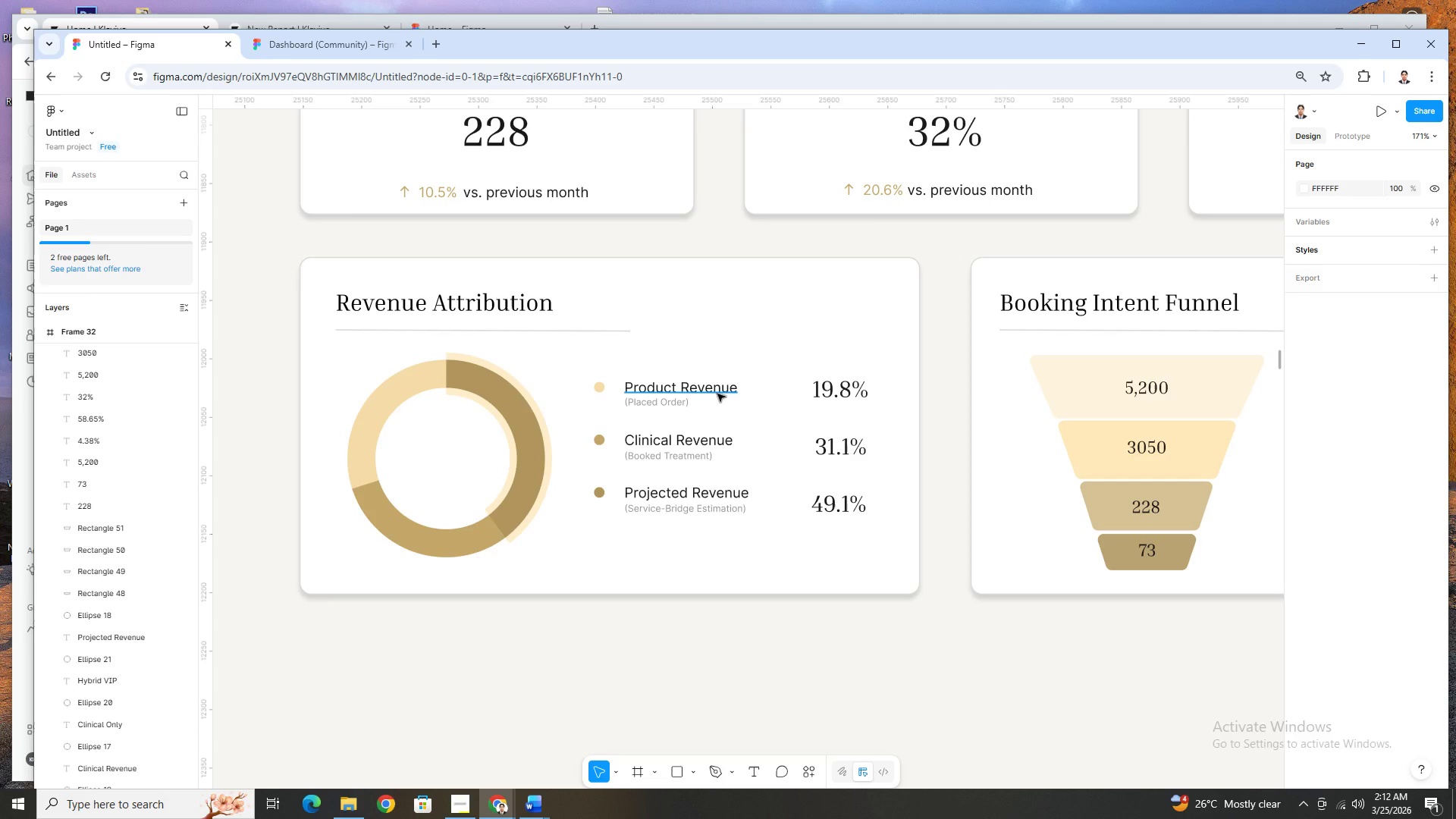 
wait(25.44)
 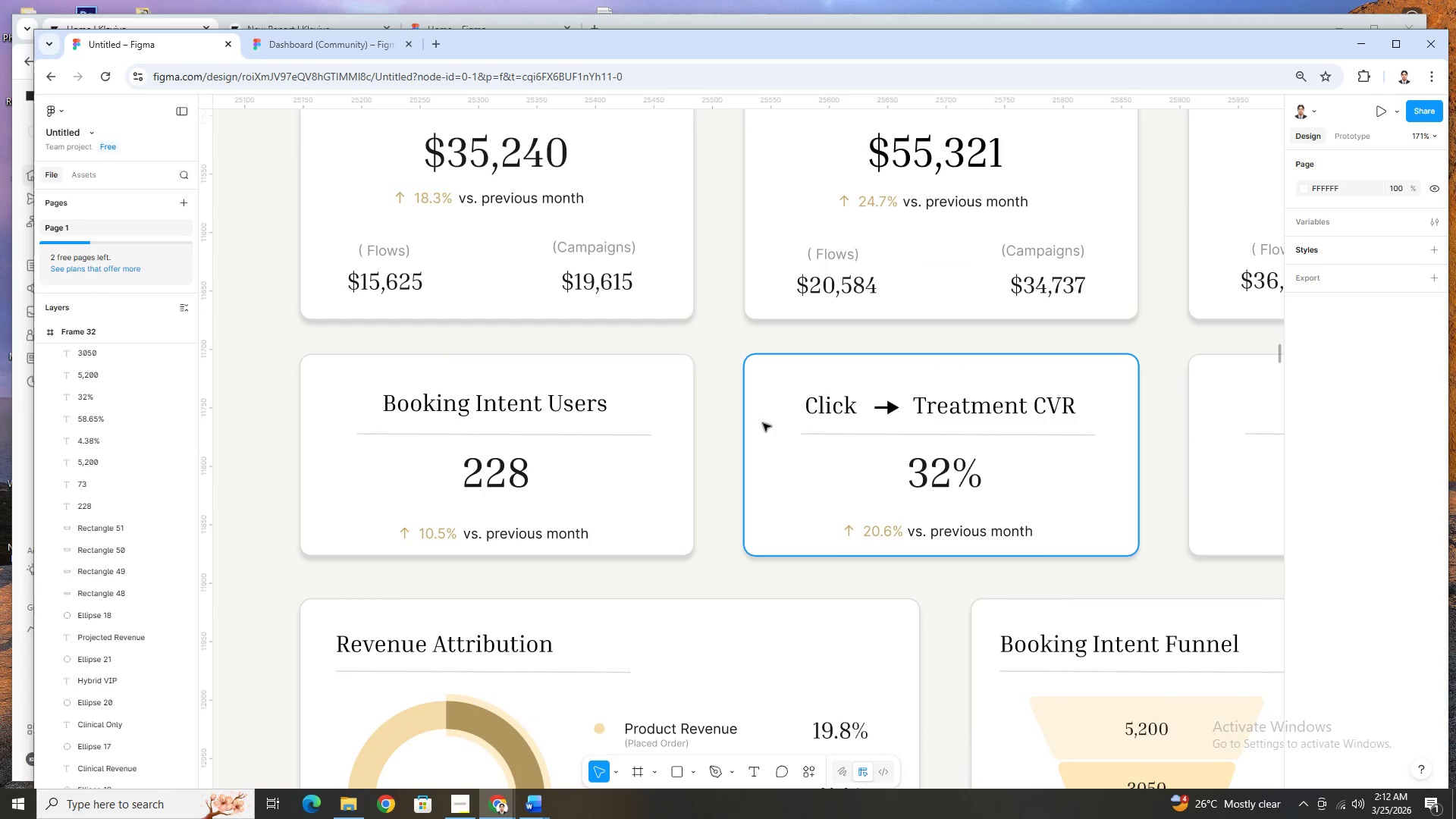 
hold_key(key=ControlLeft, duration=1.25)
 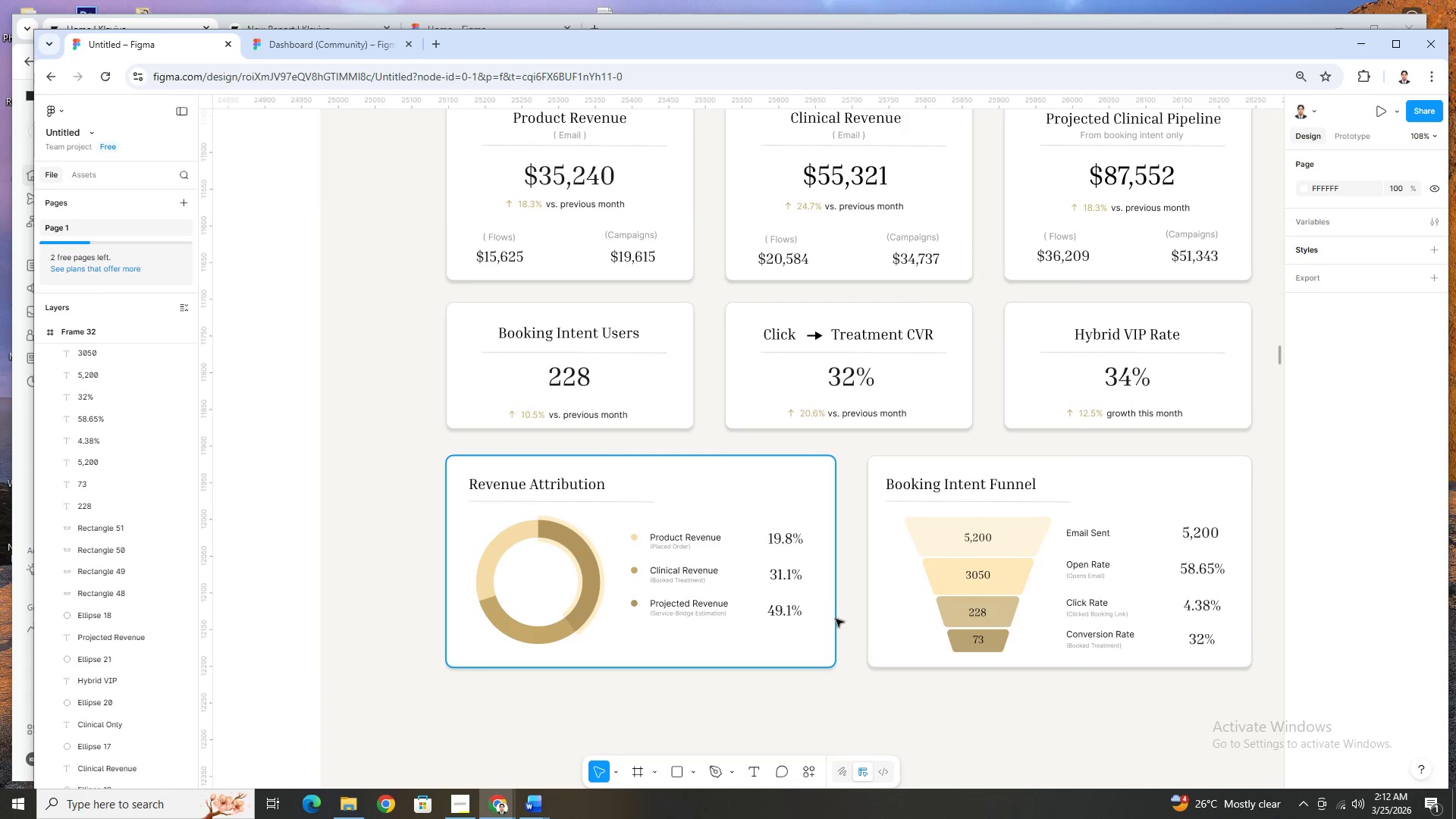 
scroll: coordinate [771, 416], scroll_direction: up, amount: 5.0
 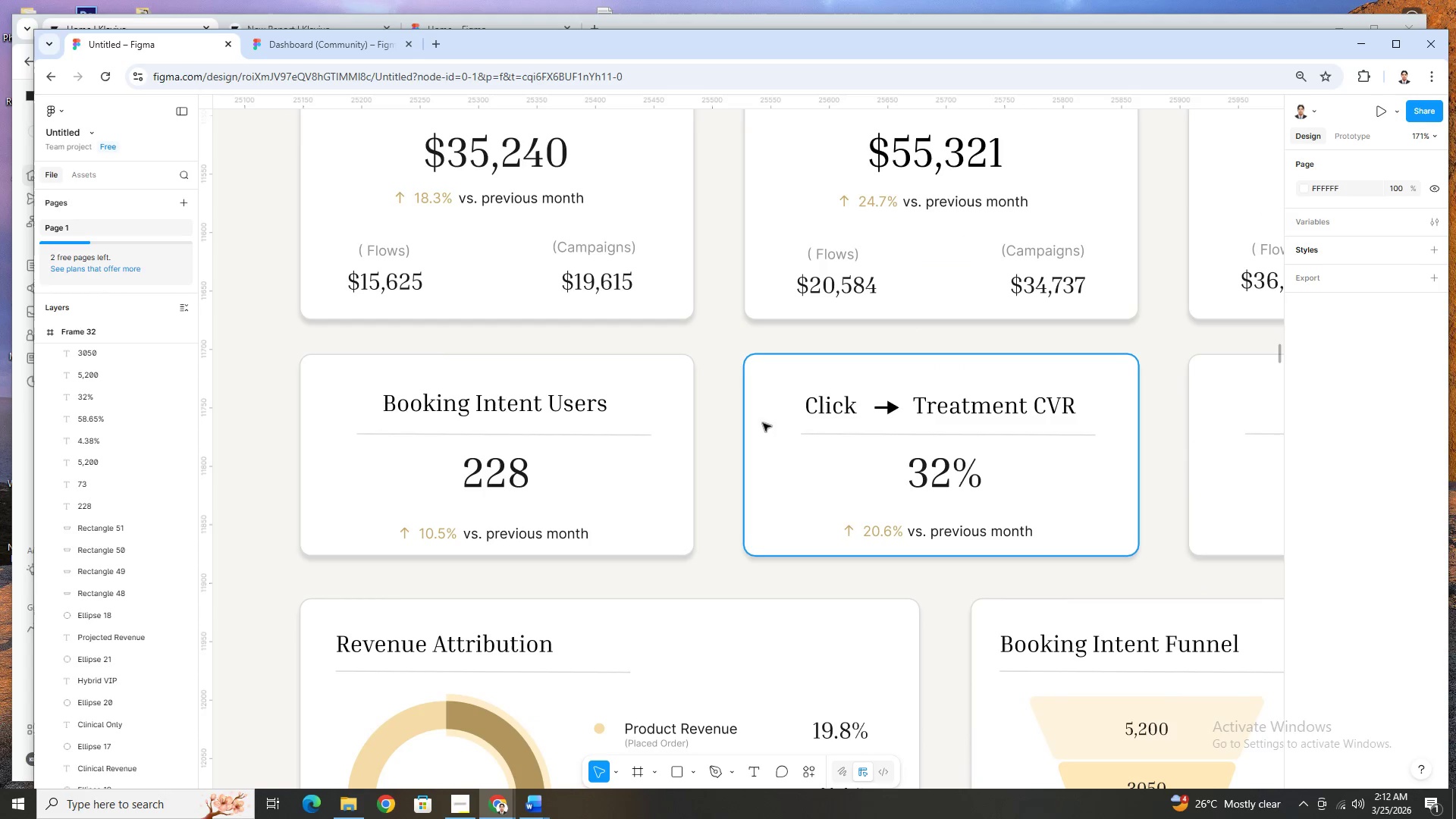 
scroll: coordinate [757, 522], scroll_direction: down, amount: 5.0
 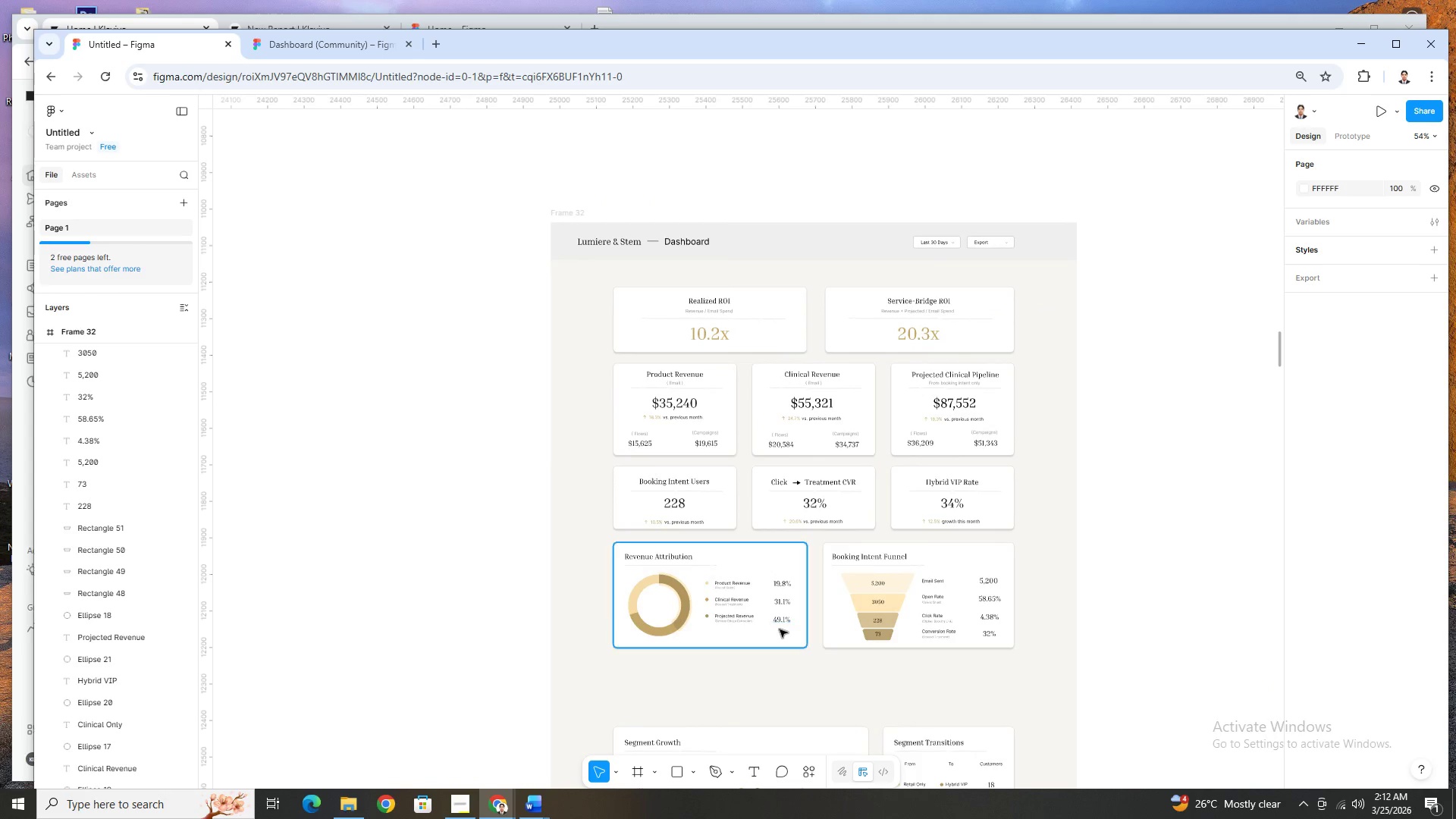 
scroll: coordinate [805, 669], scroll_direction: up, amount: 6.0
 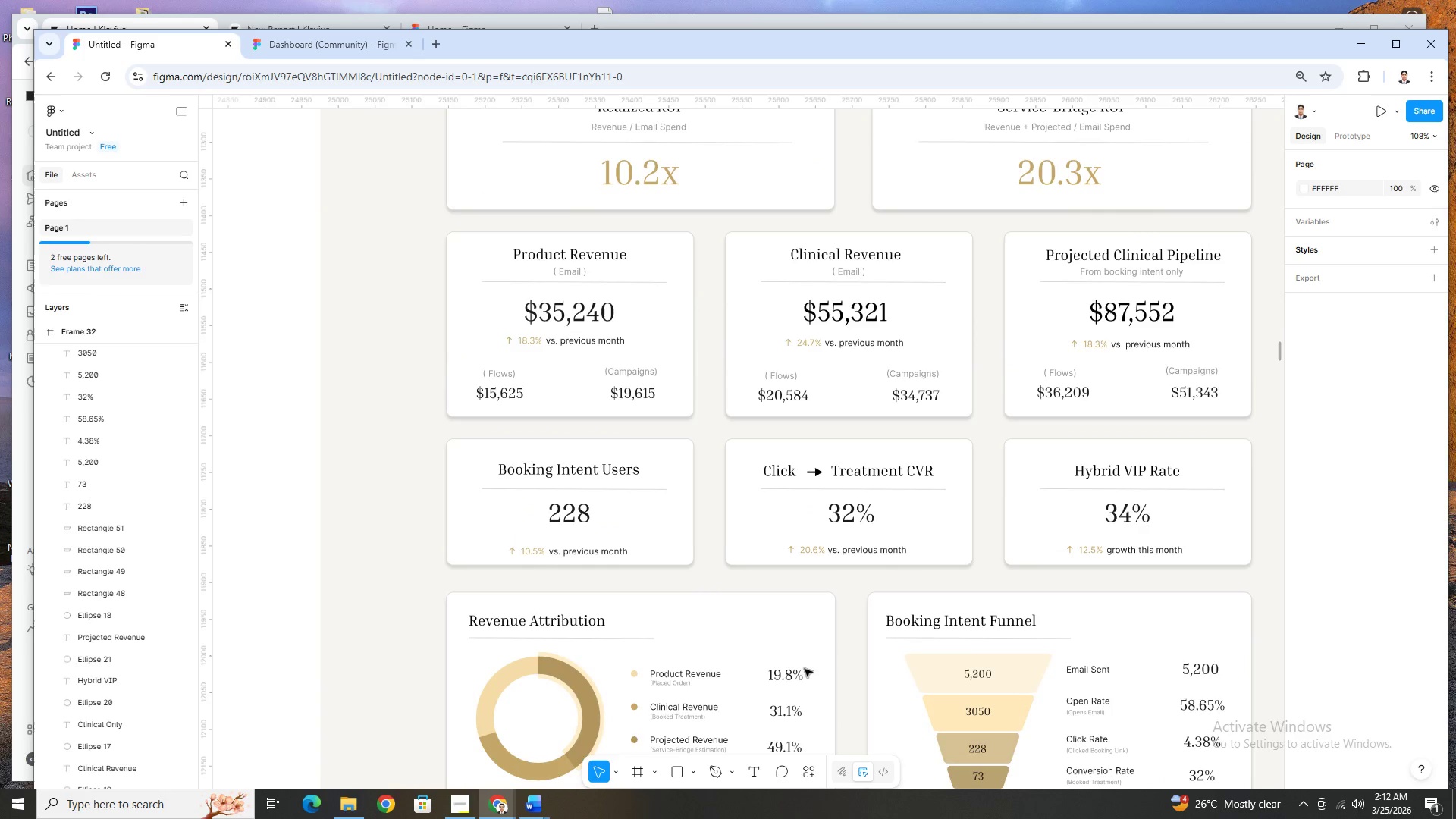 
scroll: coordinate [805, 669], scroll_direction: down, amount: 2.0
 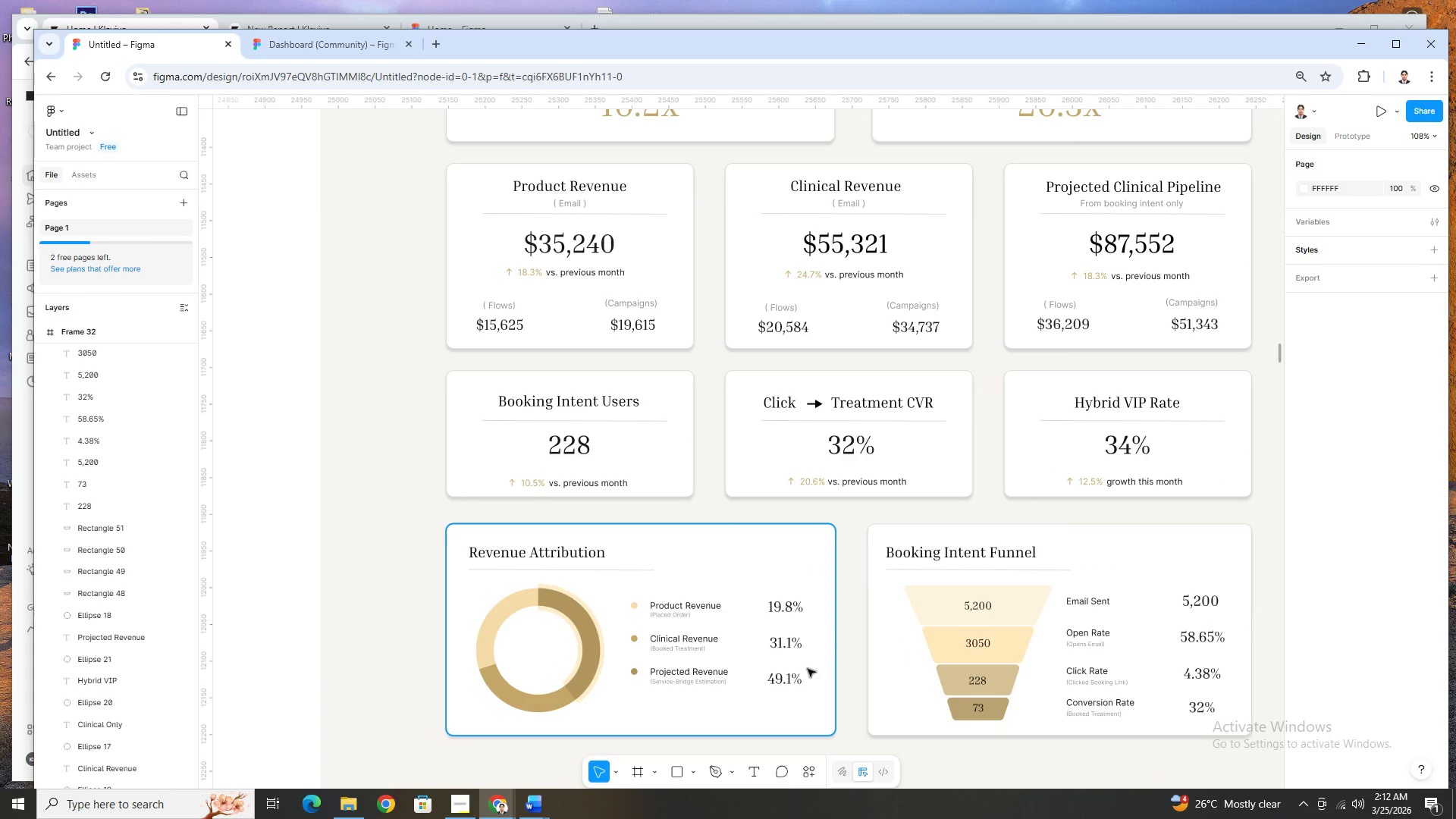 
hold_key(key=ControlLeft, duration=0.66)
 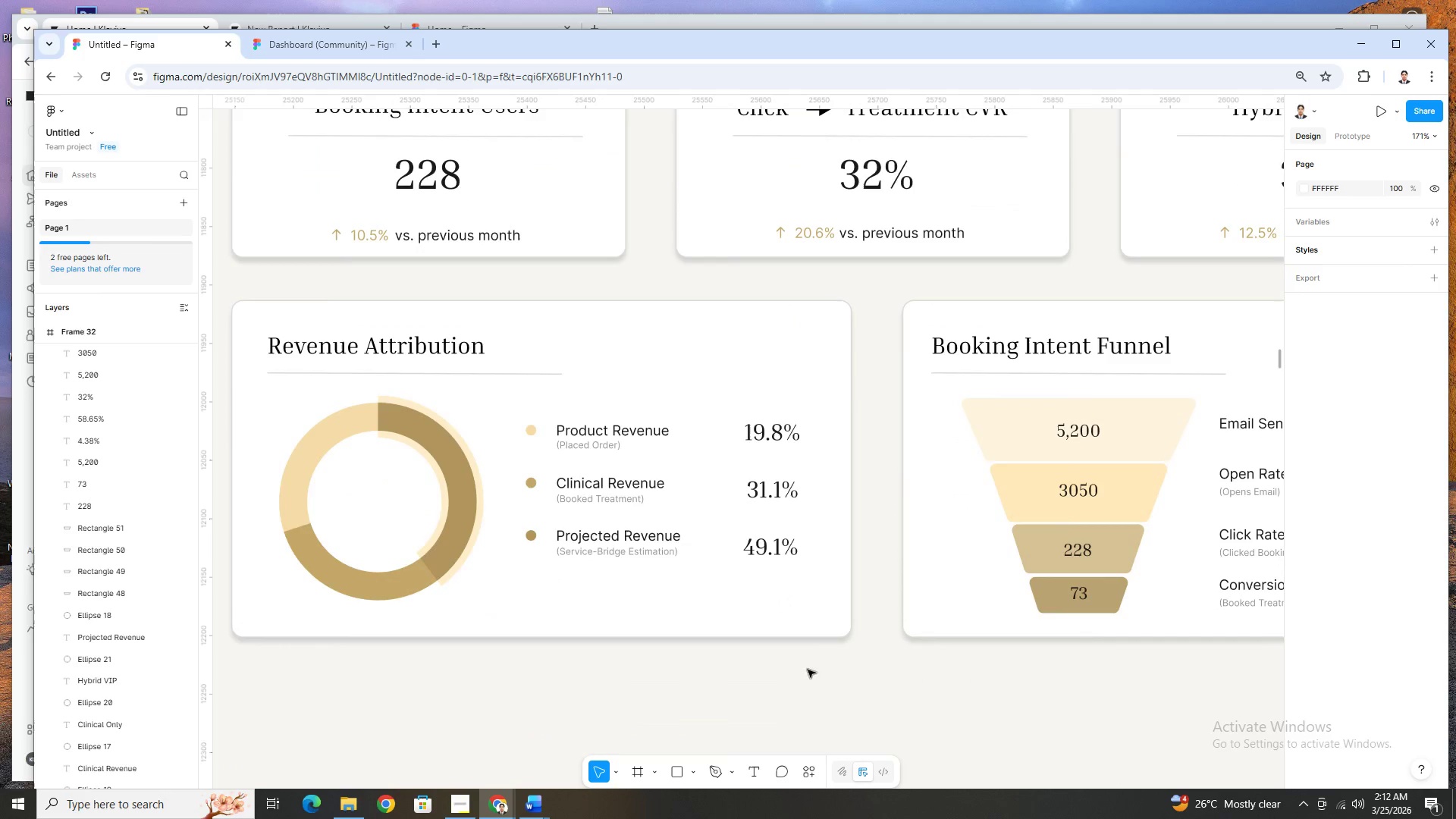 
scroll: coordinate [808, 670], scroll_direction: none, amount: 0.0
 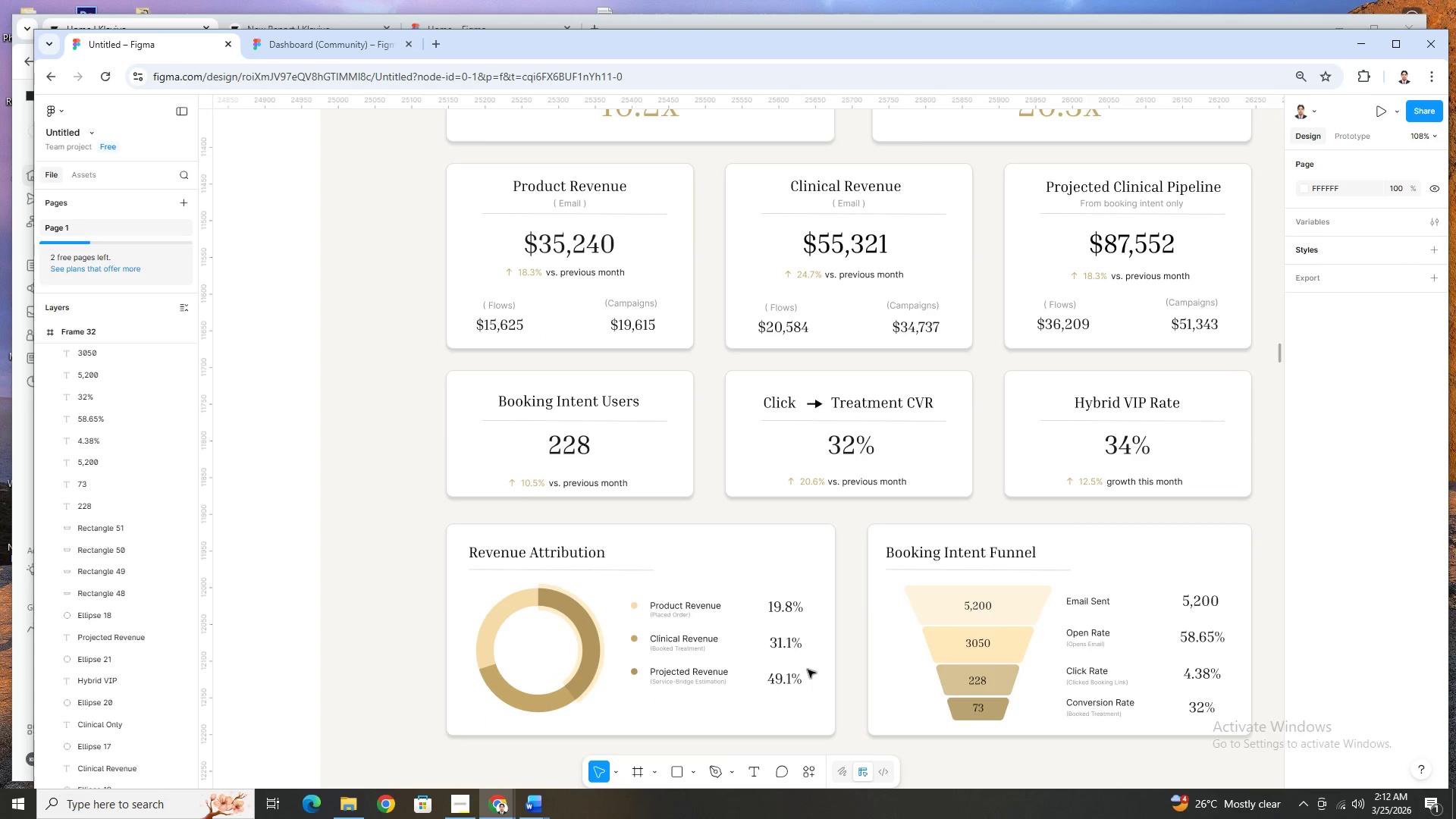 
scroll: coordinate [808, 670], scroll_direction: up, amount: 2.0
 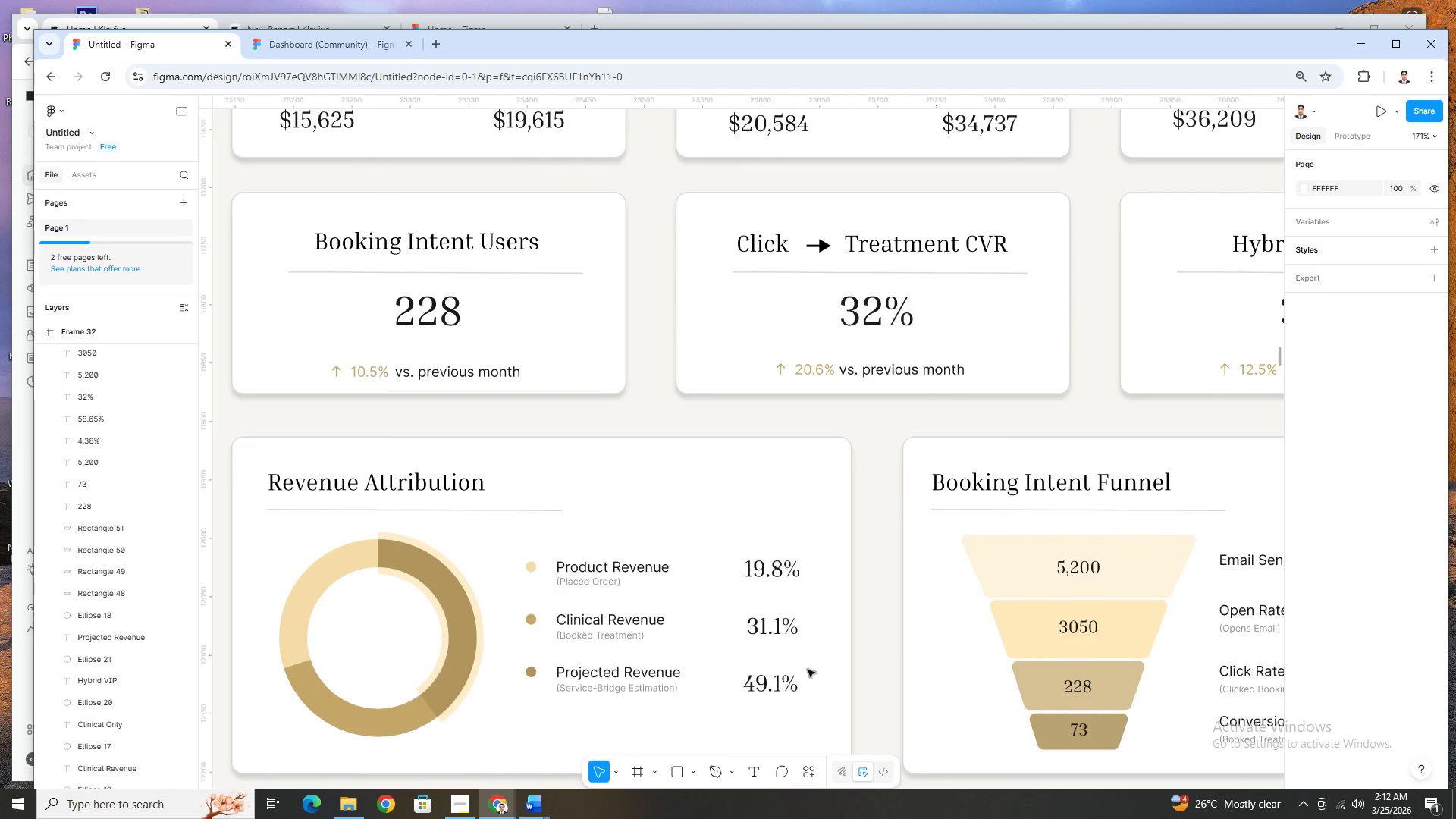 
hold_key(key=ControlLeft, duration=1.5)
 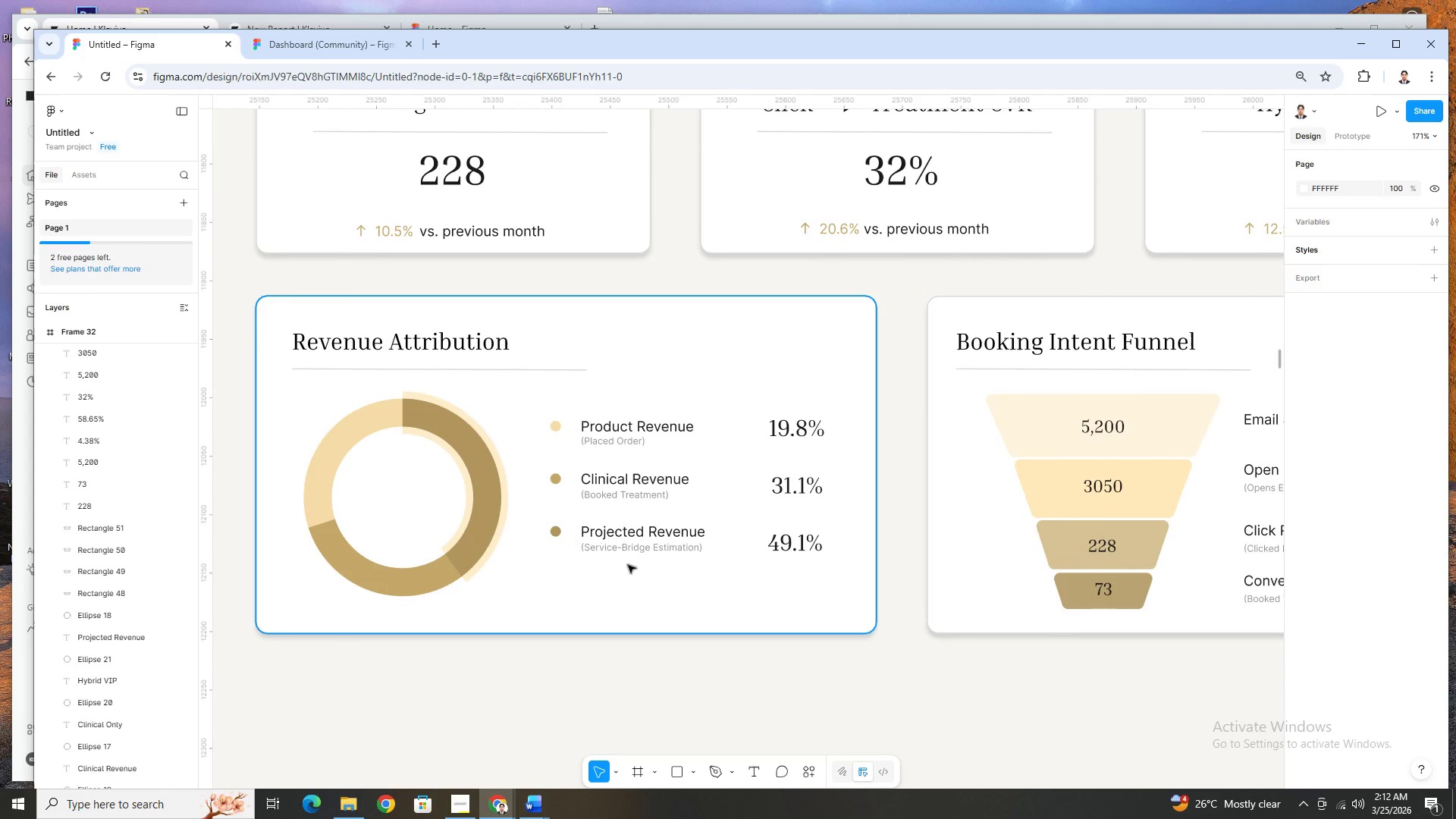 
scroll: coordinate [808, 670], scroll_direction: down, amount: 2.0
 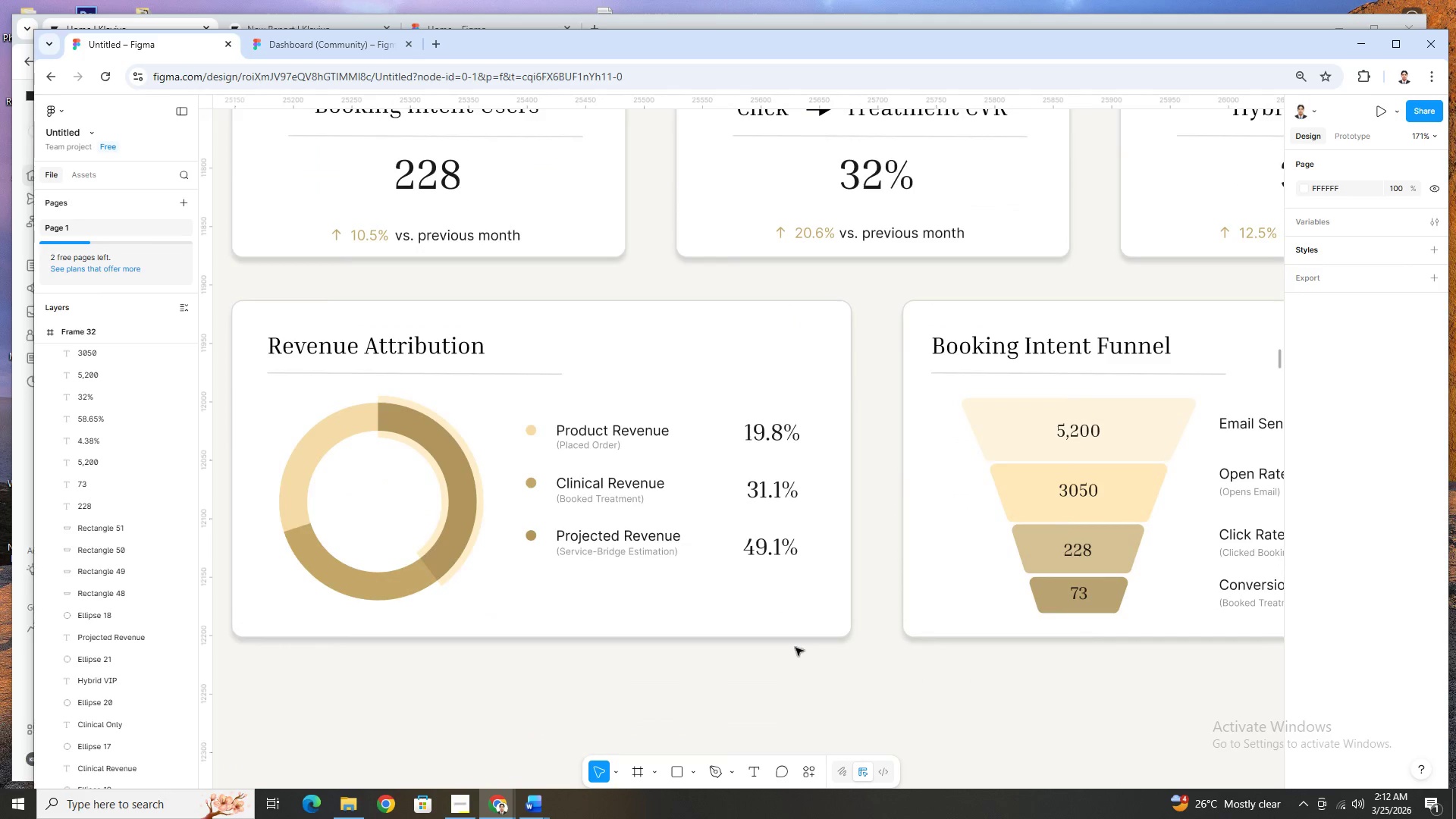 
key(Control+ControlLeft)
 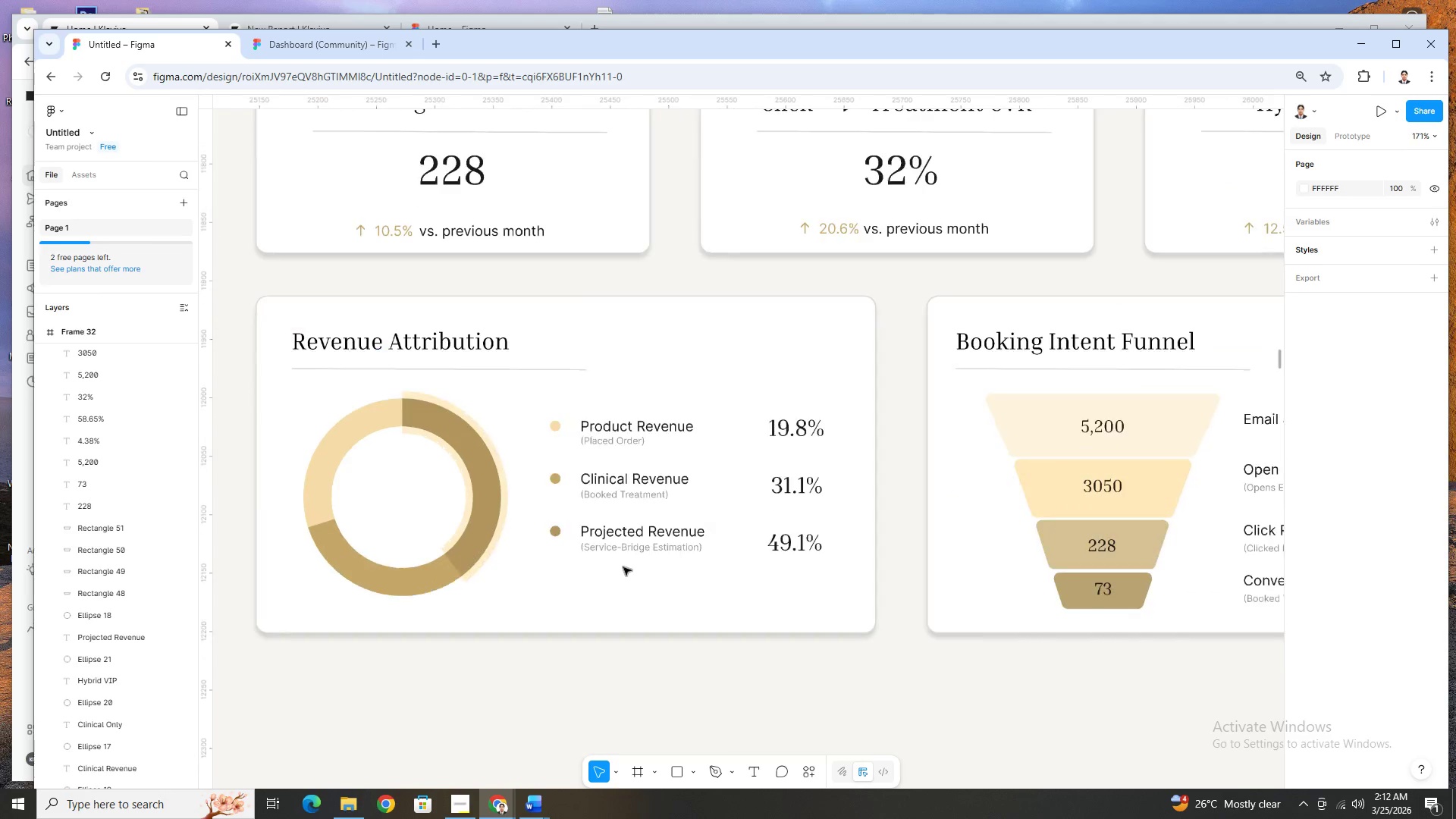 
key(Control+ControlLeft)
 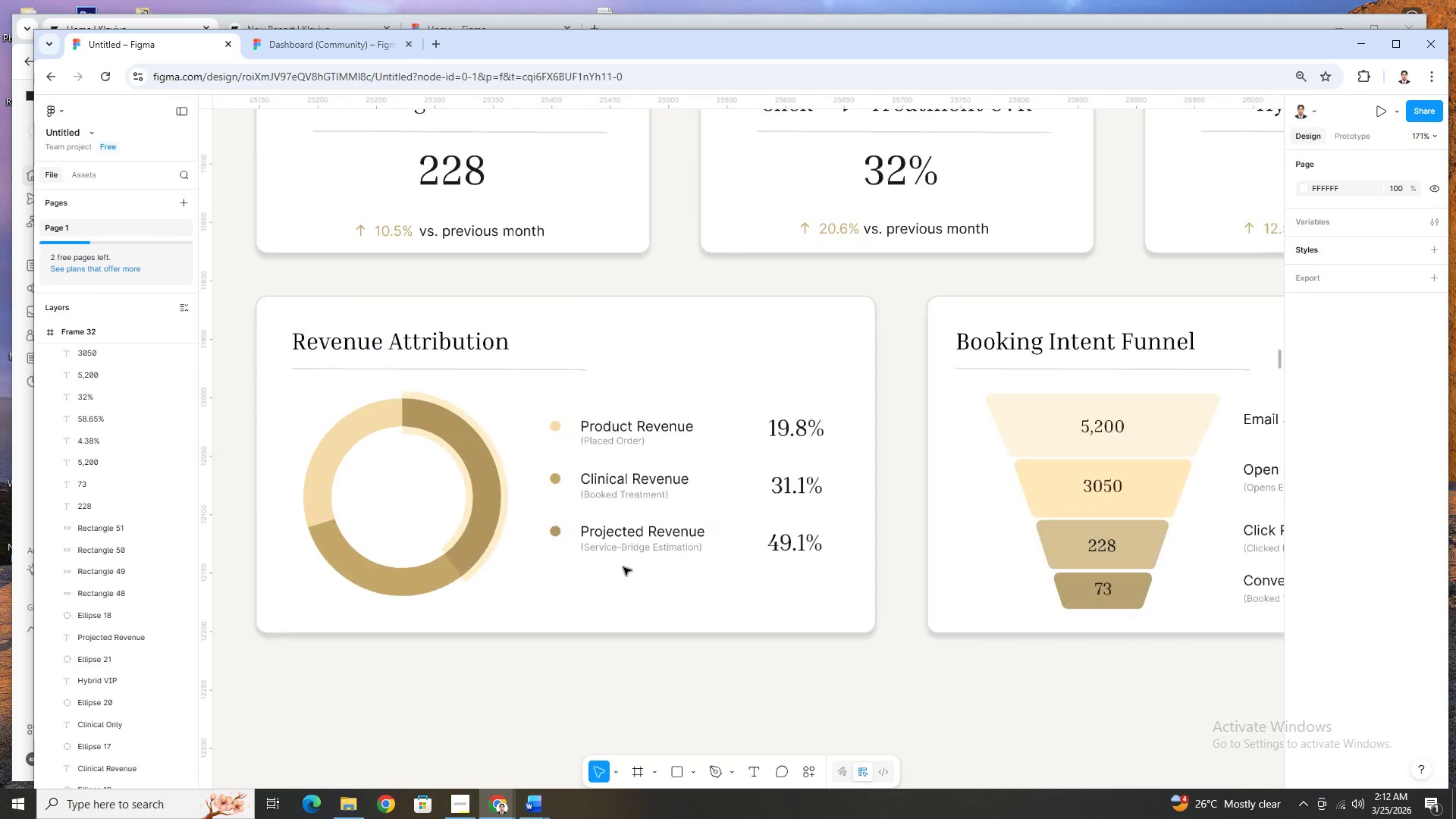 
key(Control+ControlLeft)
 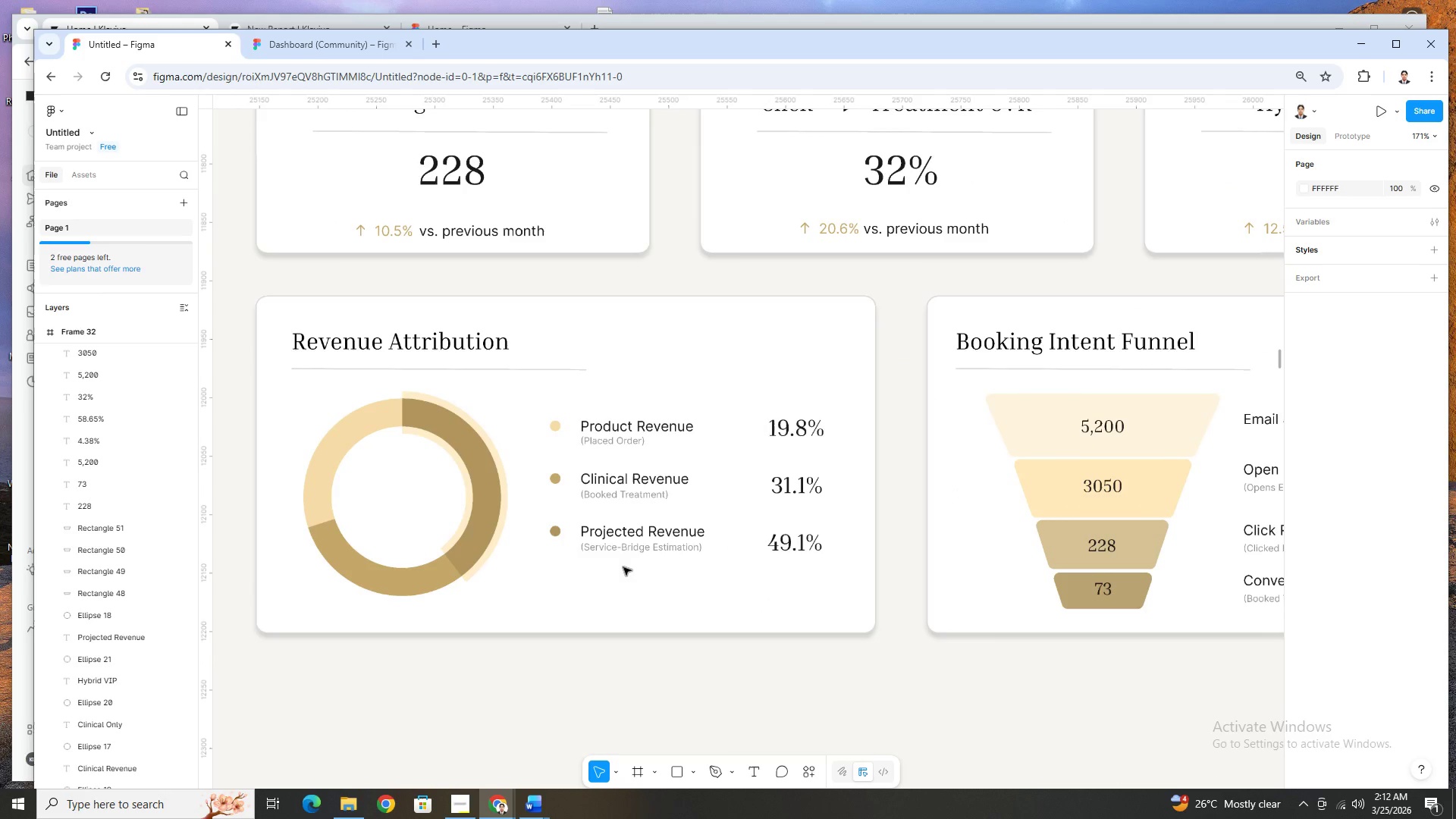 
key(Control+ControlLeft)
 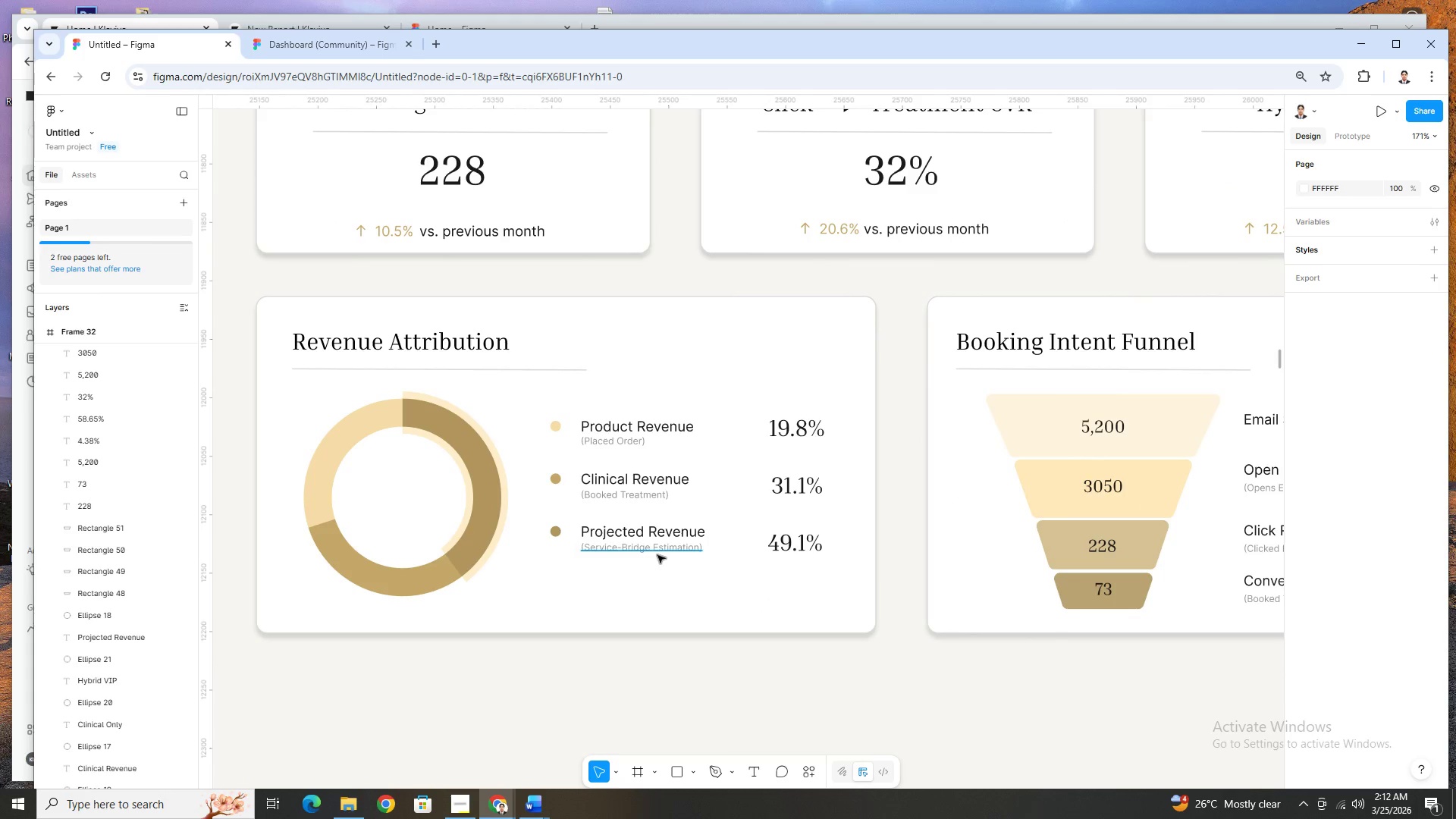 
scroll: coordinate [723, 558], scroll_direction: down, amount: 1.0
 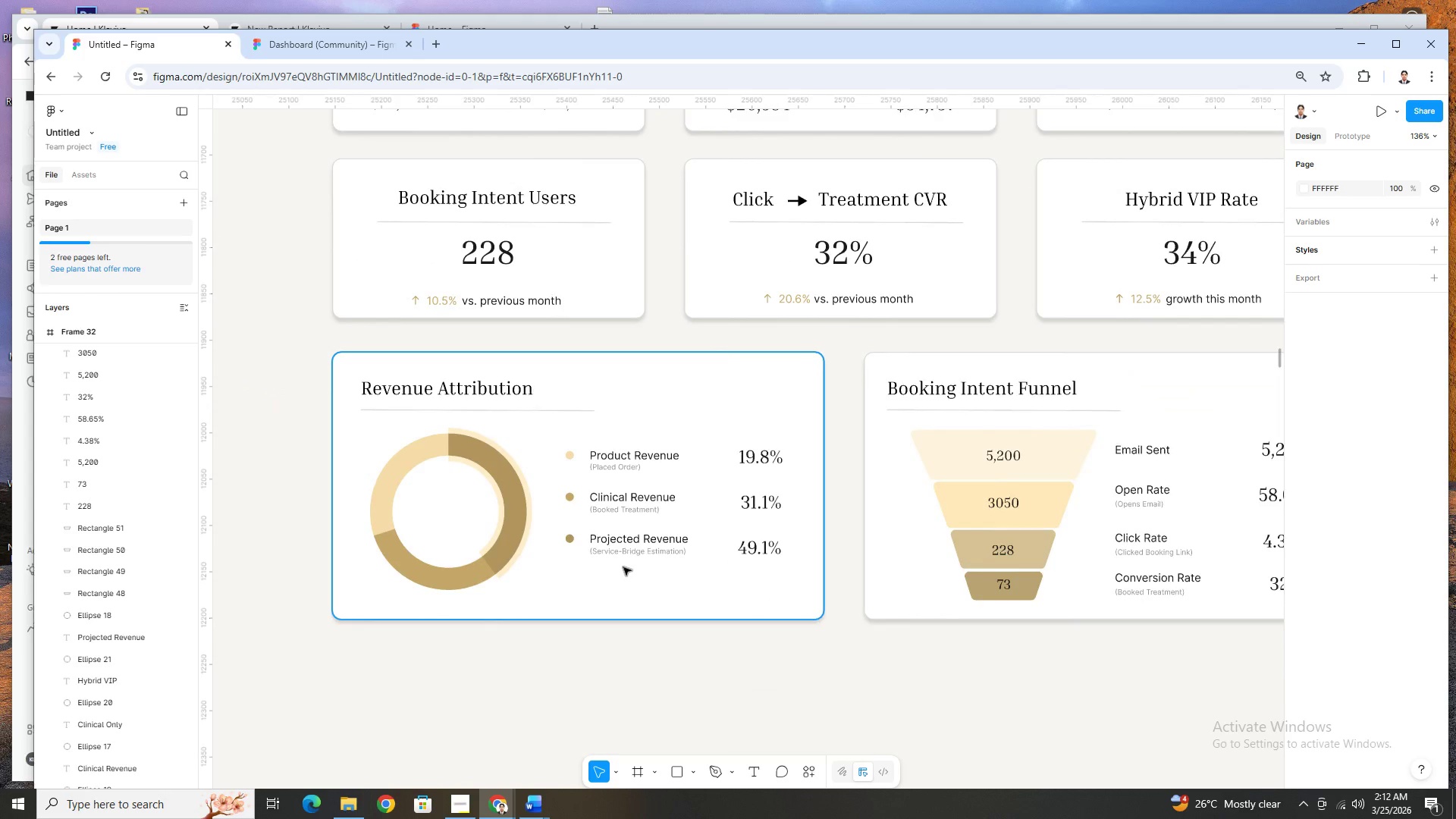 
scroll: coordinate [623, 567], scroll_direction: up, amount: 1.0
 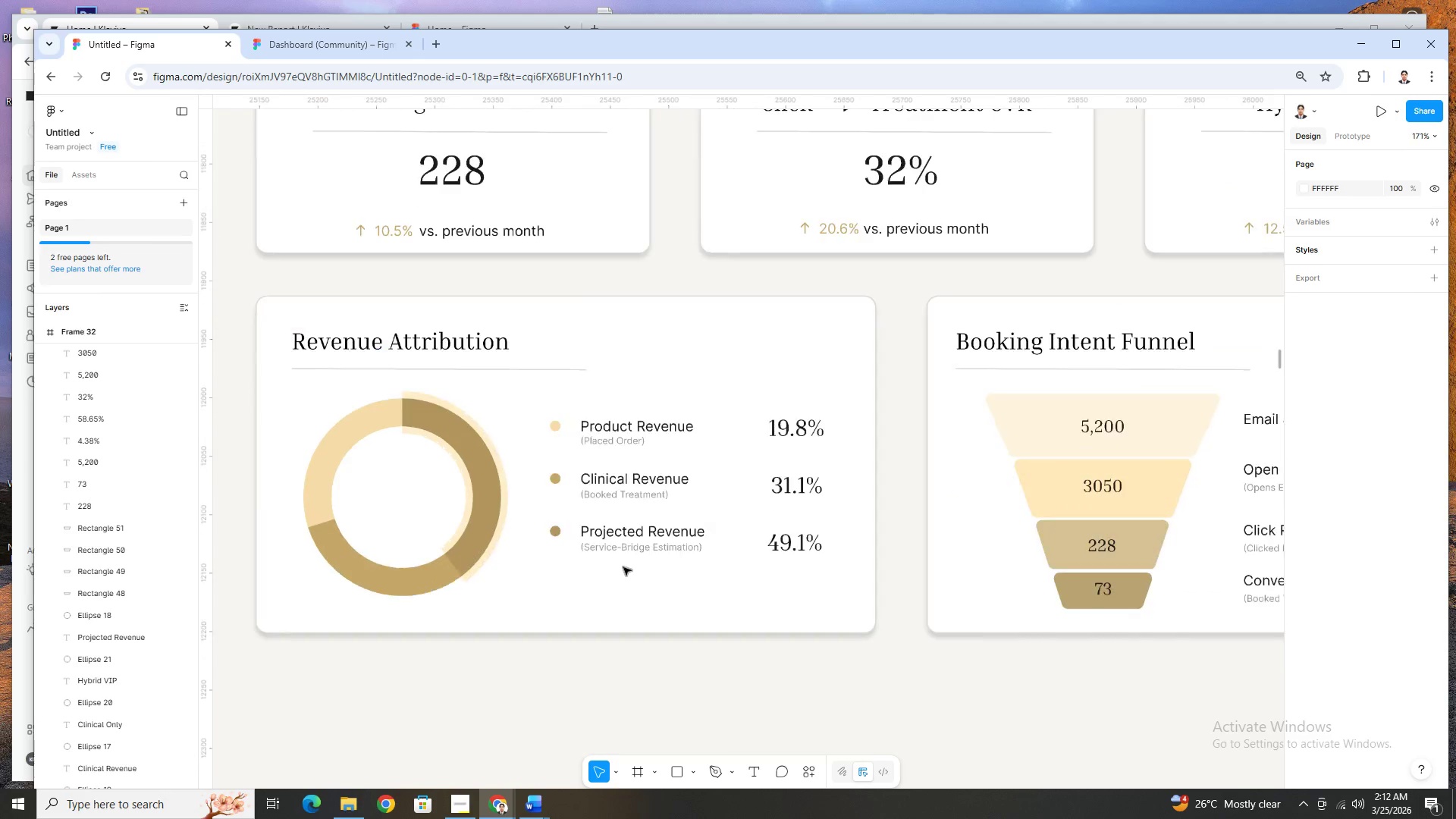 
hold_key(key=ControlLeft, duration=1.5)
scroll: coordinate [690, 571], scroll_direction: down, amount: 1.0
 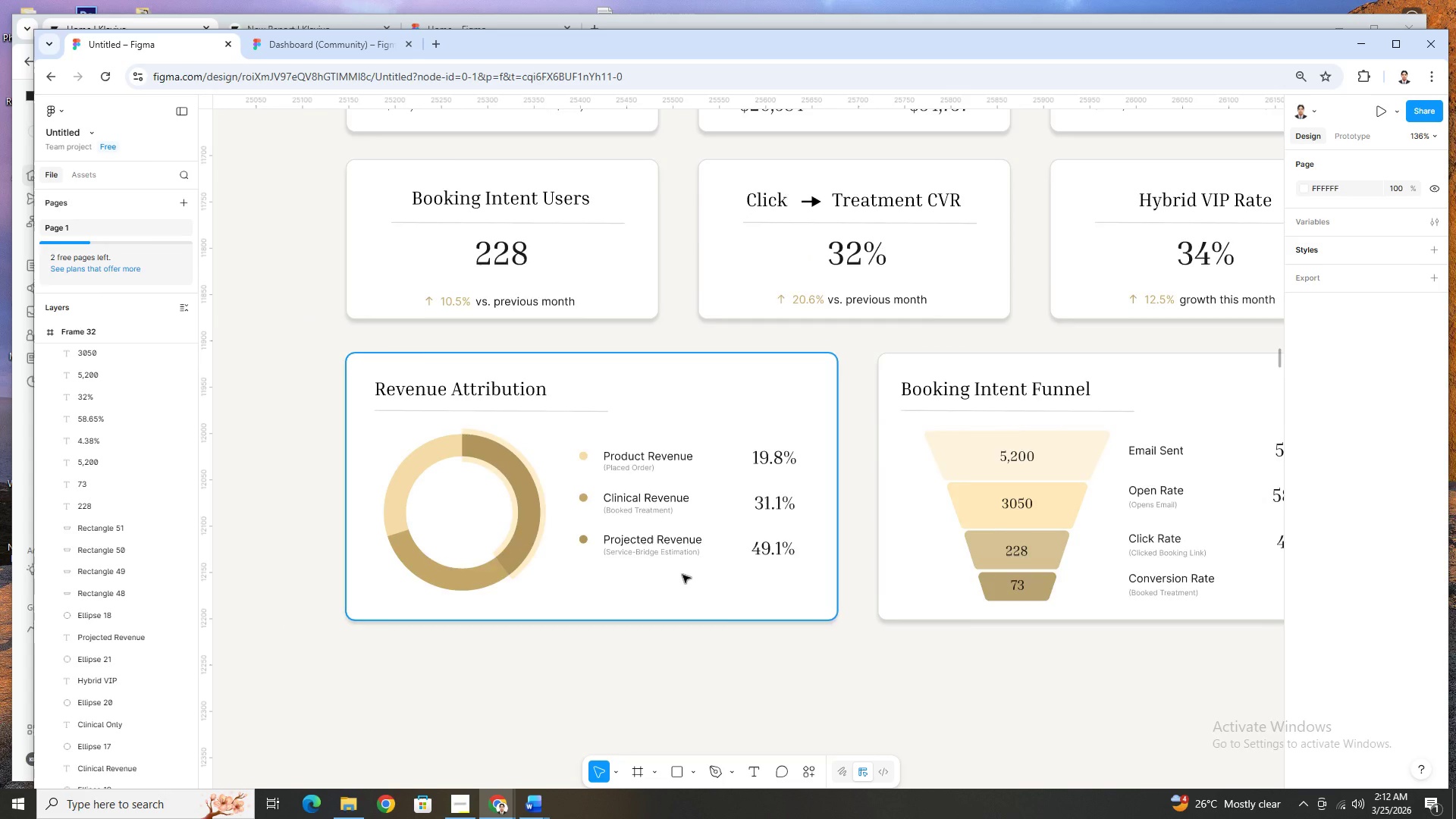 
key(Control+ControlLeft)
 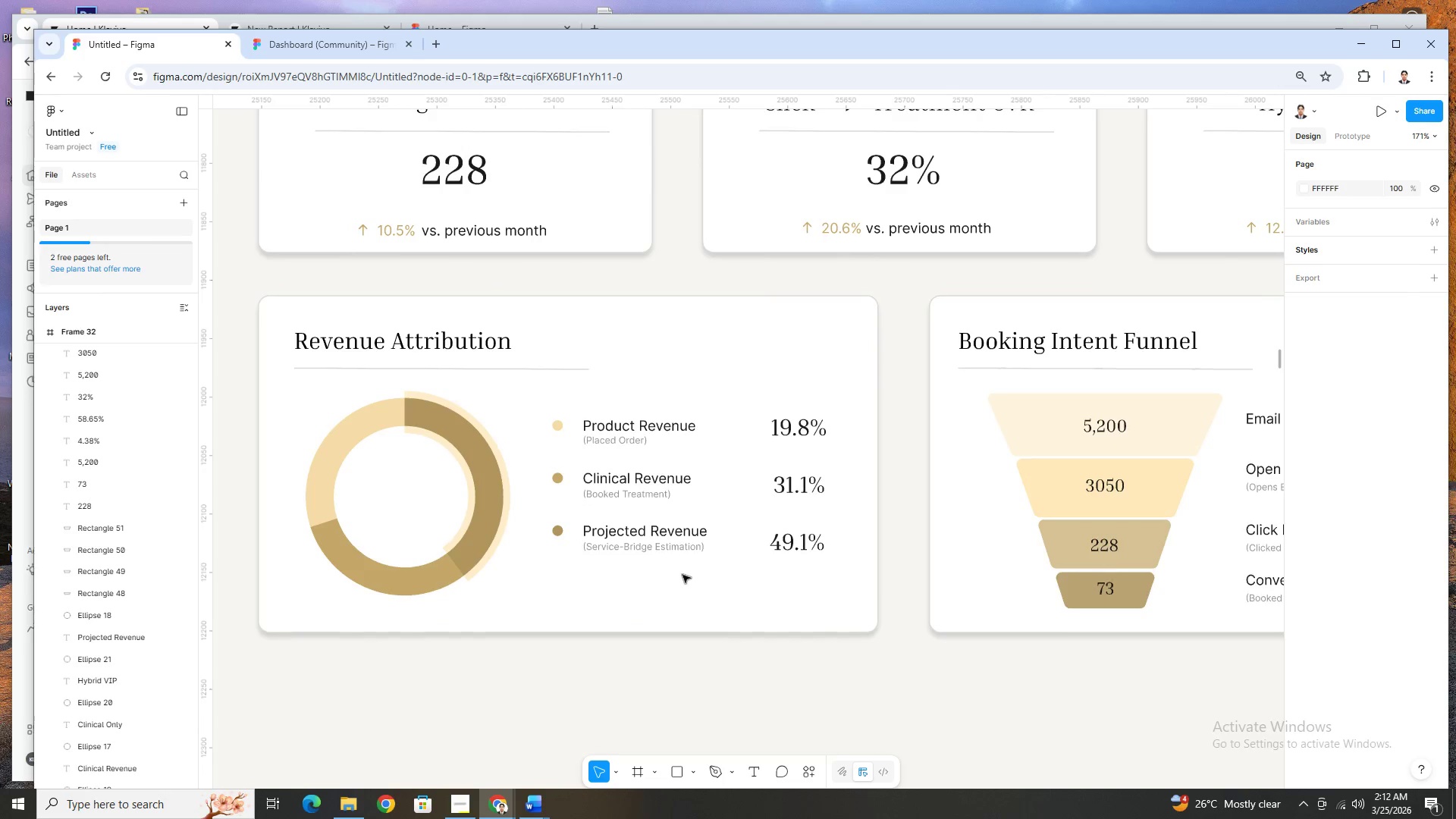 
key(Control+ControlLeft)
 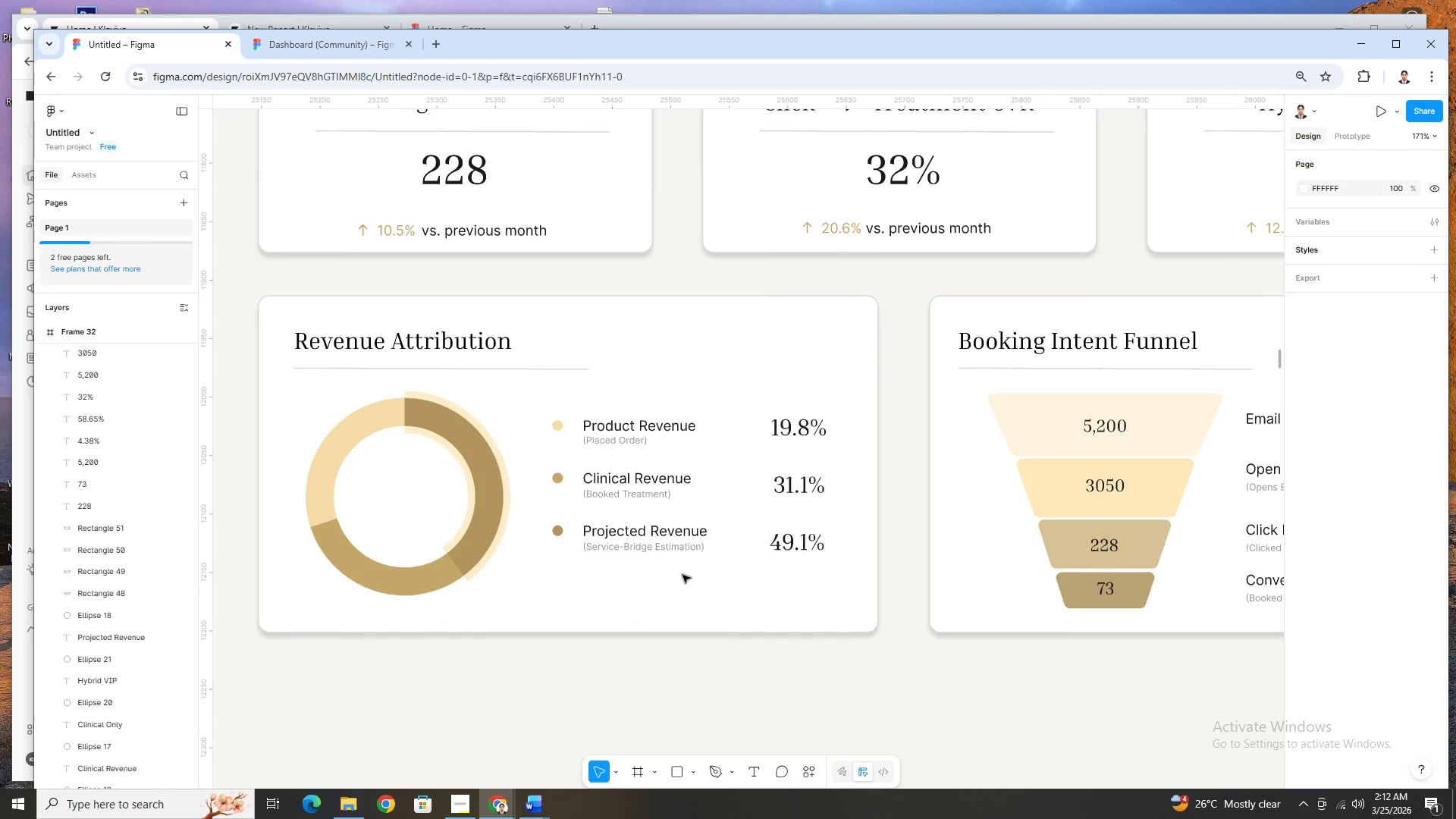 
key(Control+ControlLeft)
 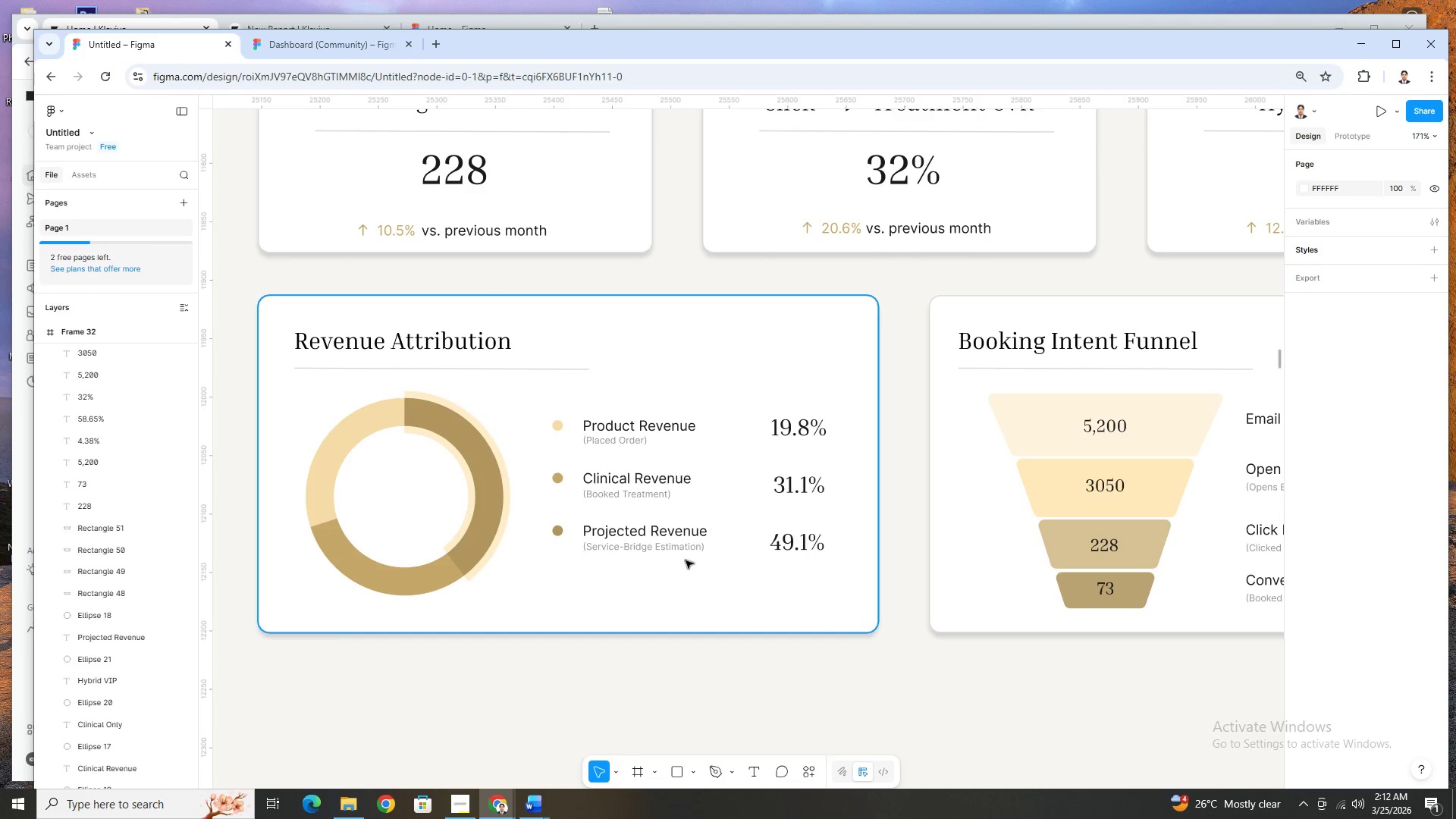 
scroll: coordinate [682, 575], scroll_direction: up, amount: 1.0
 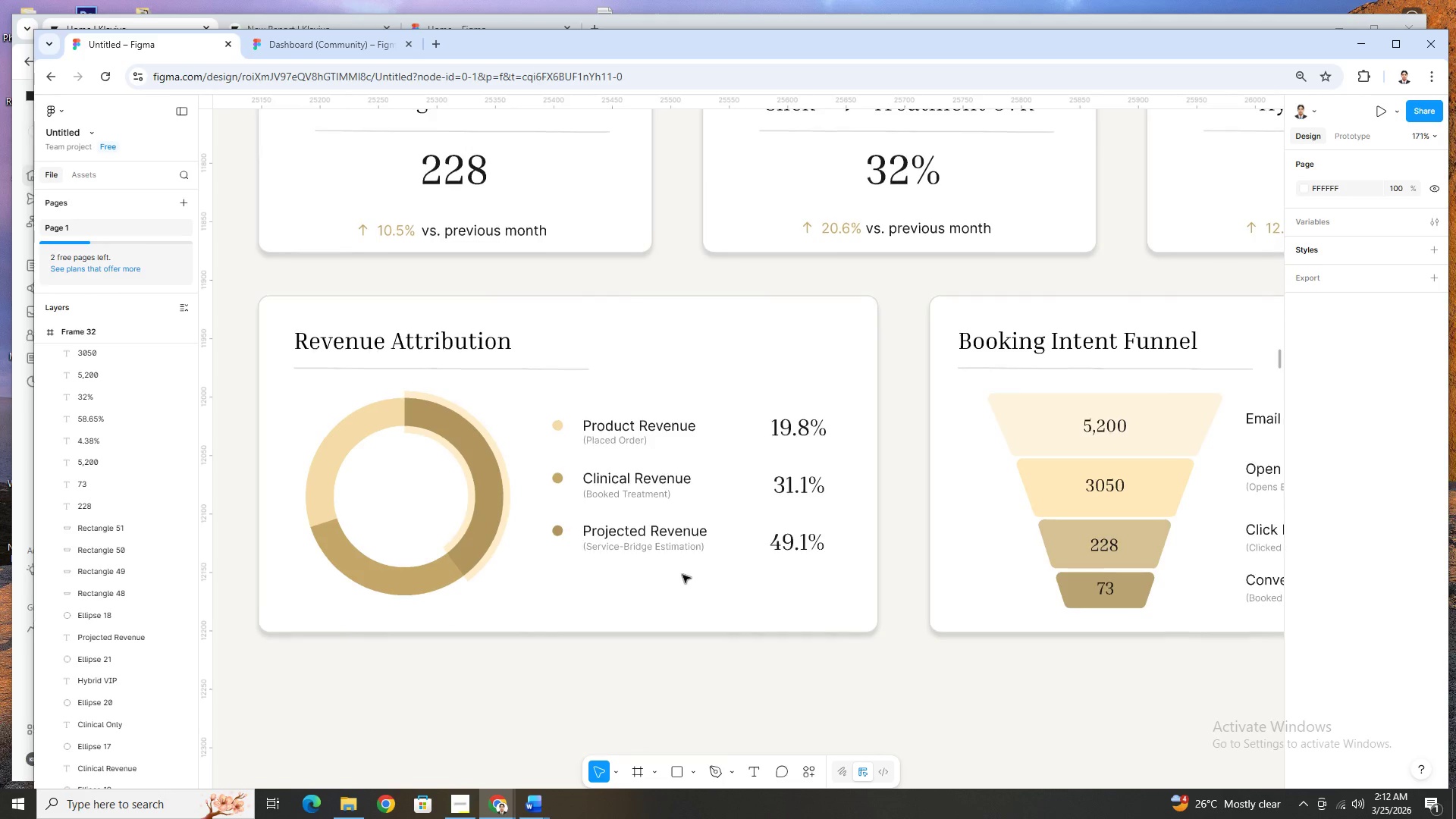 
hold_key(key=ControlLeft, duration=1.02)
scroll: coordinate [682, 582], scroll_direction: none, amount: 0.0
 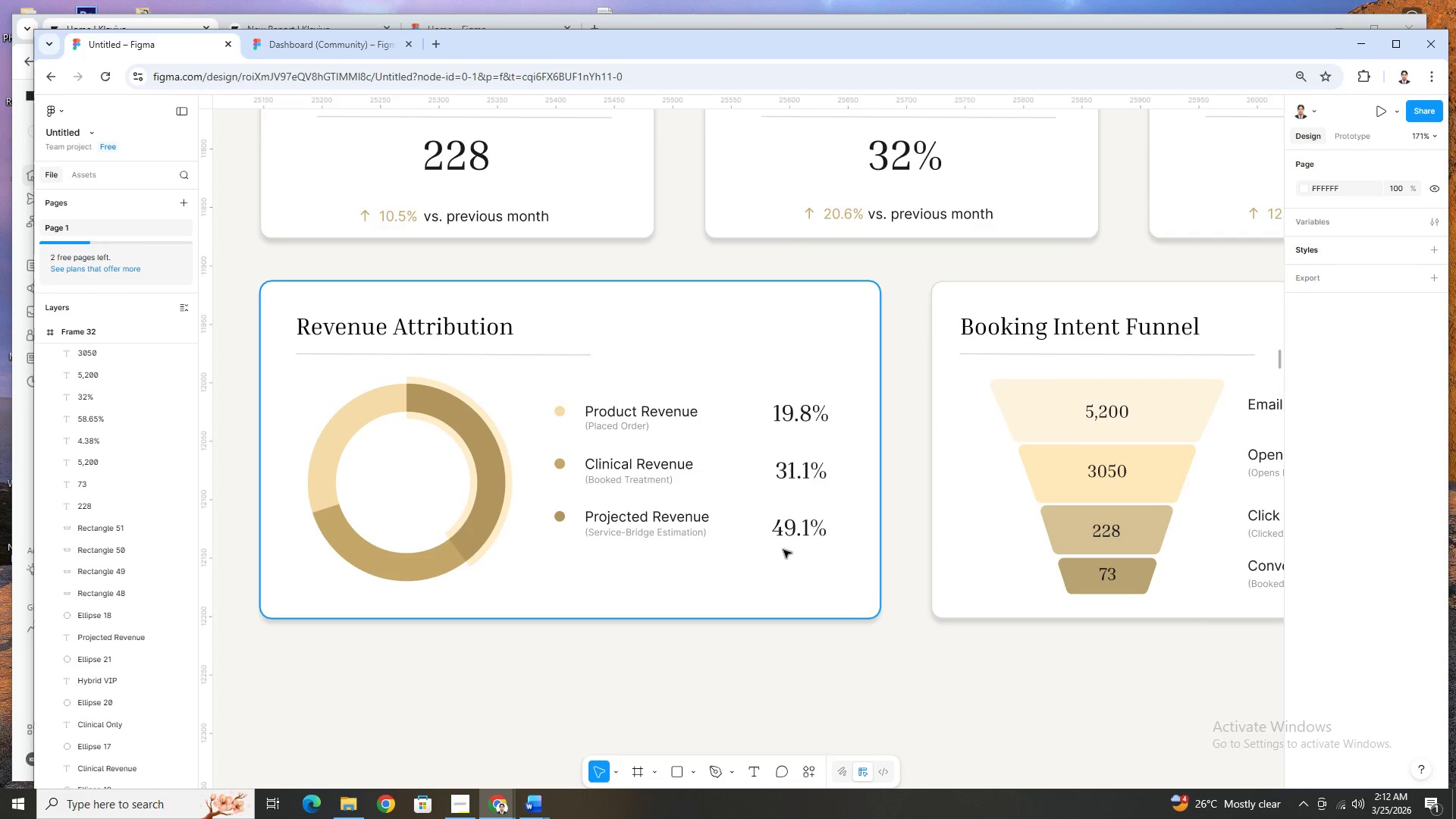 
hold_key(key=ControlLeft, duration=0.5)
scroll: coordinate [805, 564], scroll_direction: up, amount: 2.0
 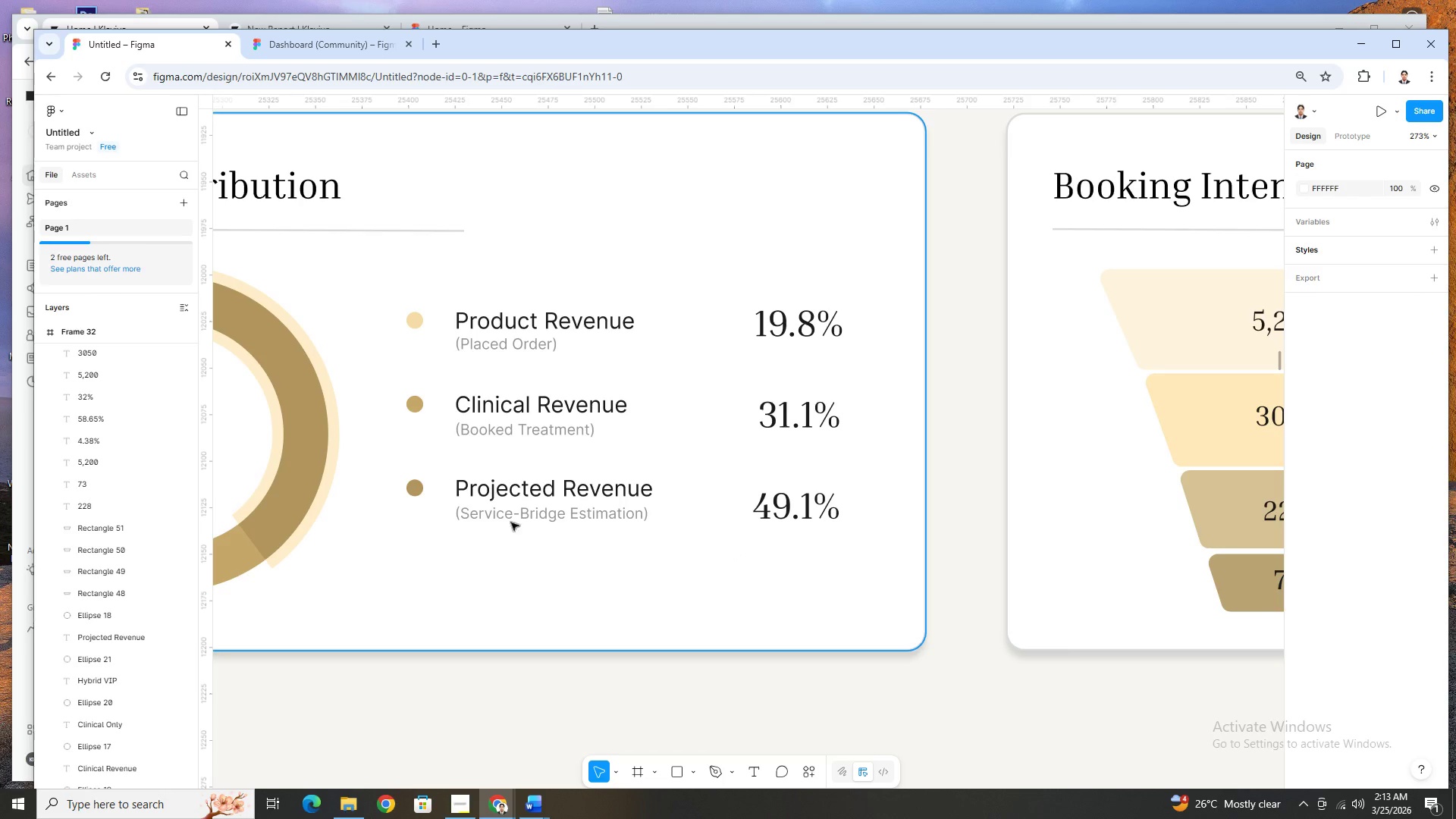 
left_click([423, 494])
 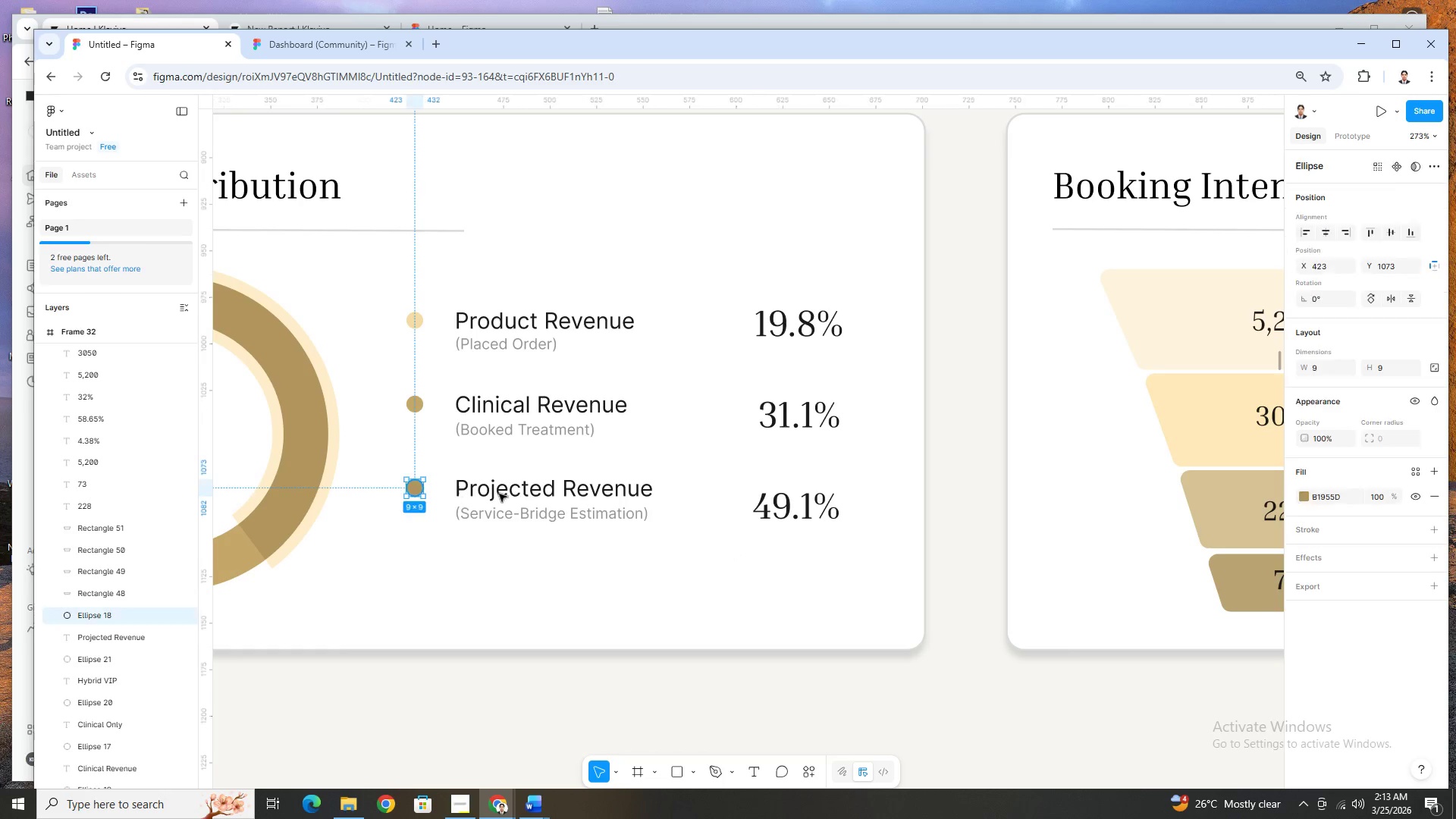 
hold_key(key=ShiftLeft, duration=1.47)
double_click([513, 493])
 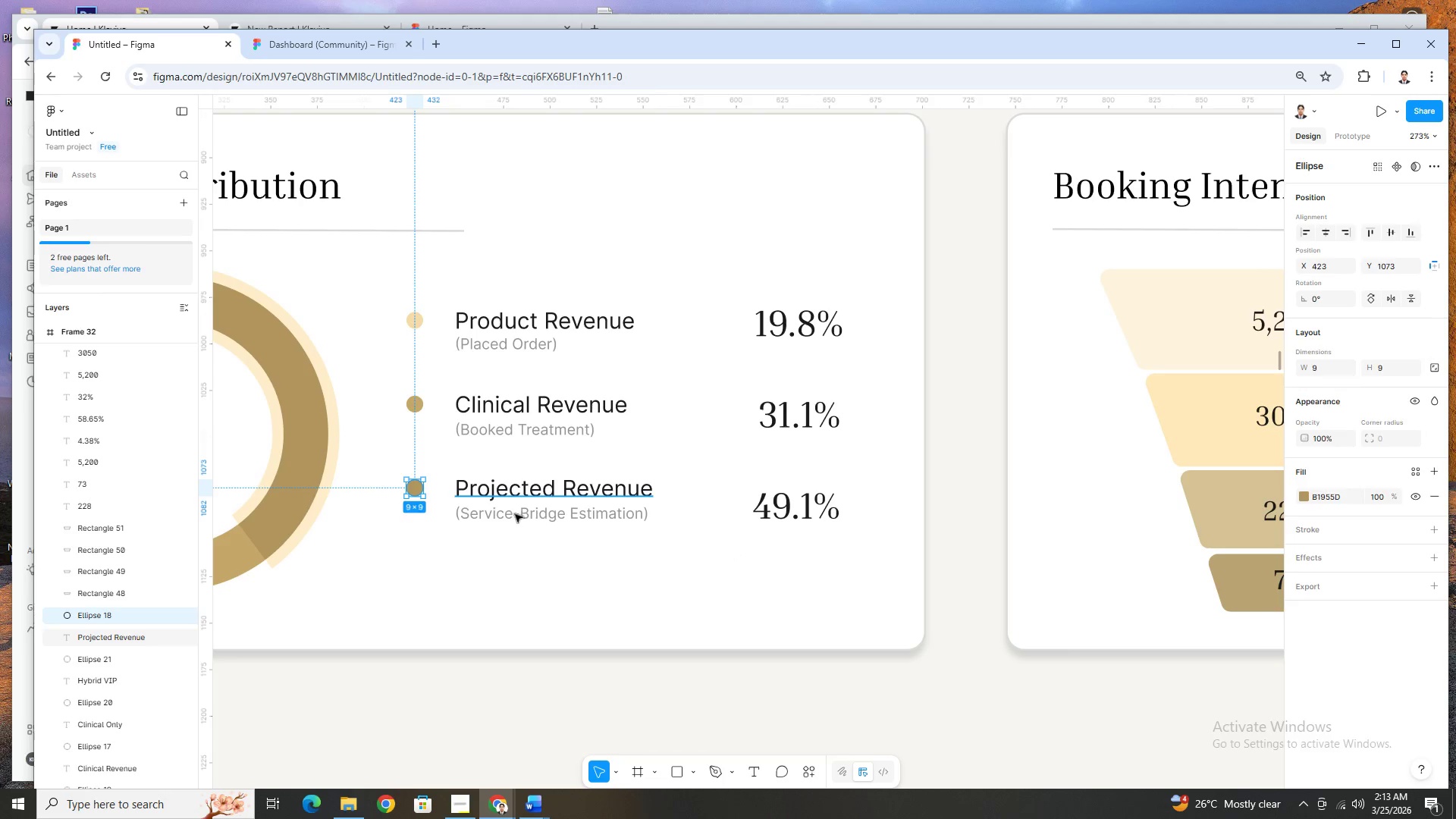 
left_click([516, 516])
 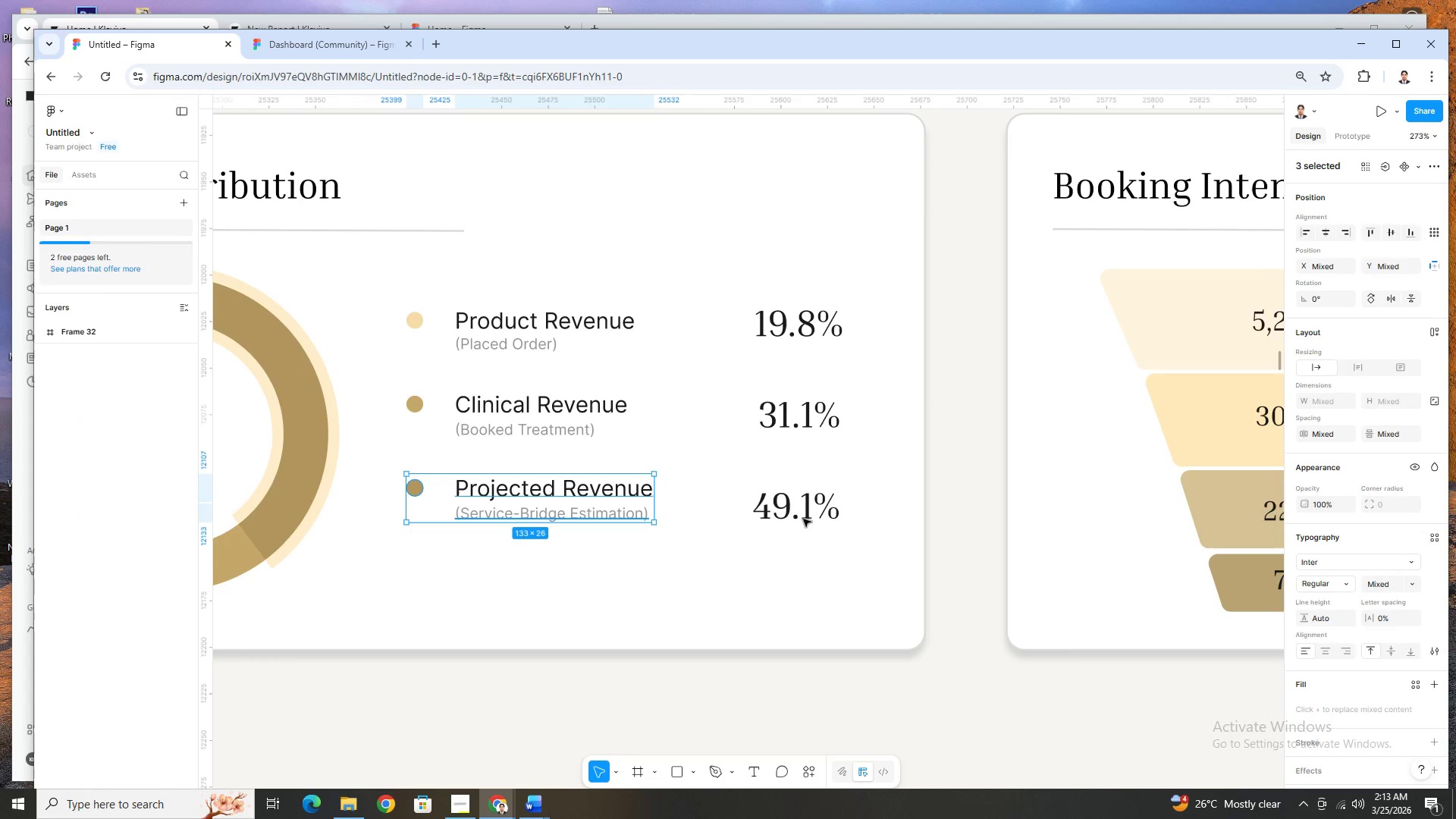 
left_click([803, 519])
 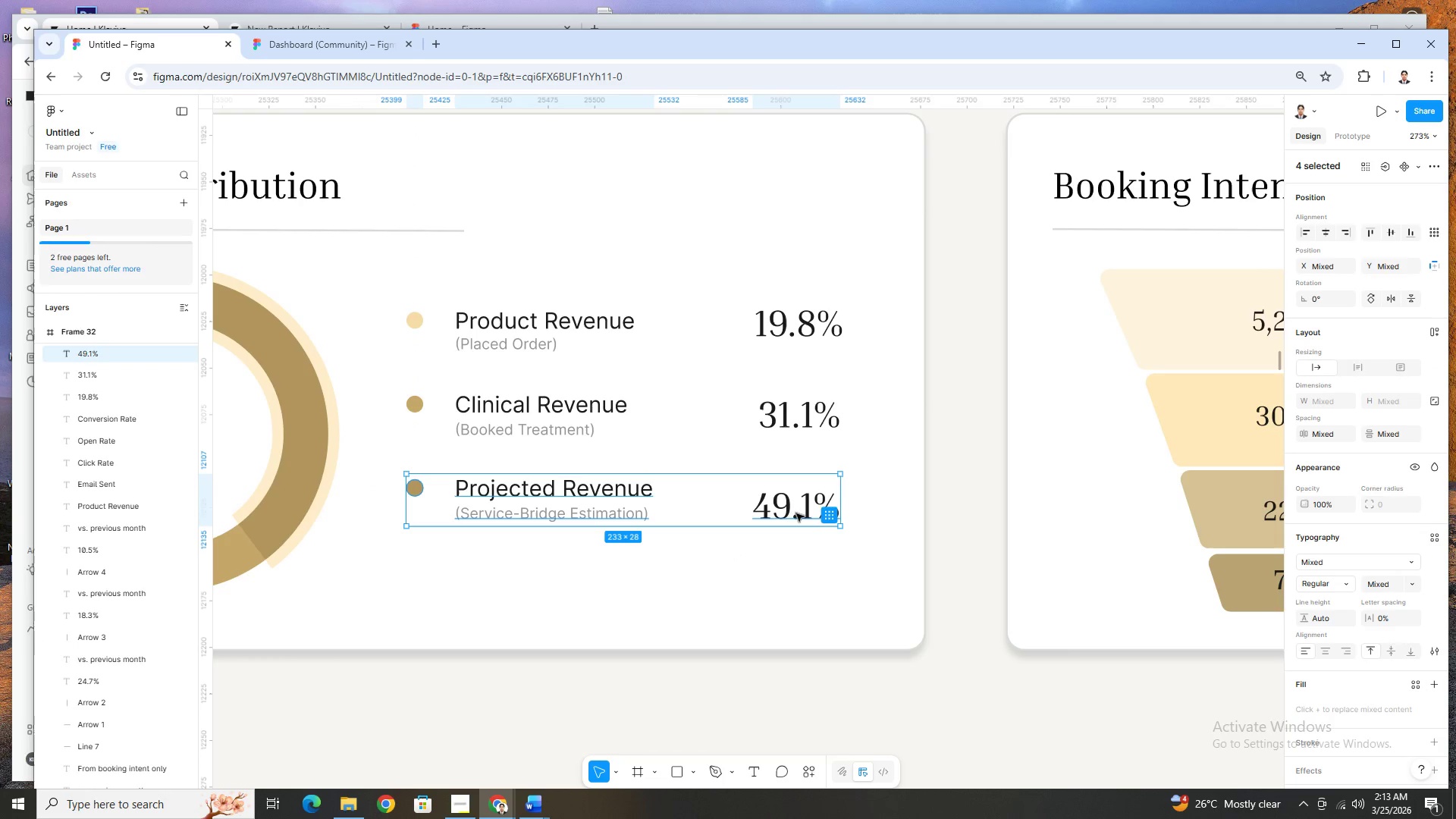 
hold_key(key=ArrowDown, duration=1.5)
 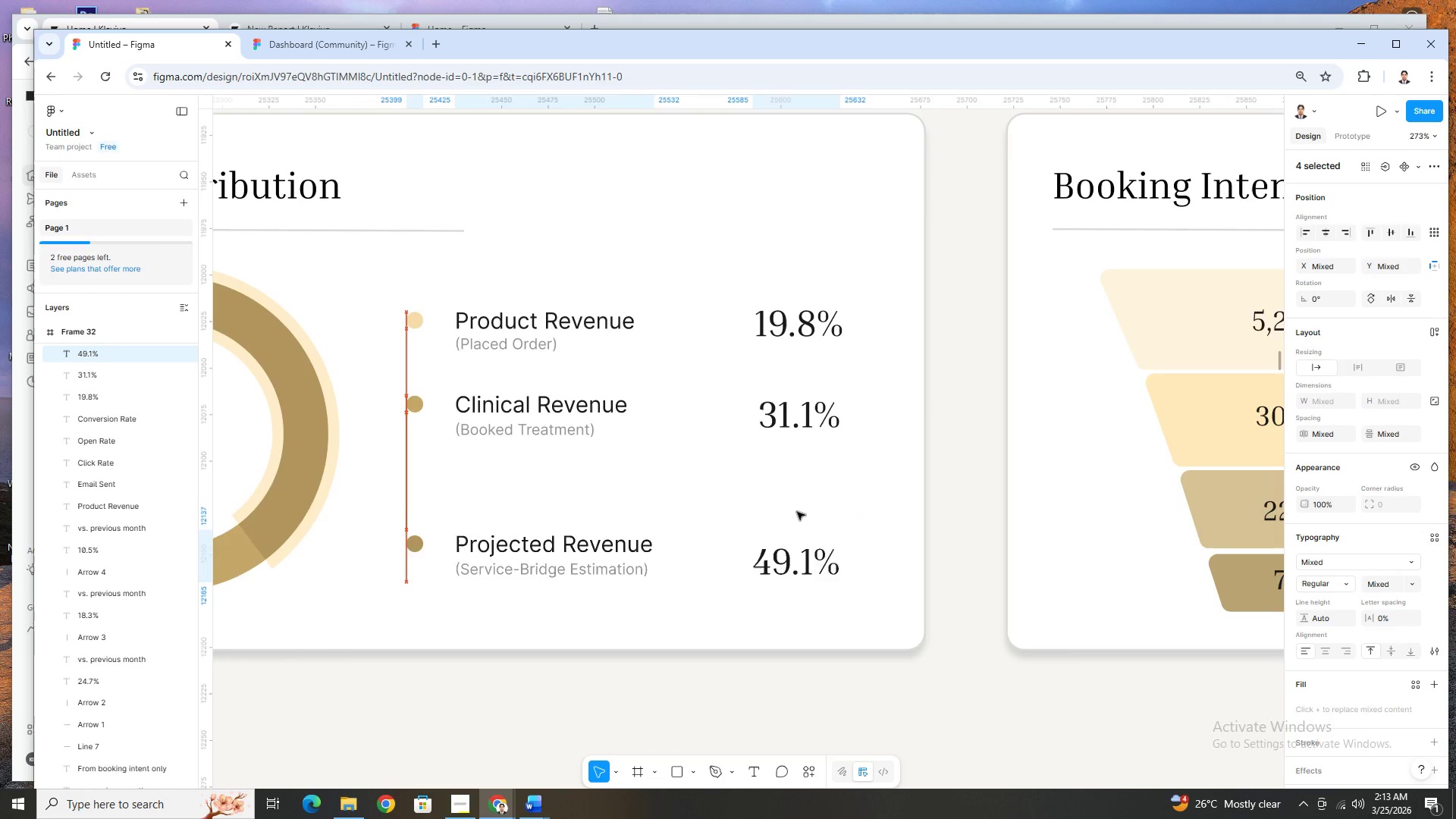 
hold_key(key=ArrowDown, duration=6.78)
 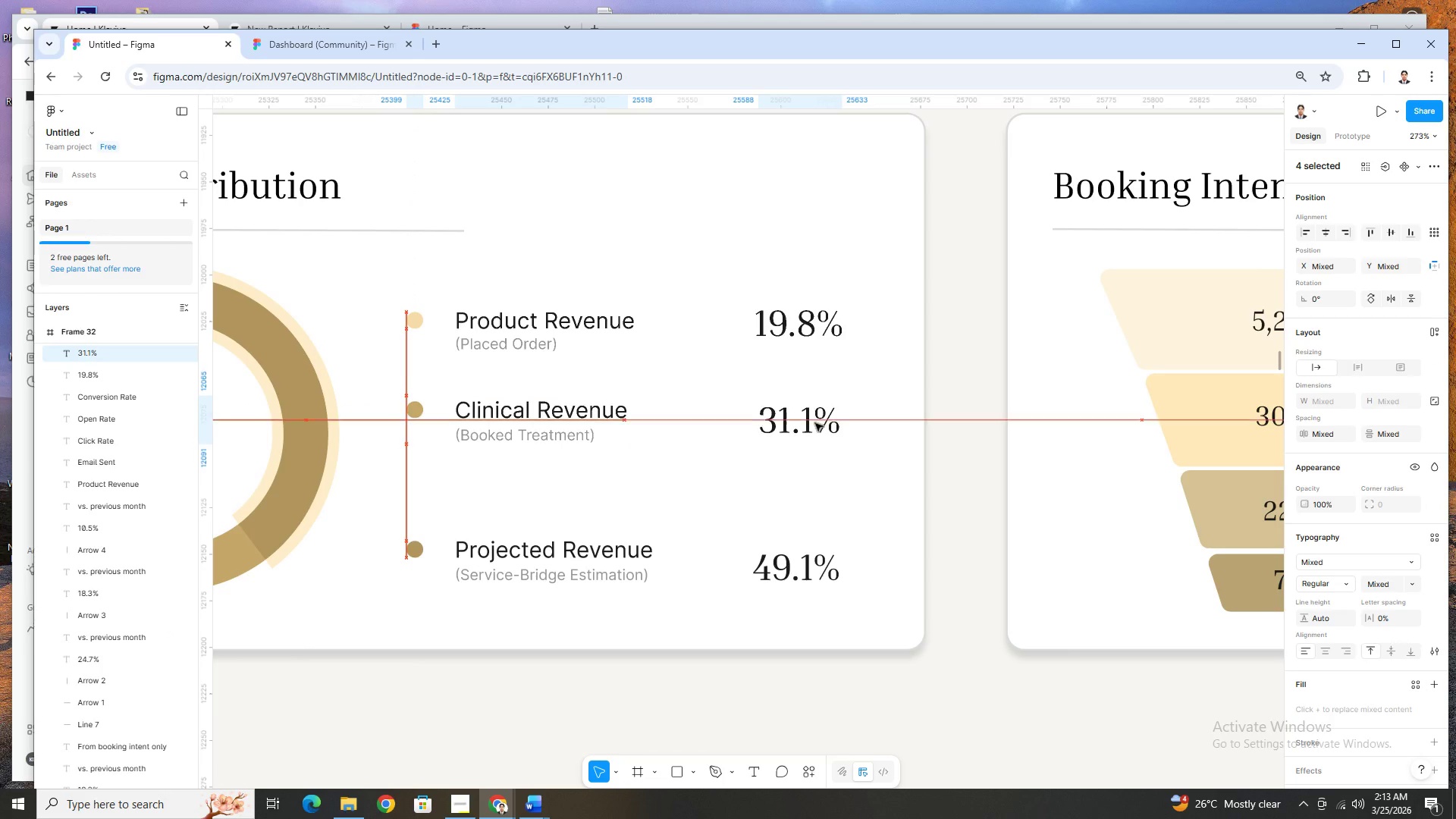 
left_click([418, 400])
 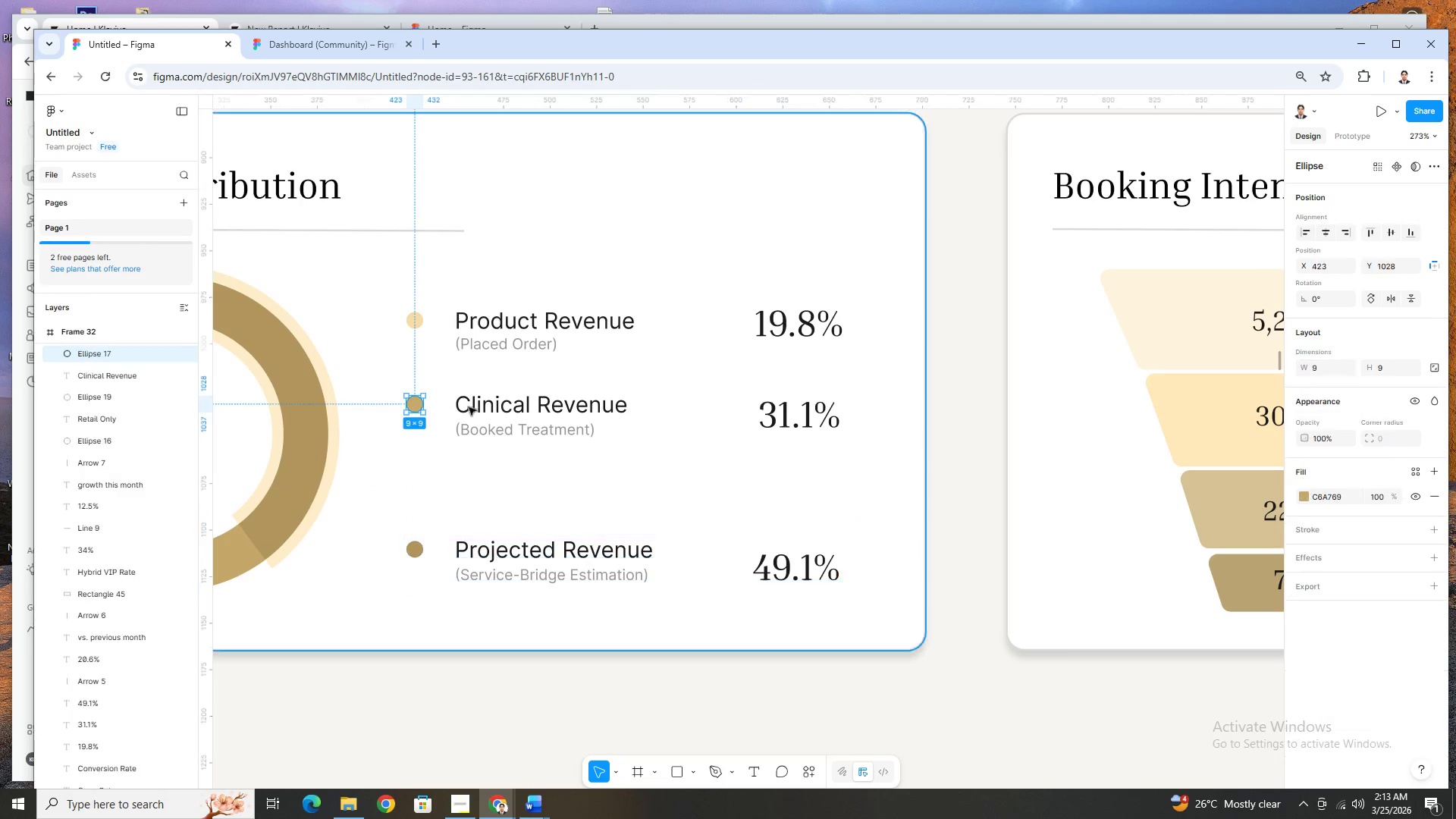 
hold_key(key=ShiftLeft, duration=1.5)
double_click([499, 406])
 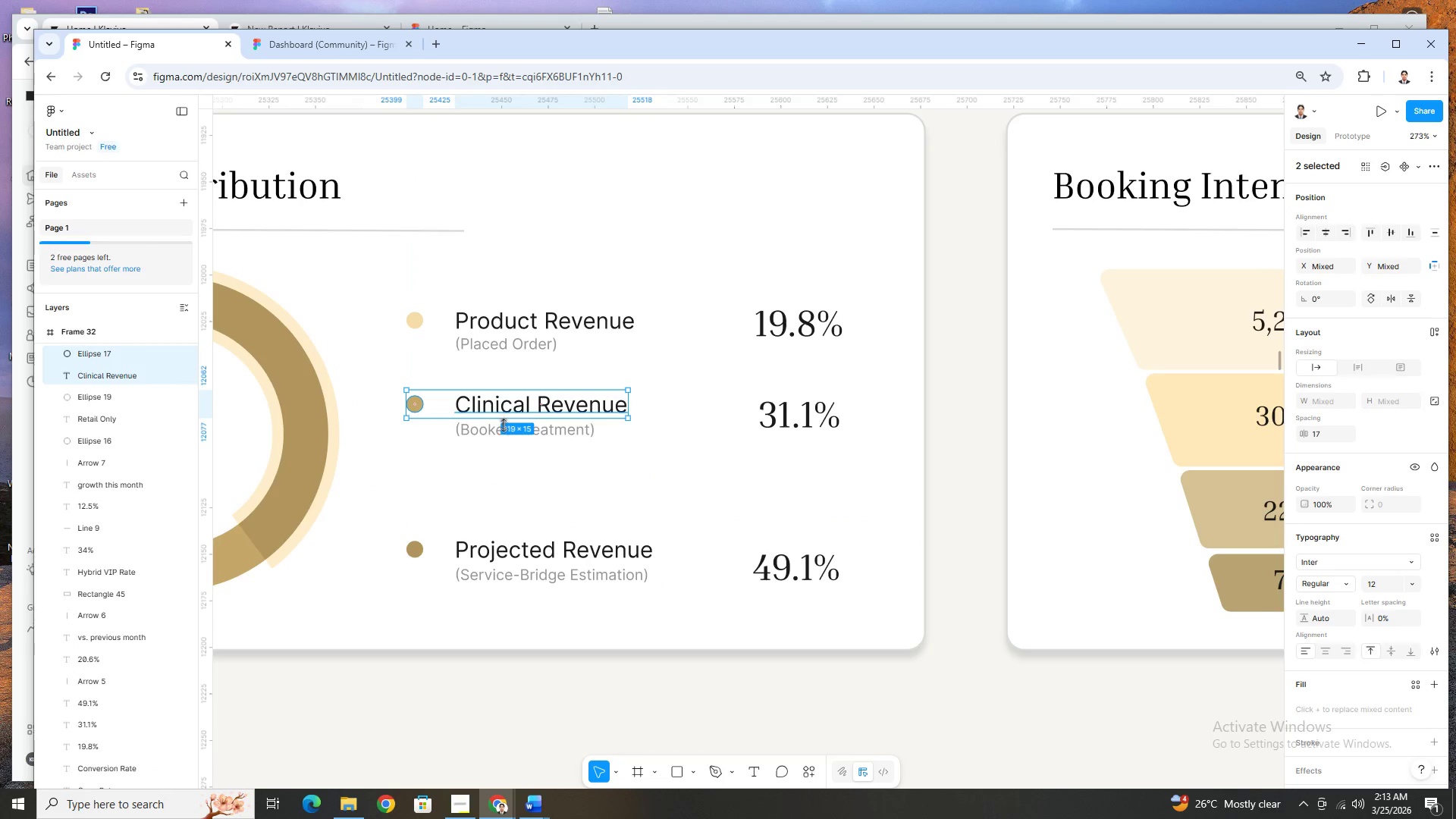 
triple_click([503, 425])
 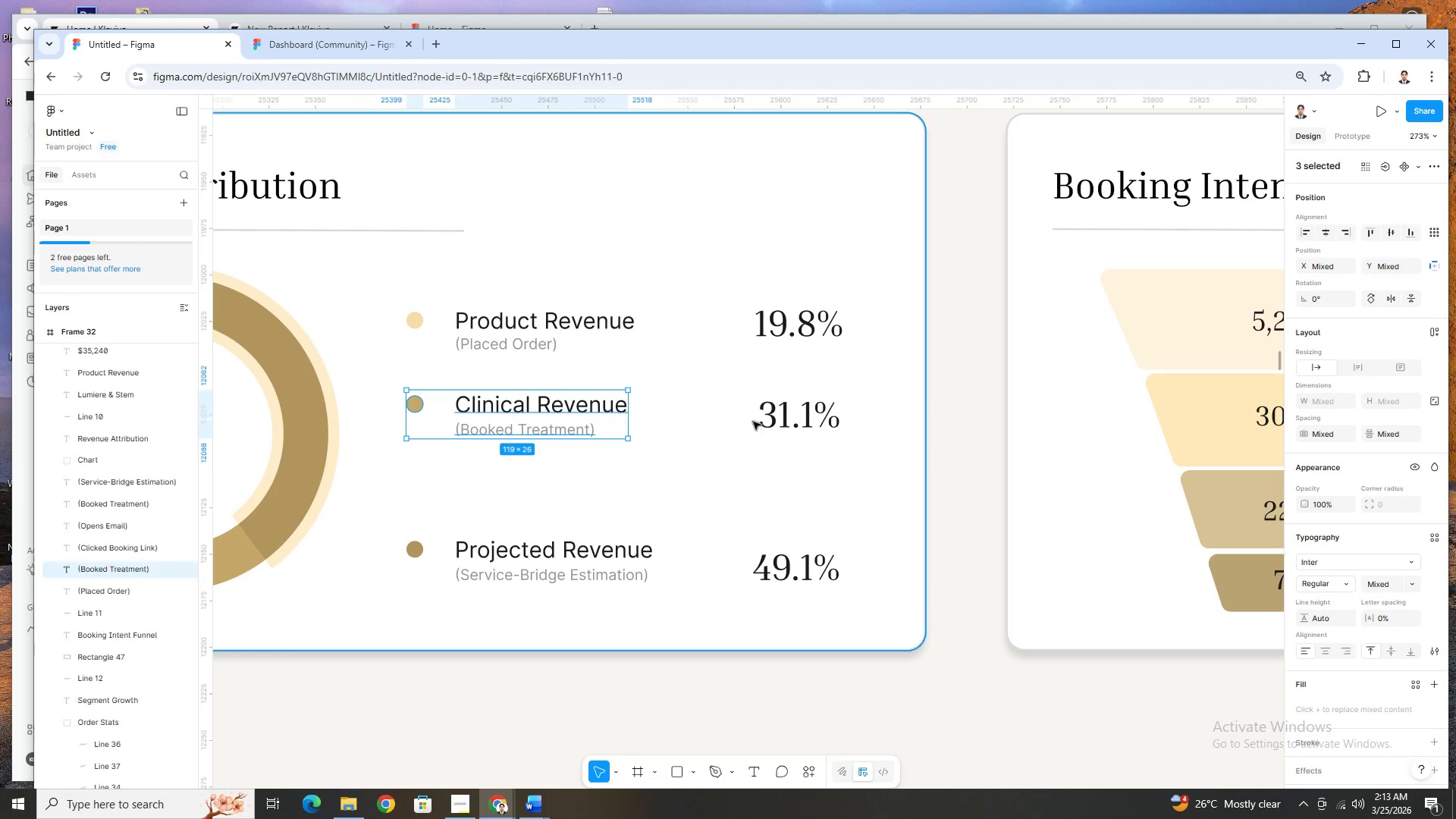 
left_click([753, 422])
 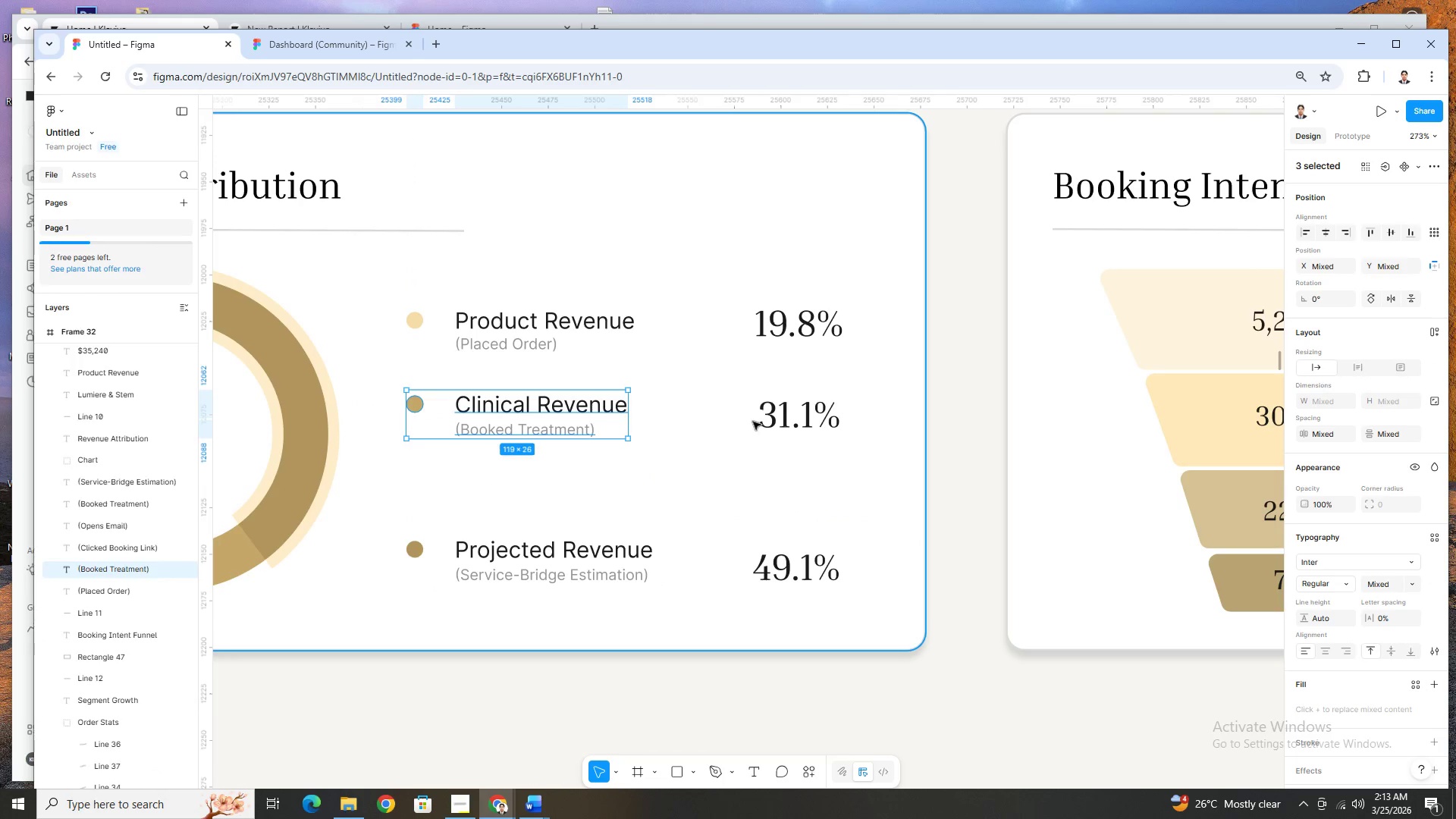 
hold_key(key=ShiftLeft, duration=0.72)
 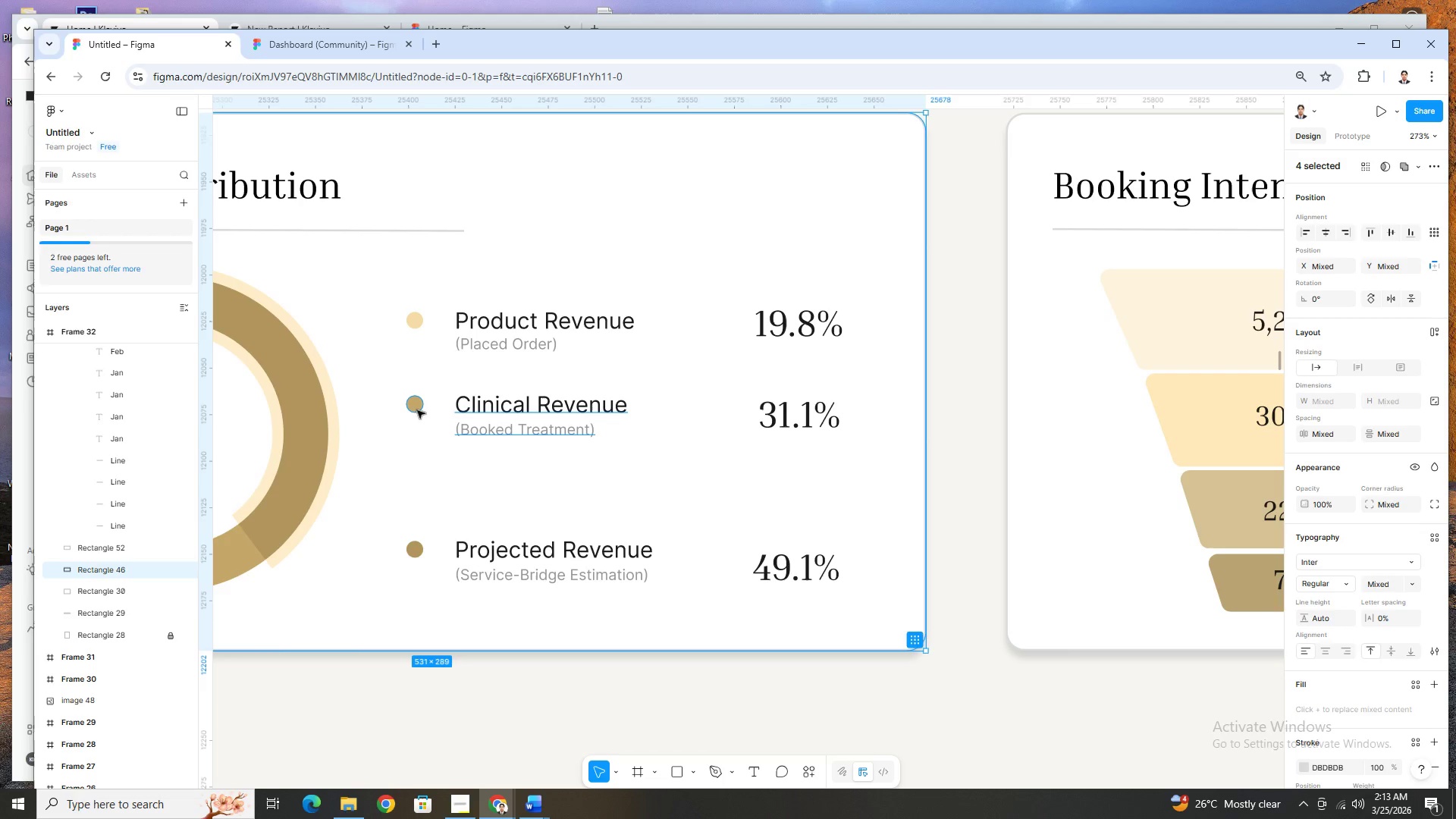 
left_click([414, 410])
 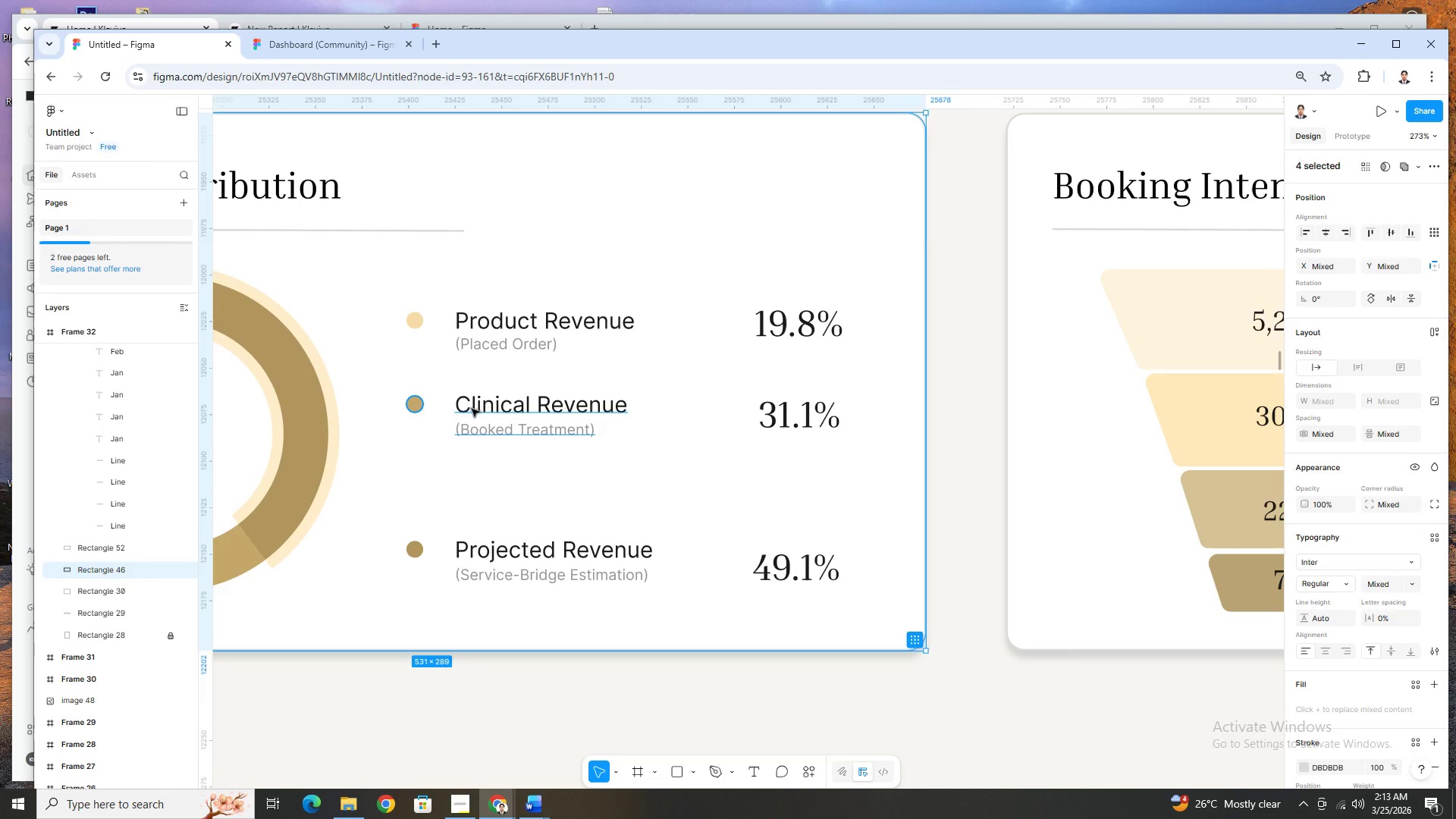 
hold_key(key=ShiftLeft, duration=1.22)
double_click([535, 406])
 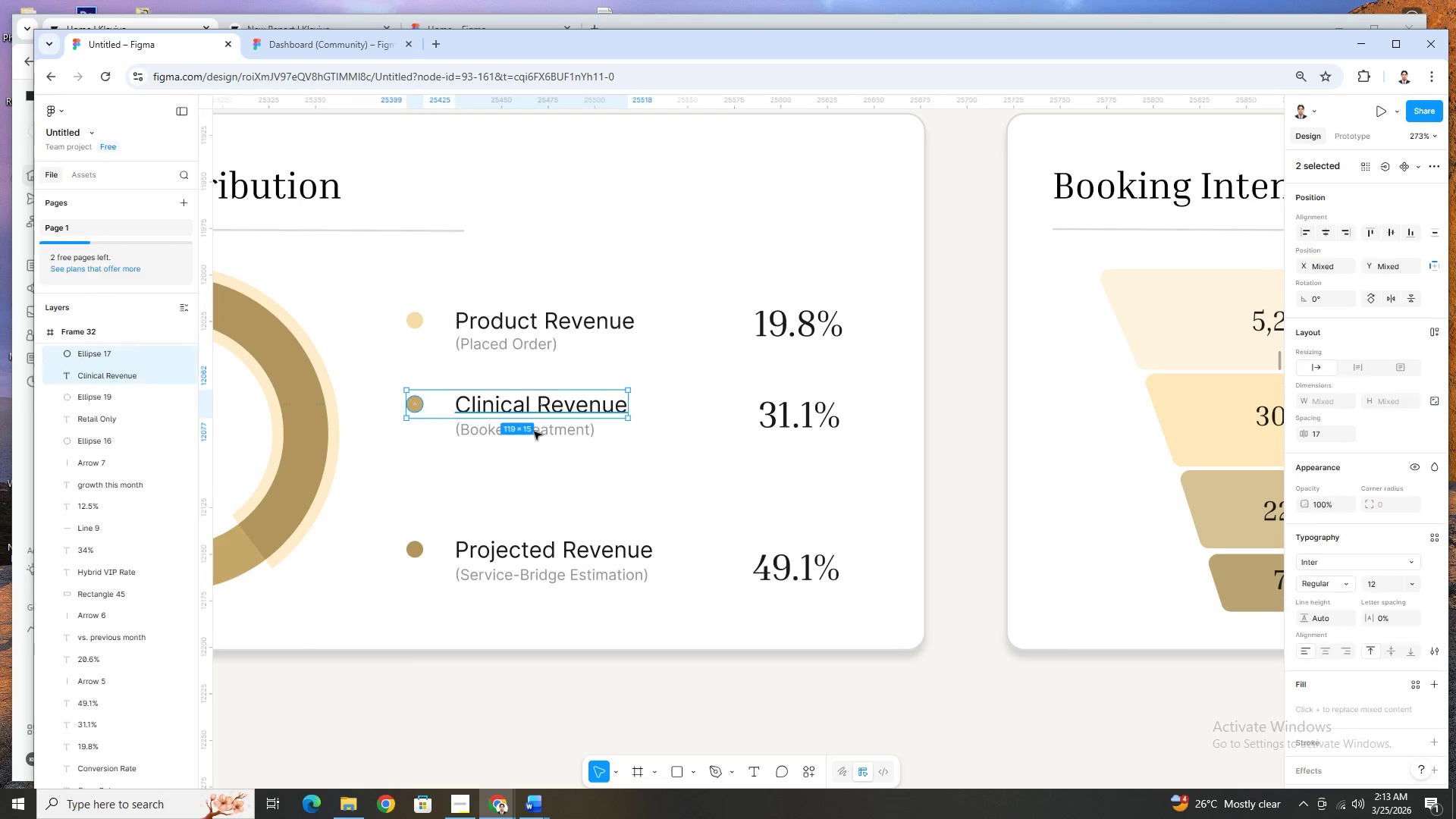 
triple_click([534, 431])
 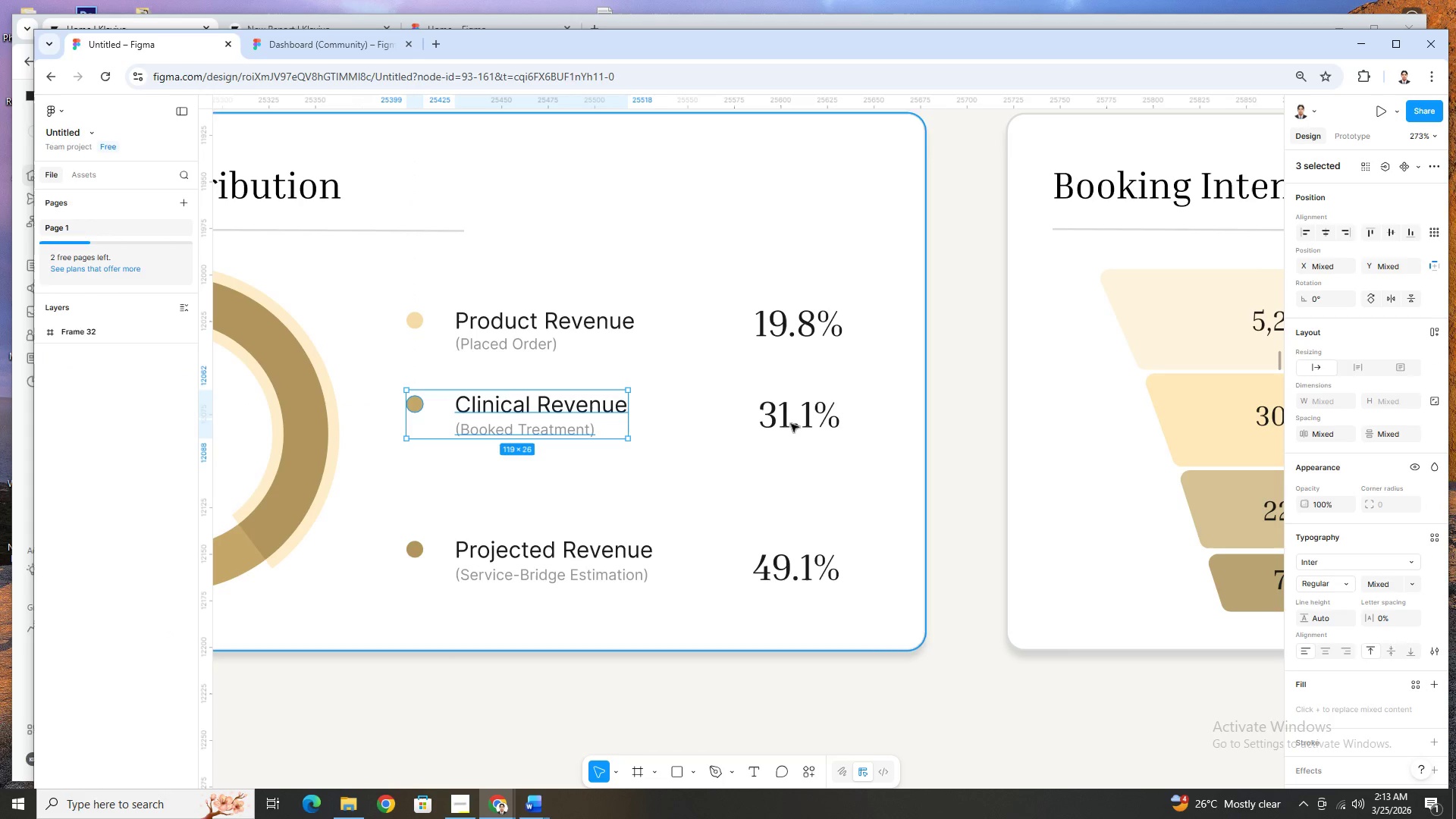 
triple_click([817, 424])
 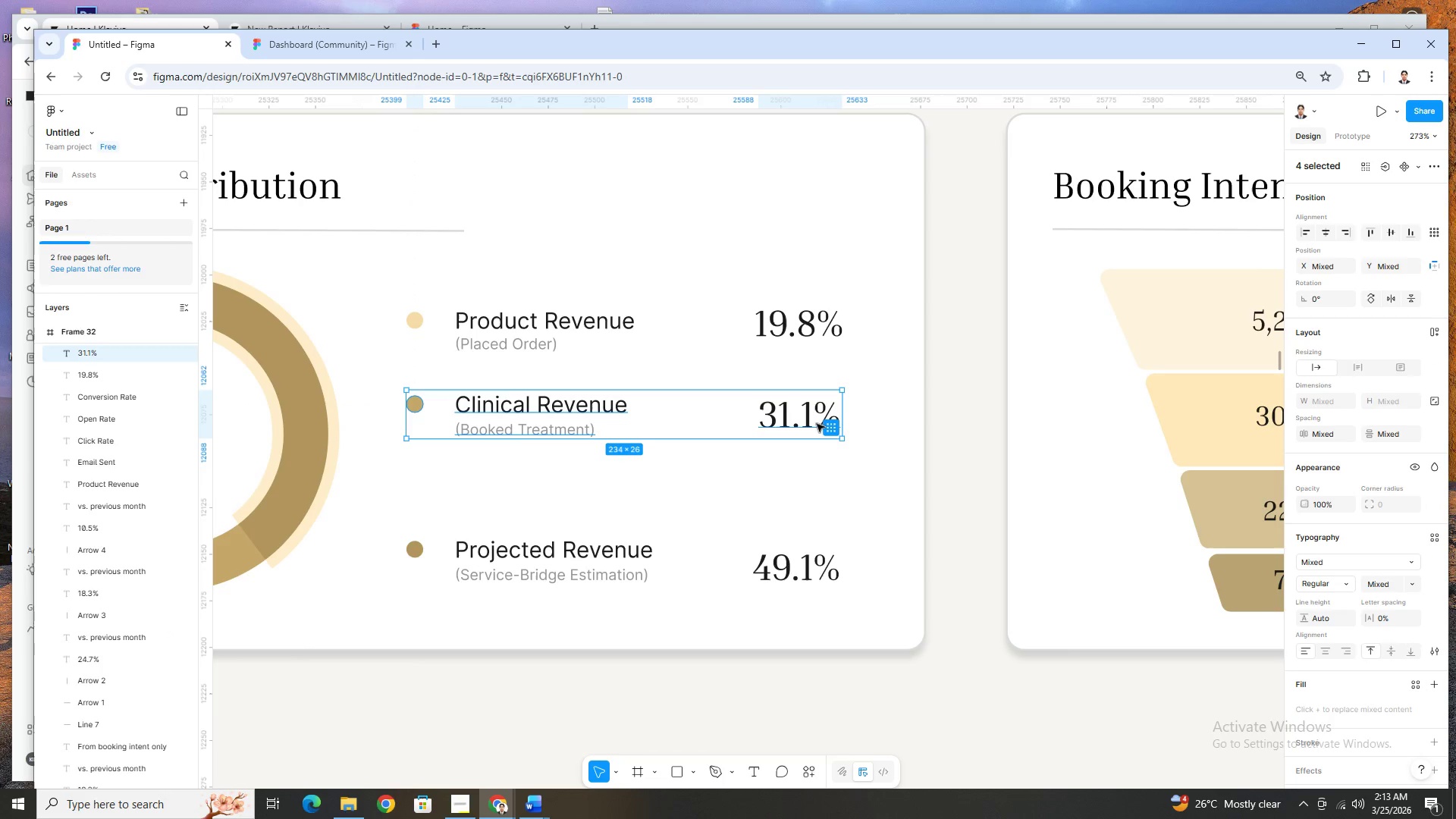 
hold_key(key=ArrowDown, duration=0.92)
 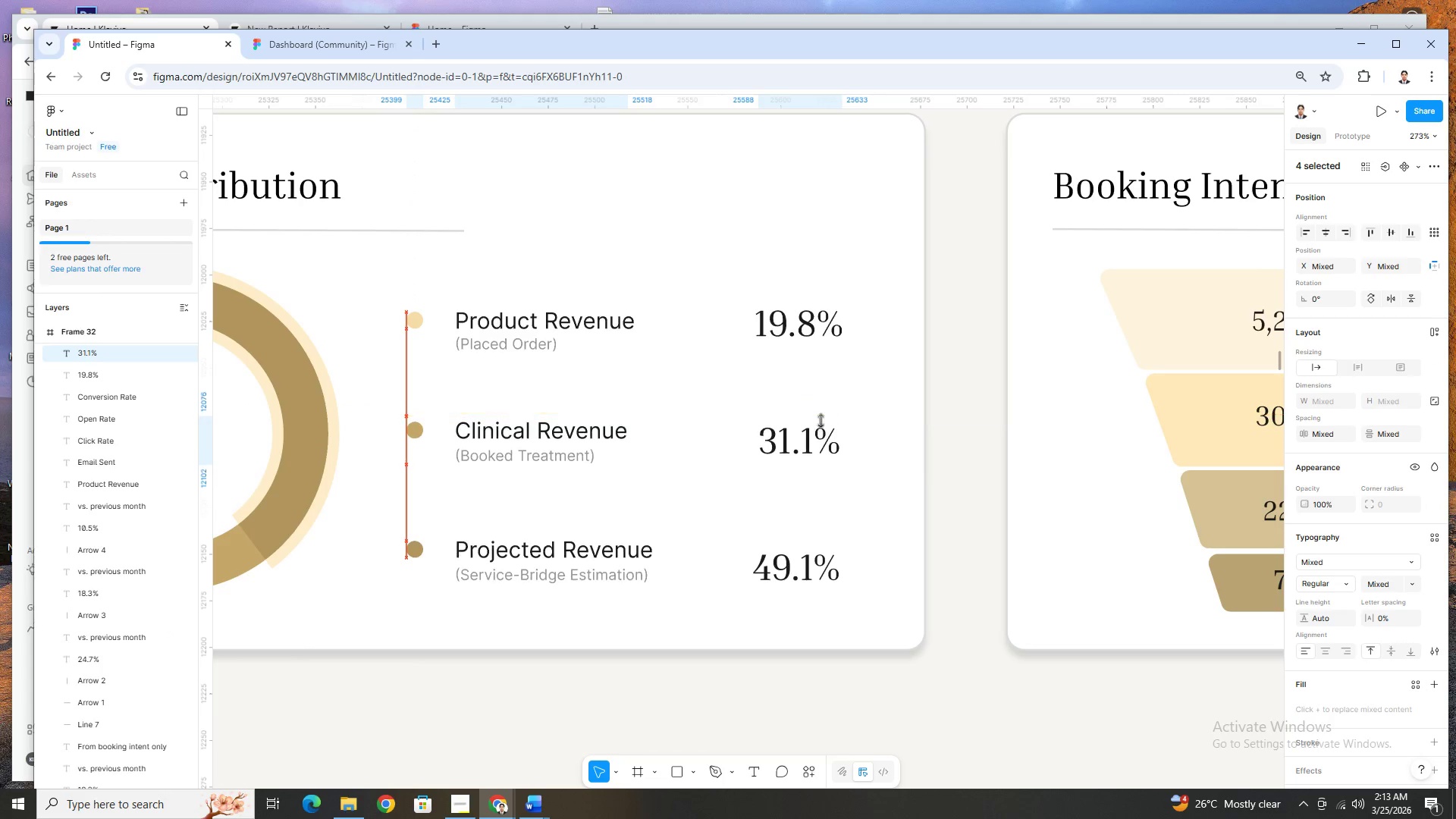 
key(ArrowDown)
 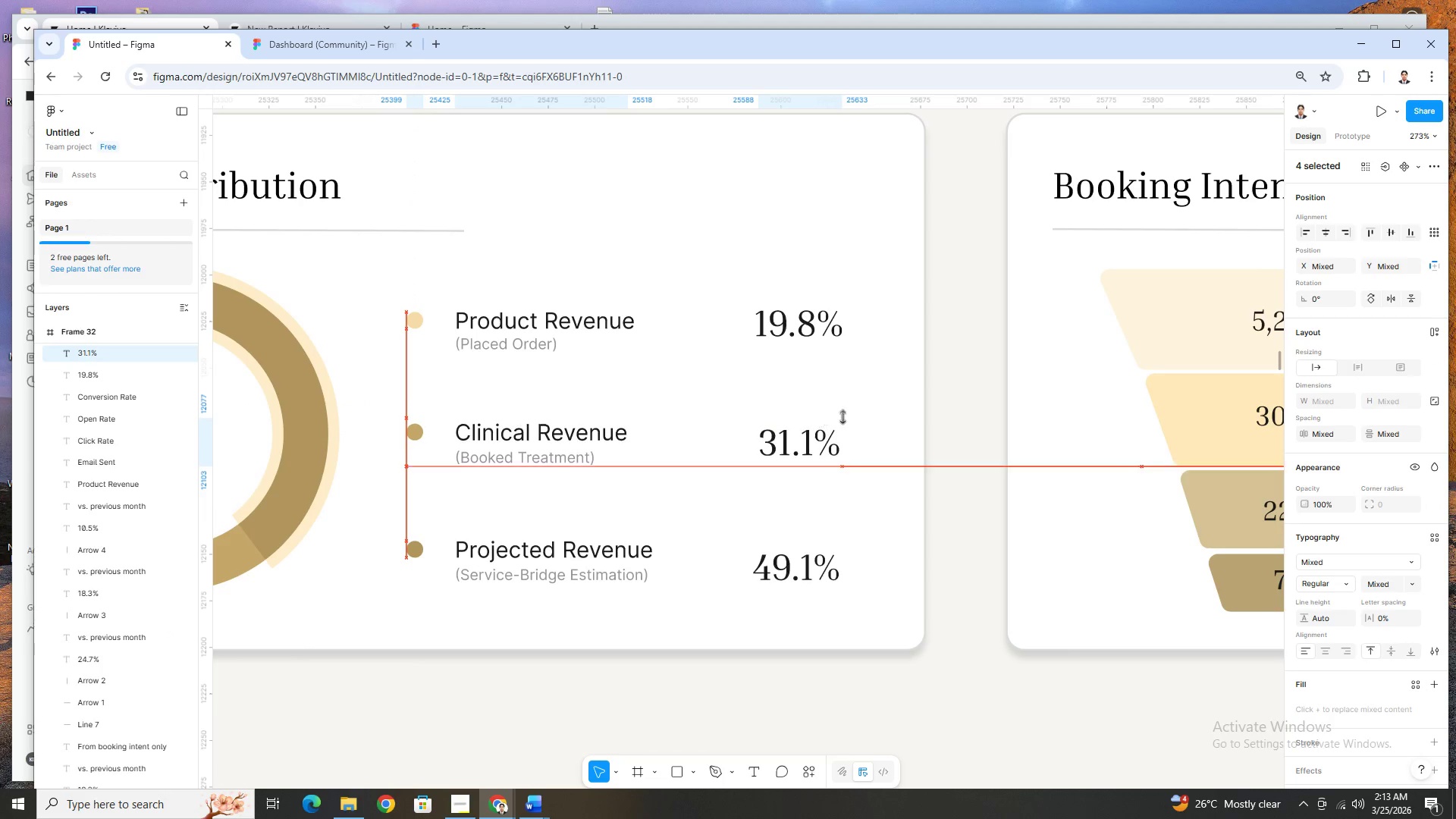 
key(ArrowDown)
 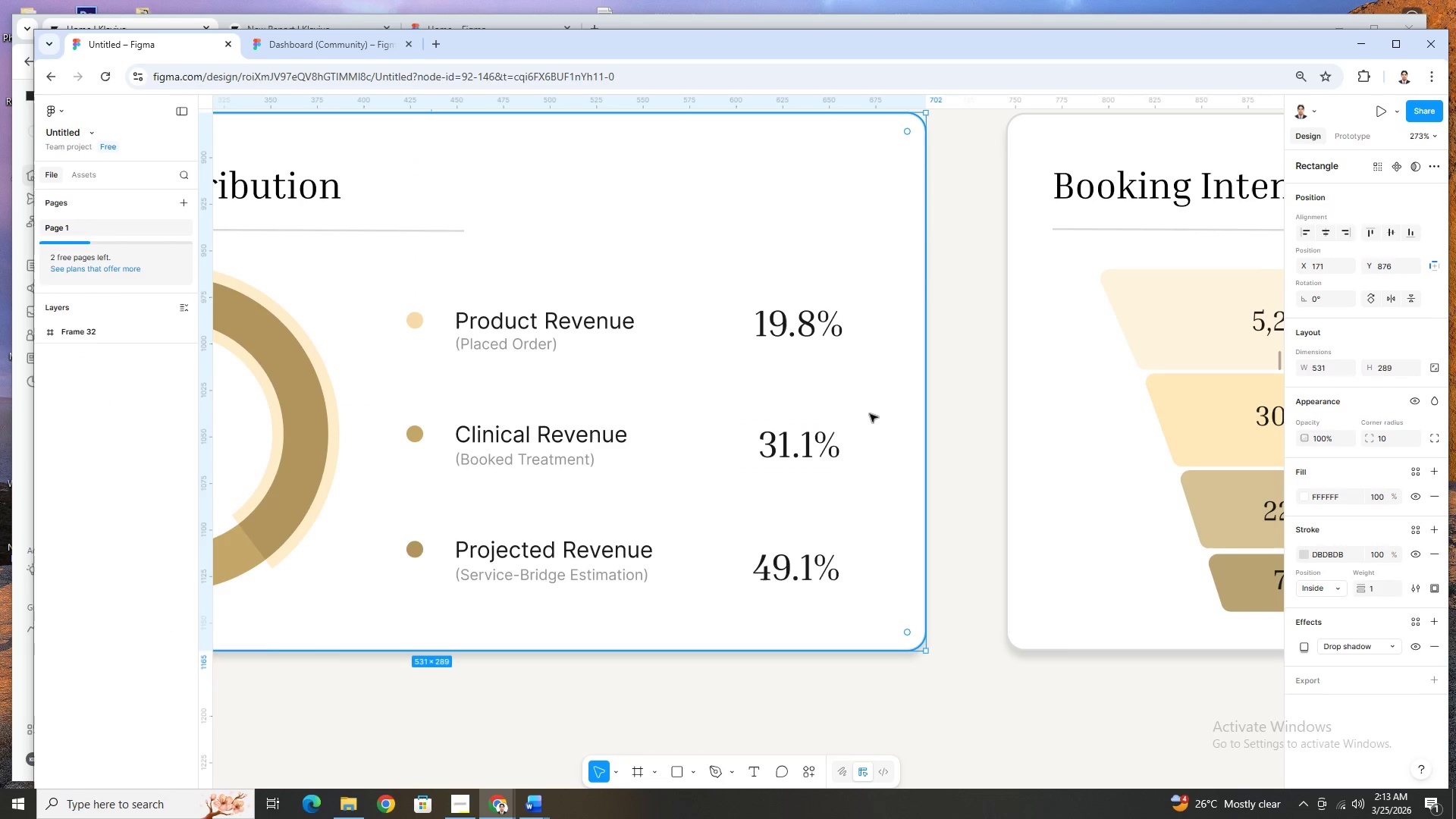 
hold_key(key=ControlLeft, duration=0.86)
scroll: coordinate [835, 420], scroll_direction: down, amount: 2.0
 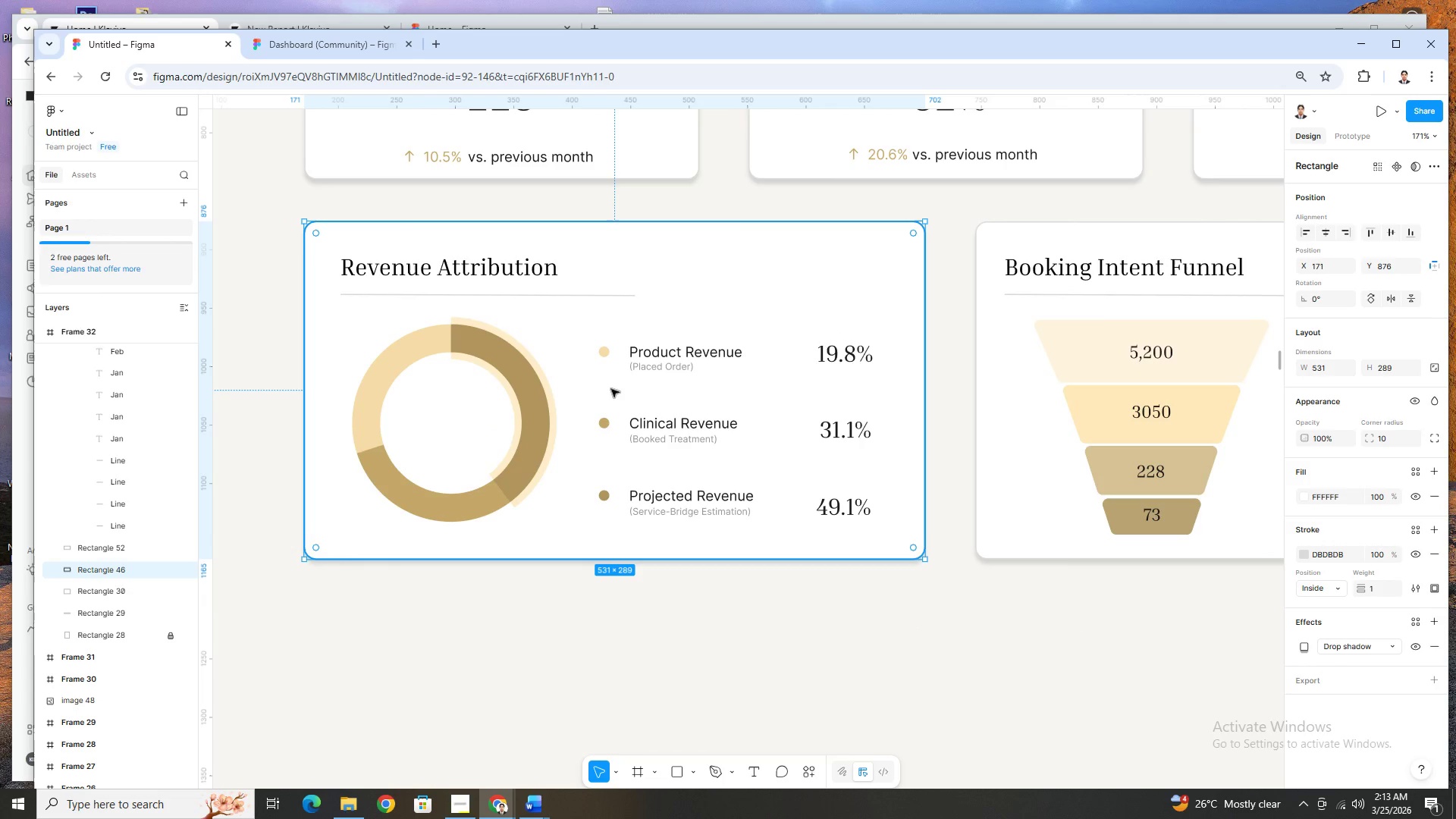 
key(Control+ControlLeft)
 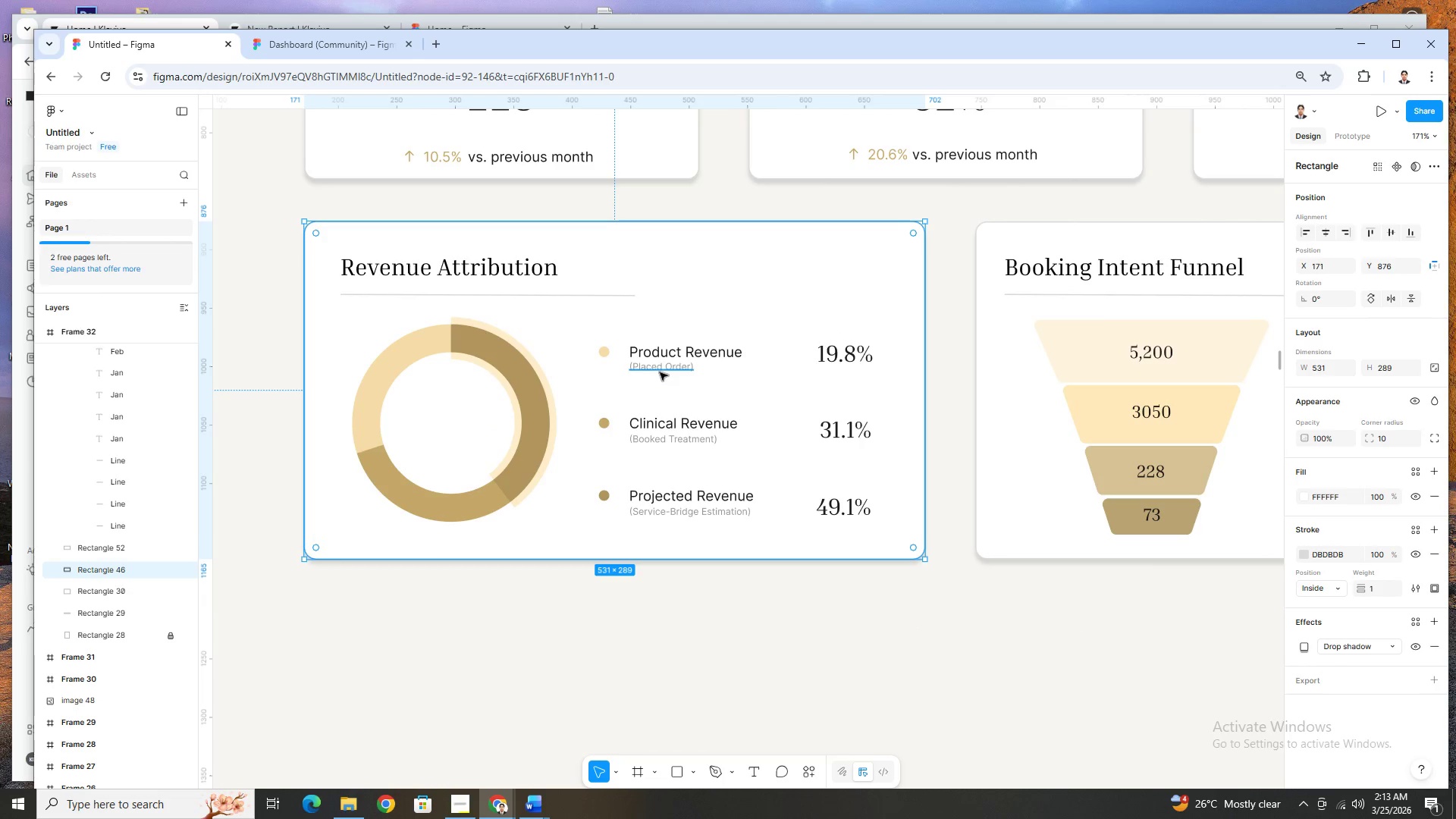 
left_click([660, 372])
 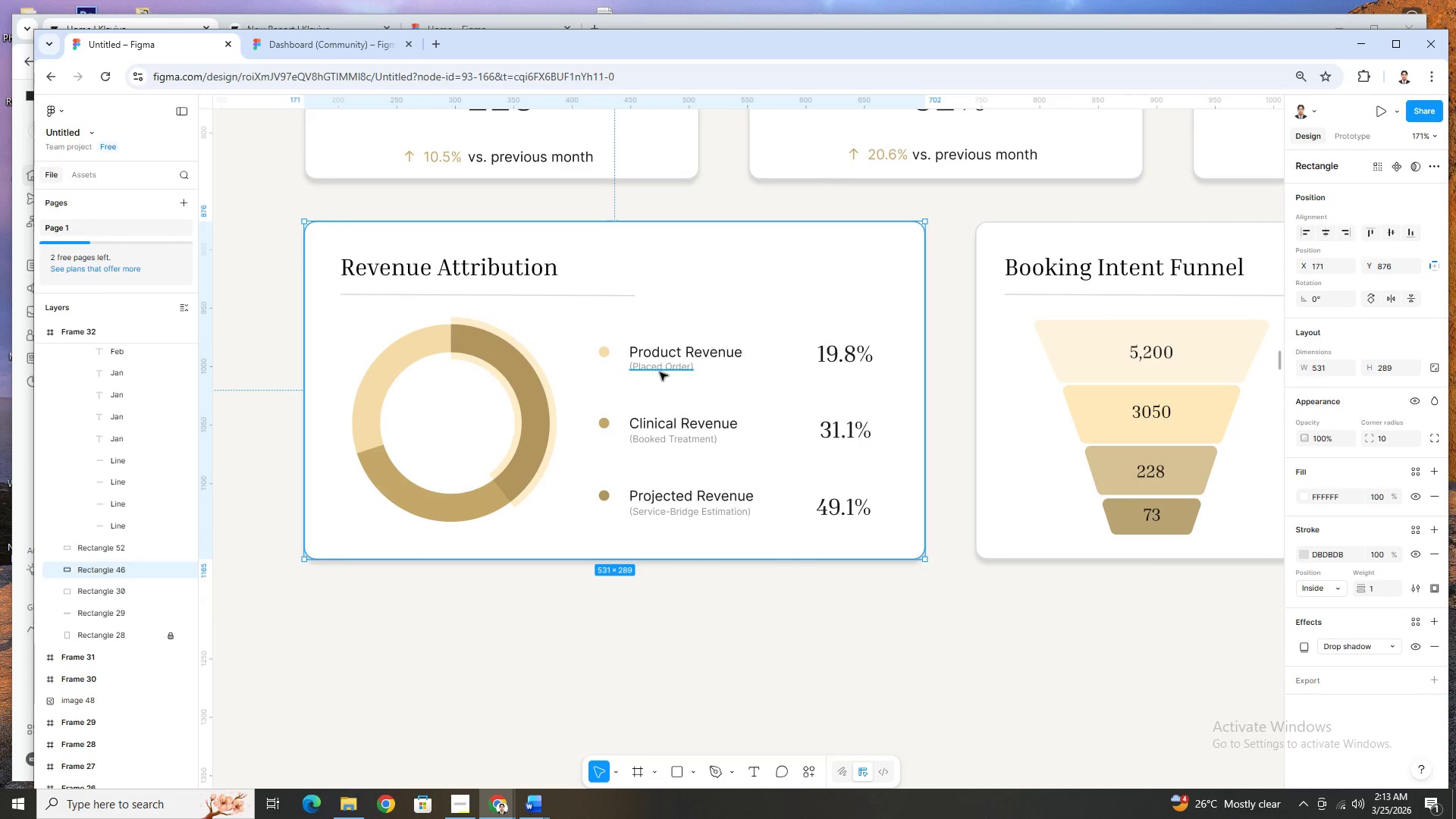 
key(Control+C)
 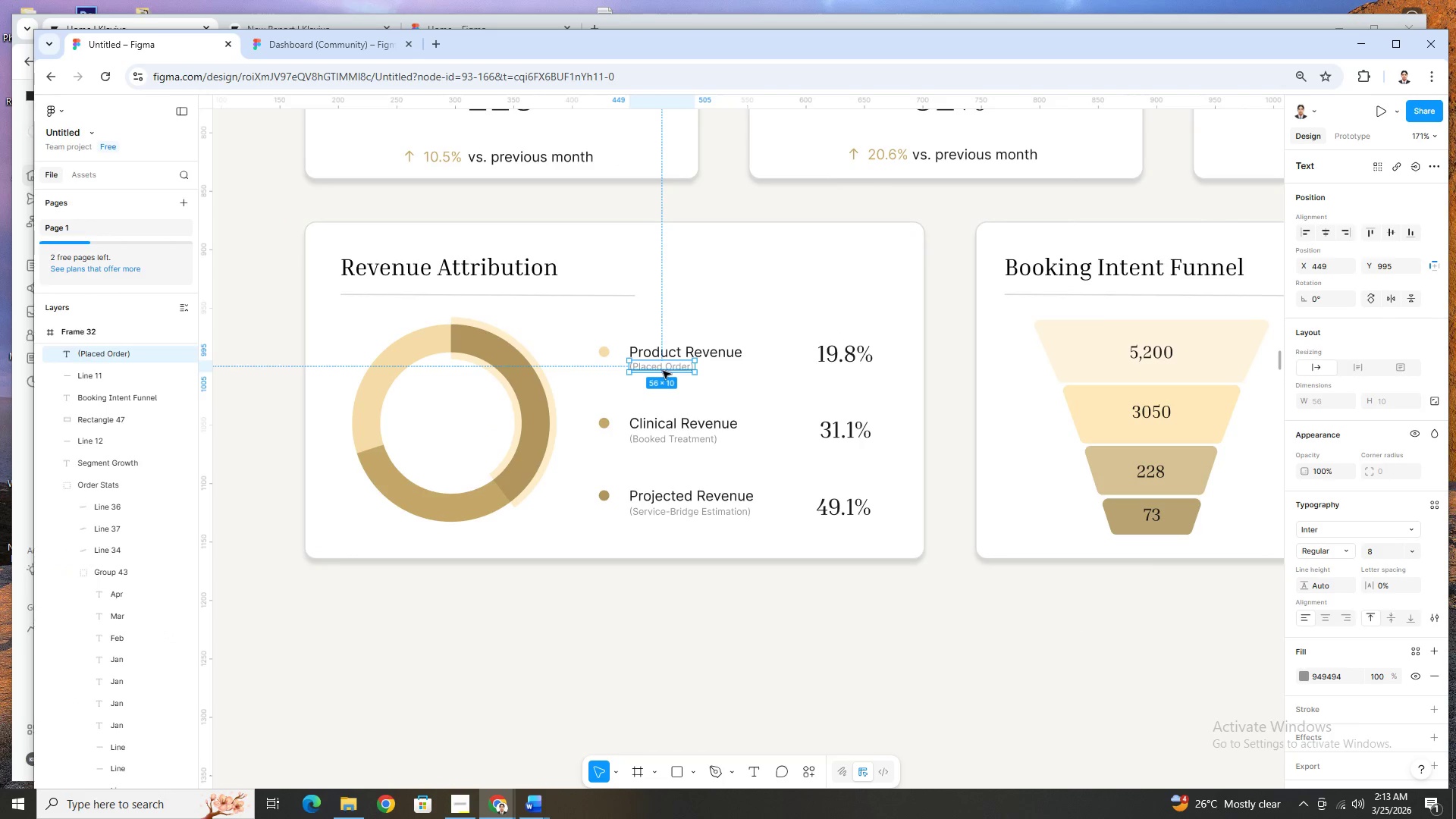 
key(Control+V)
 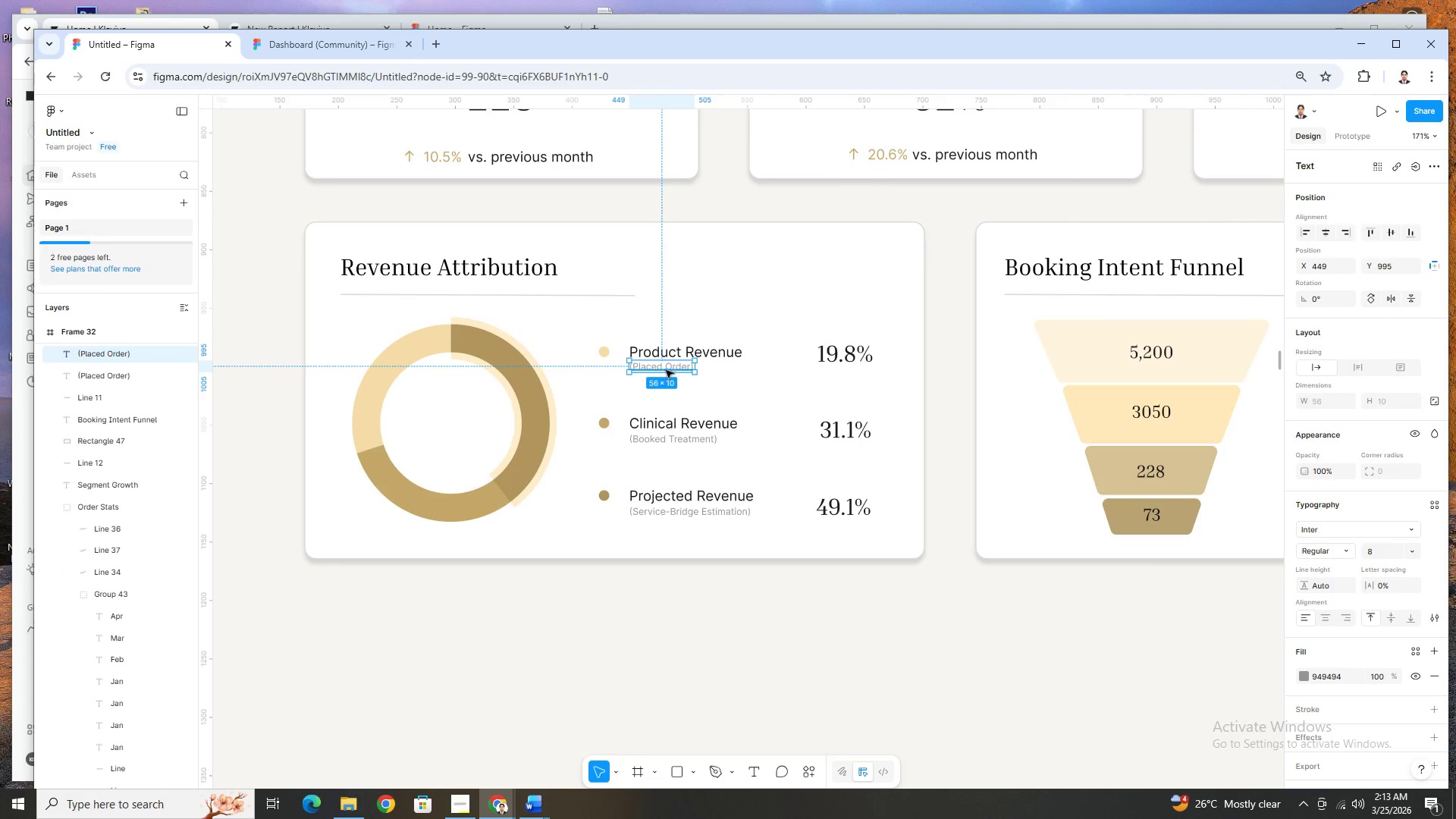 
hold_key(key=ControlLeft, duration=0.38)
scroll: coordinate [654, 383], scroll_direction: up, amount: 3.0
 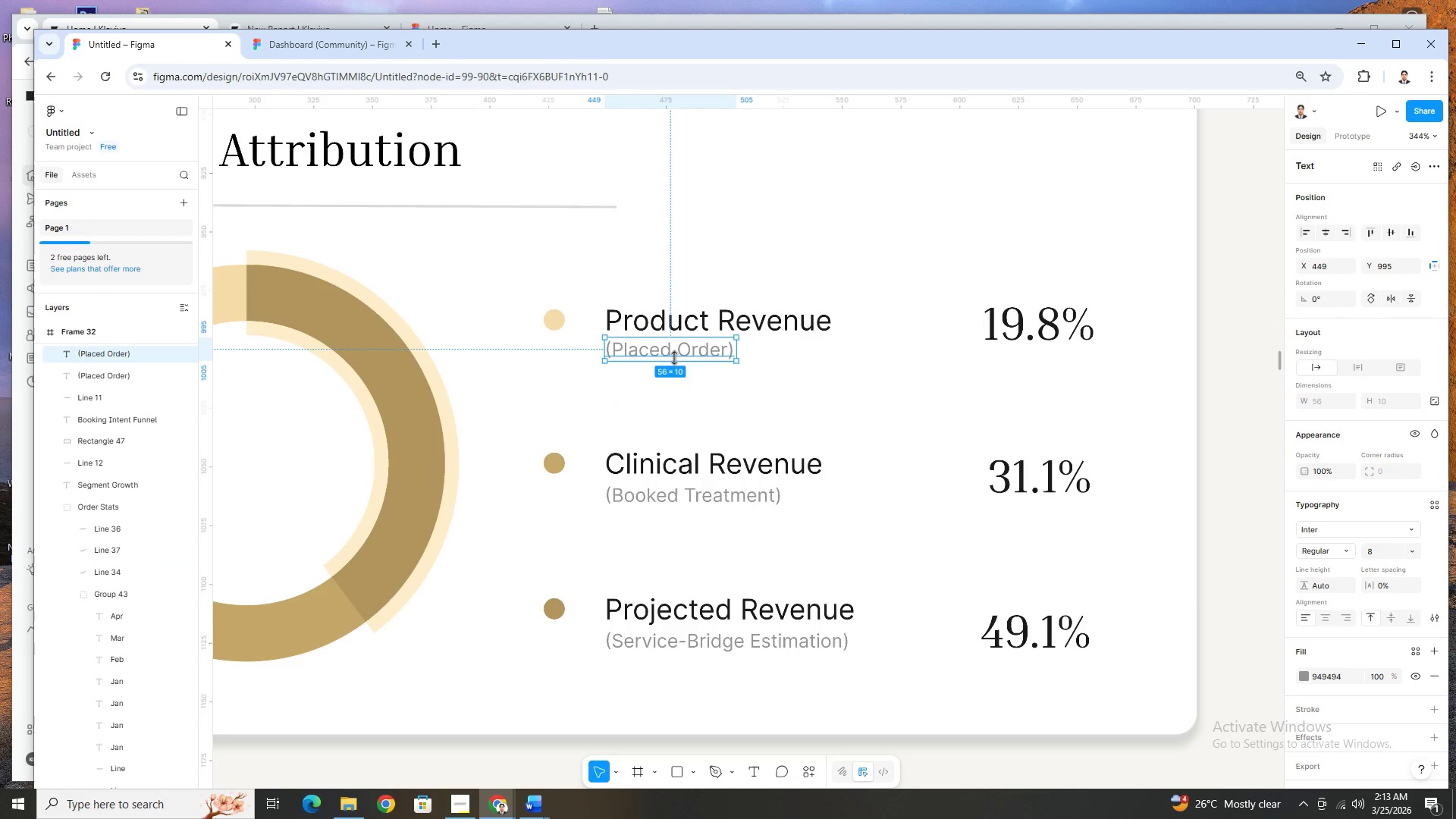 
double_click([673, 353])
 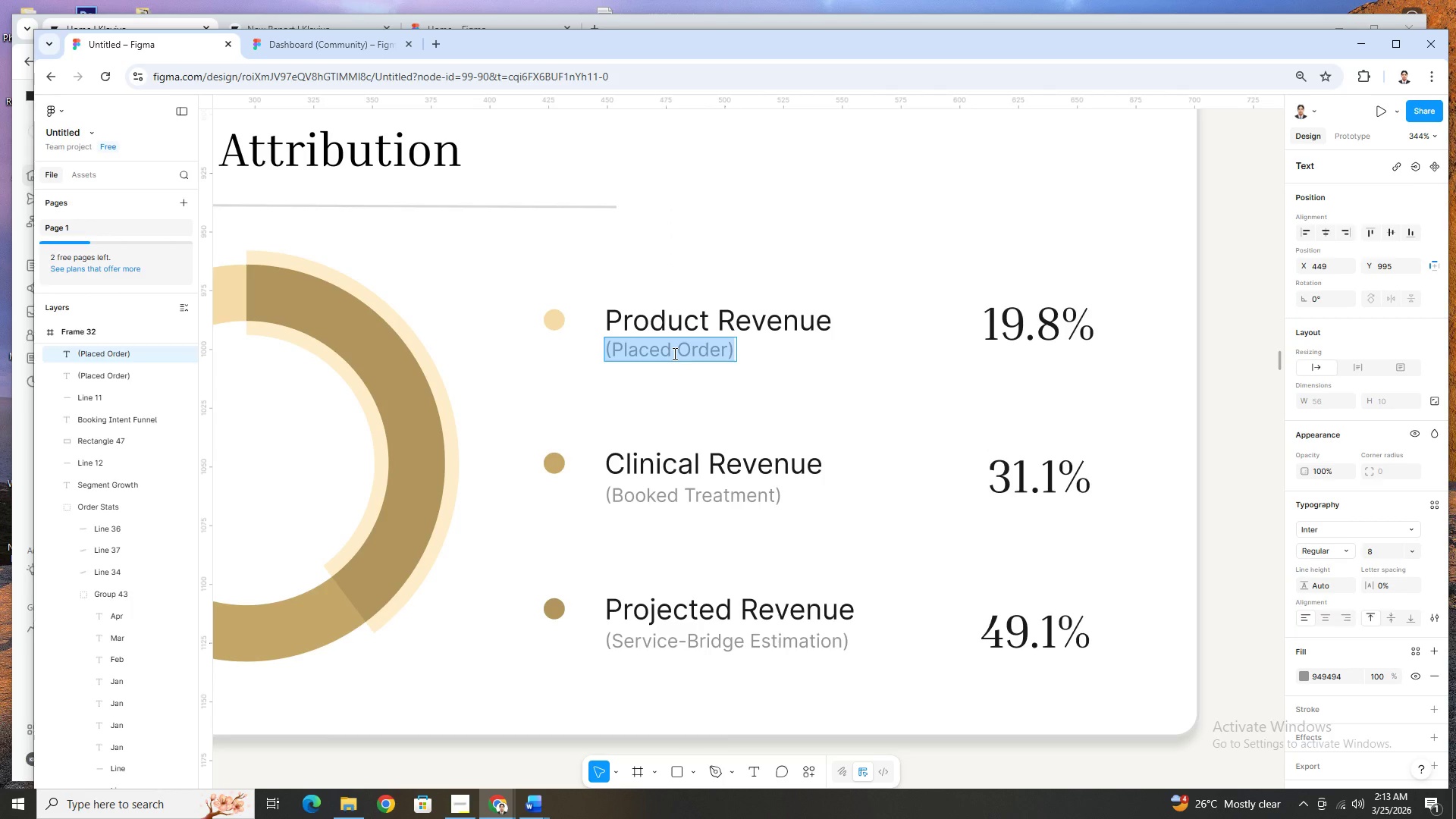 
type(Flow)
 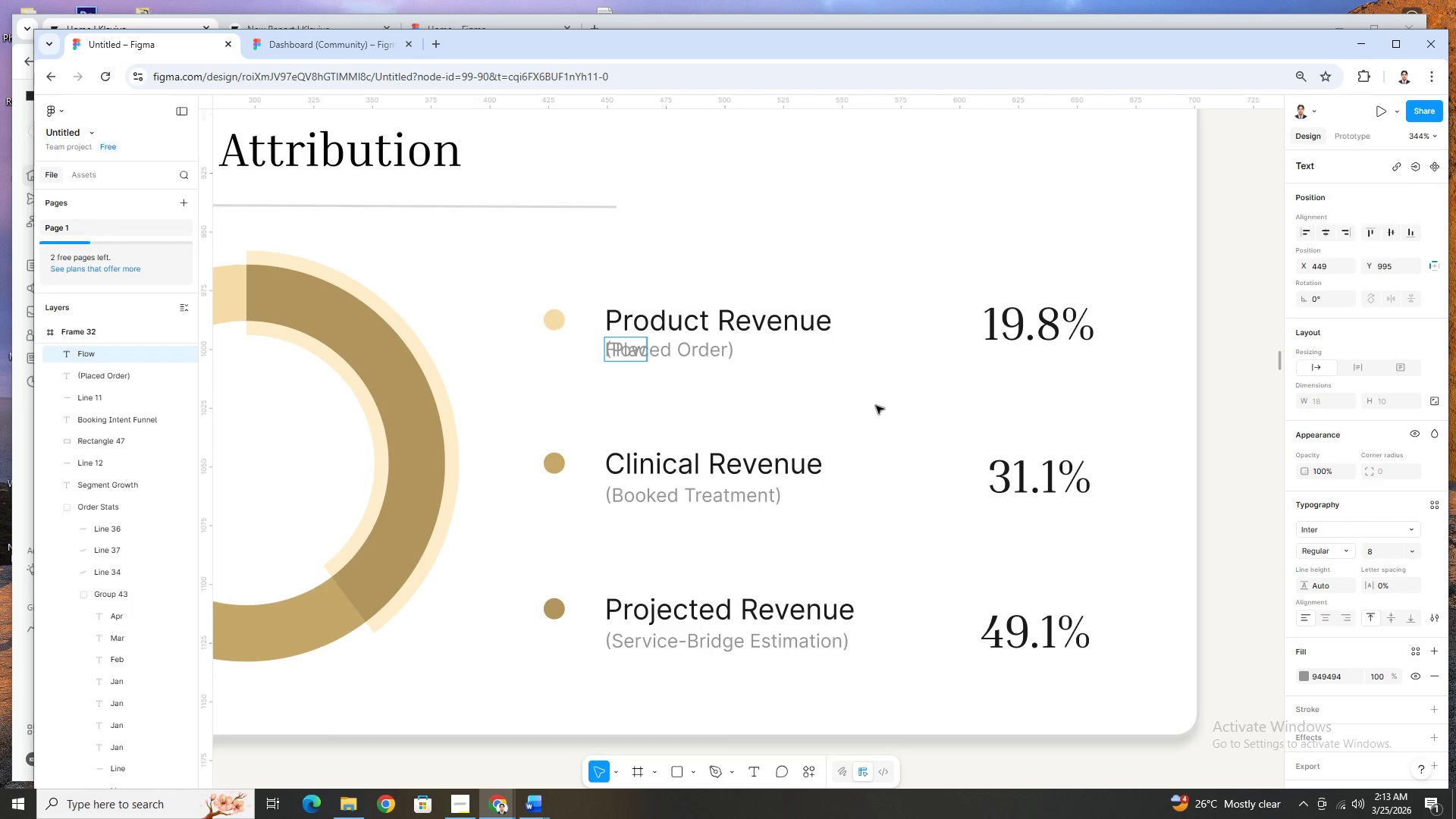 
left_click([768, 376])
 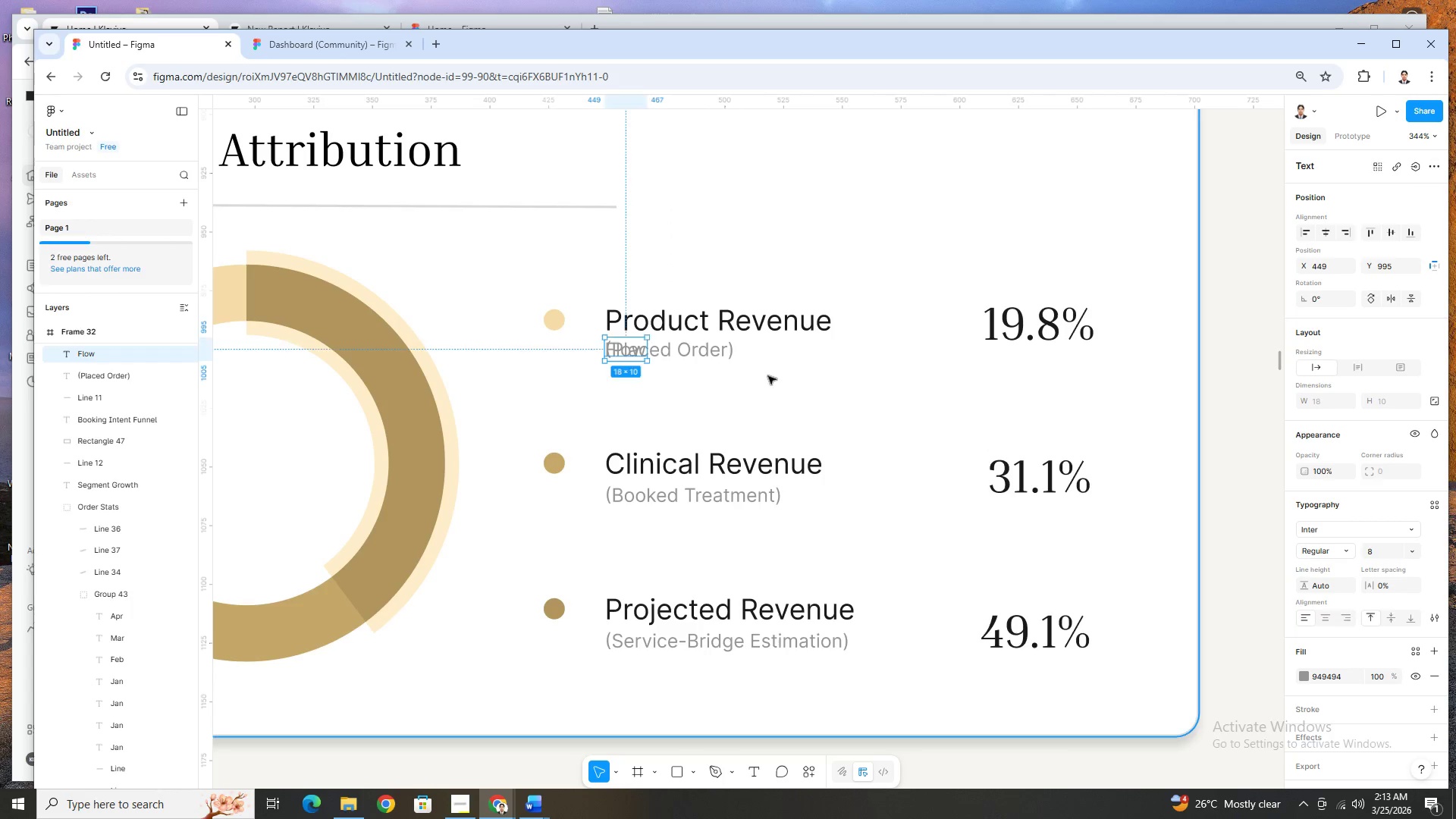 
key(Control+Z)
 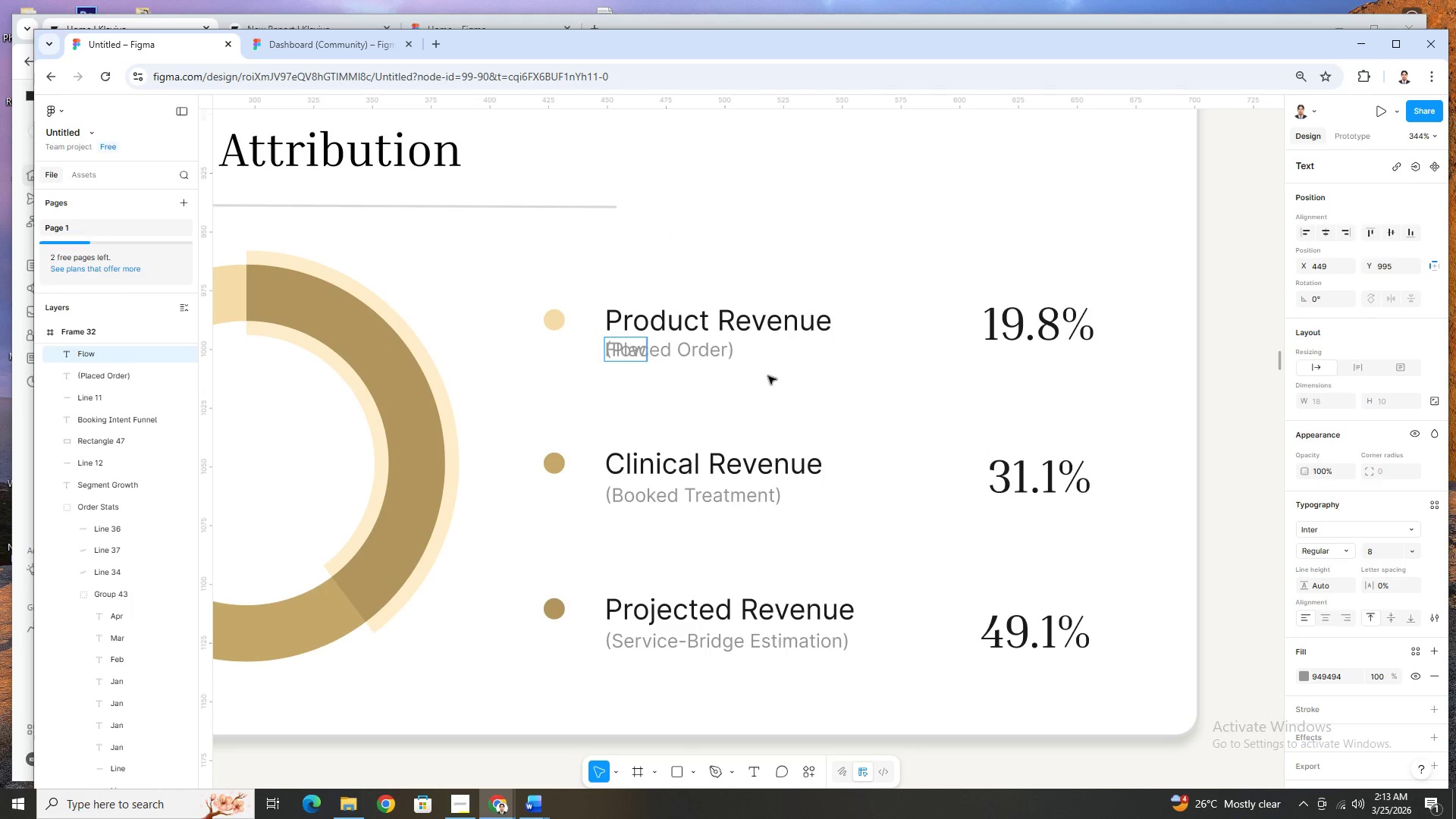 
key(Control+Z)
 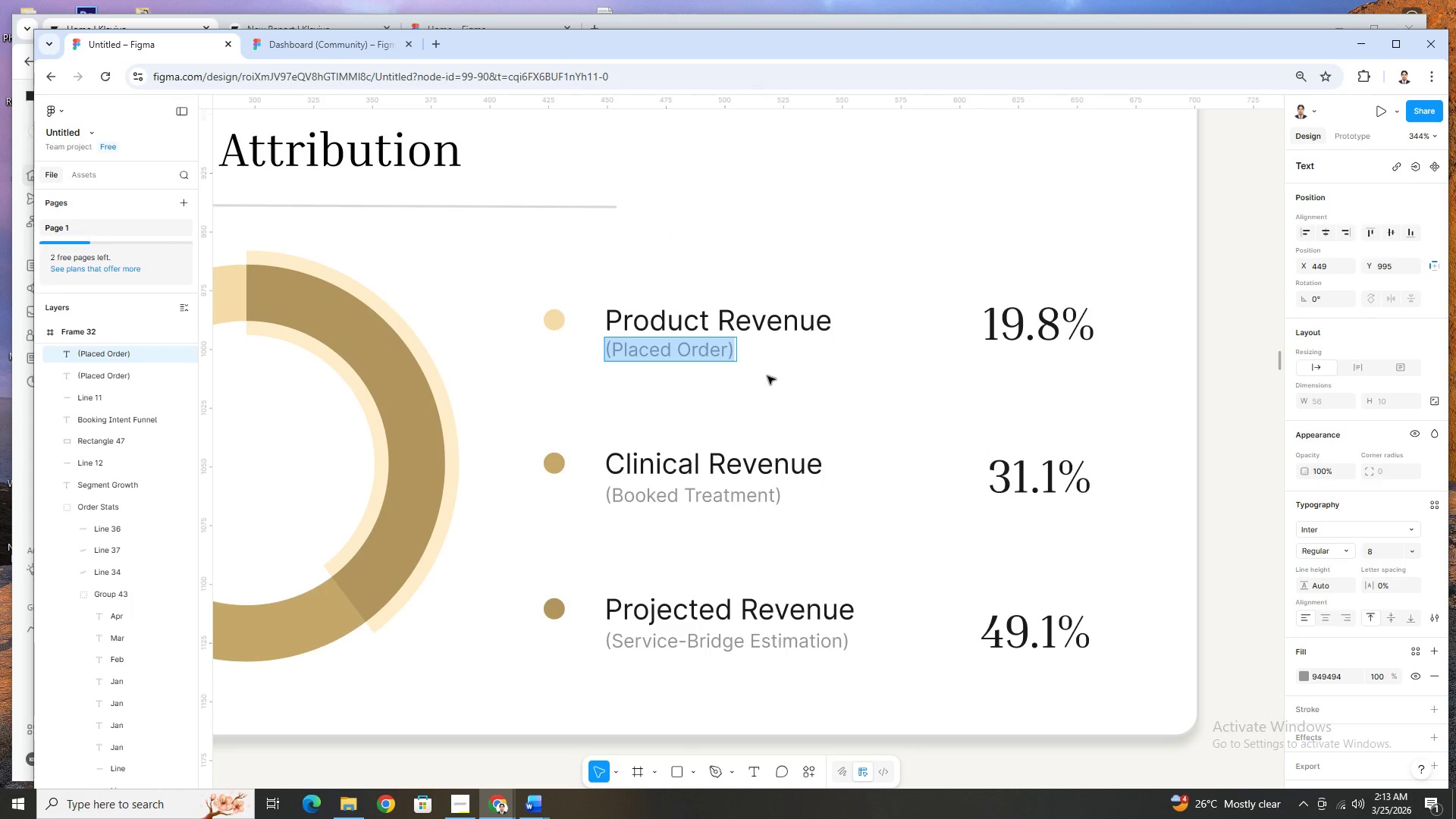 
left_click([767, 376])
 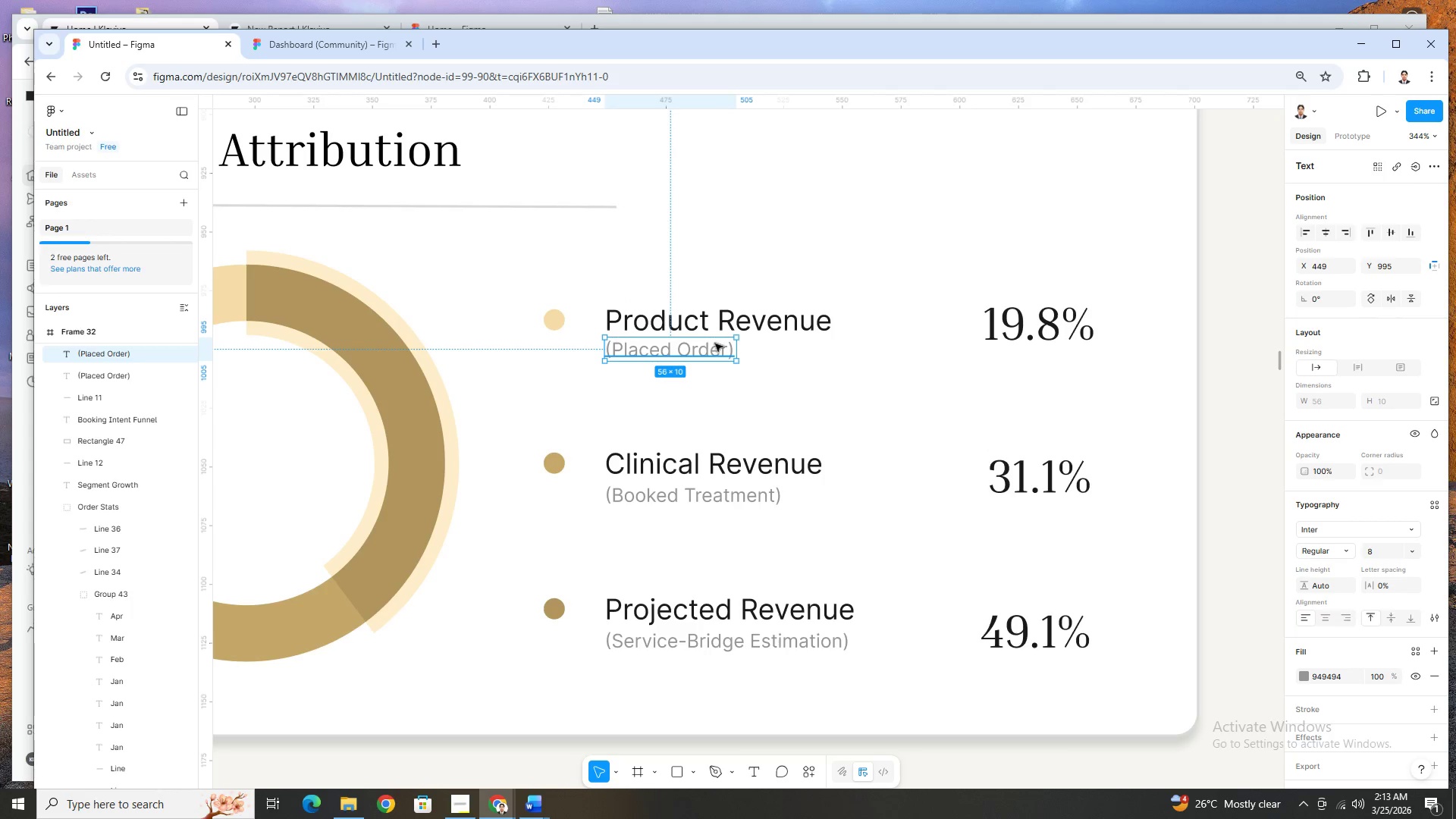 
double_click([720, 349])
 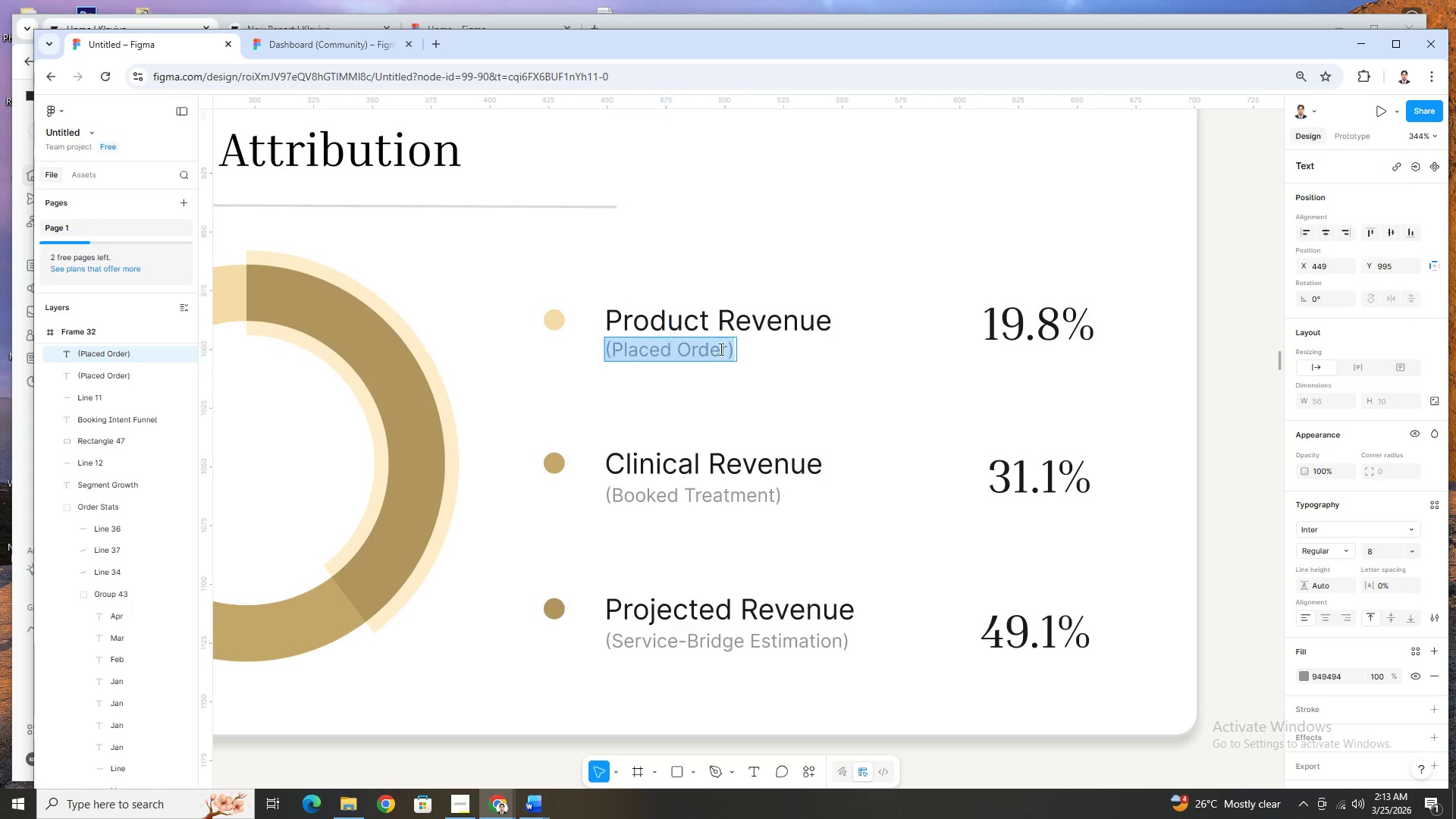 
triple_click([720, 349])
 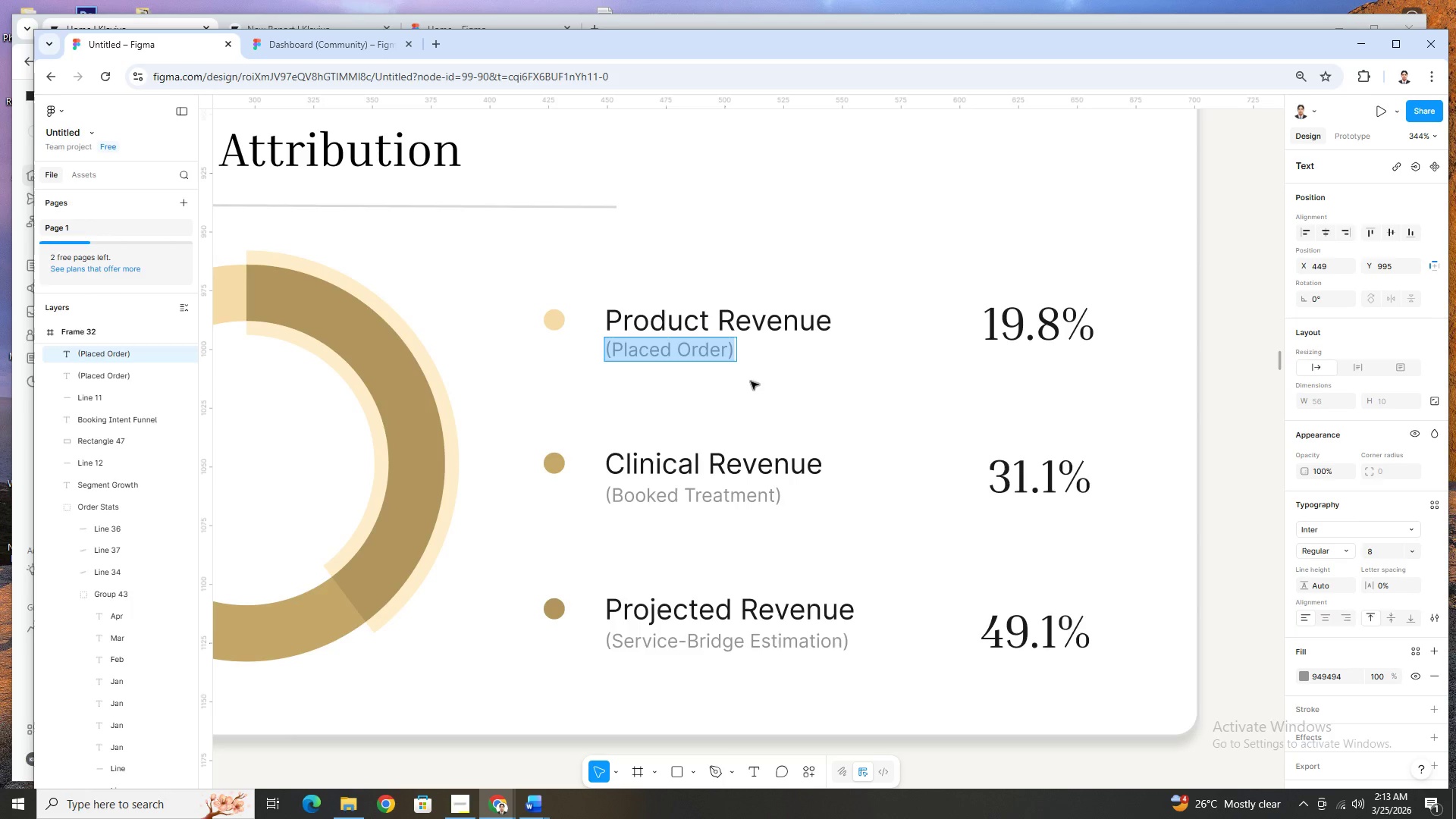 
type(Flow)
 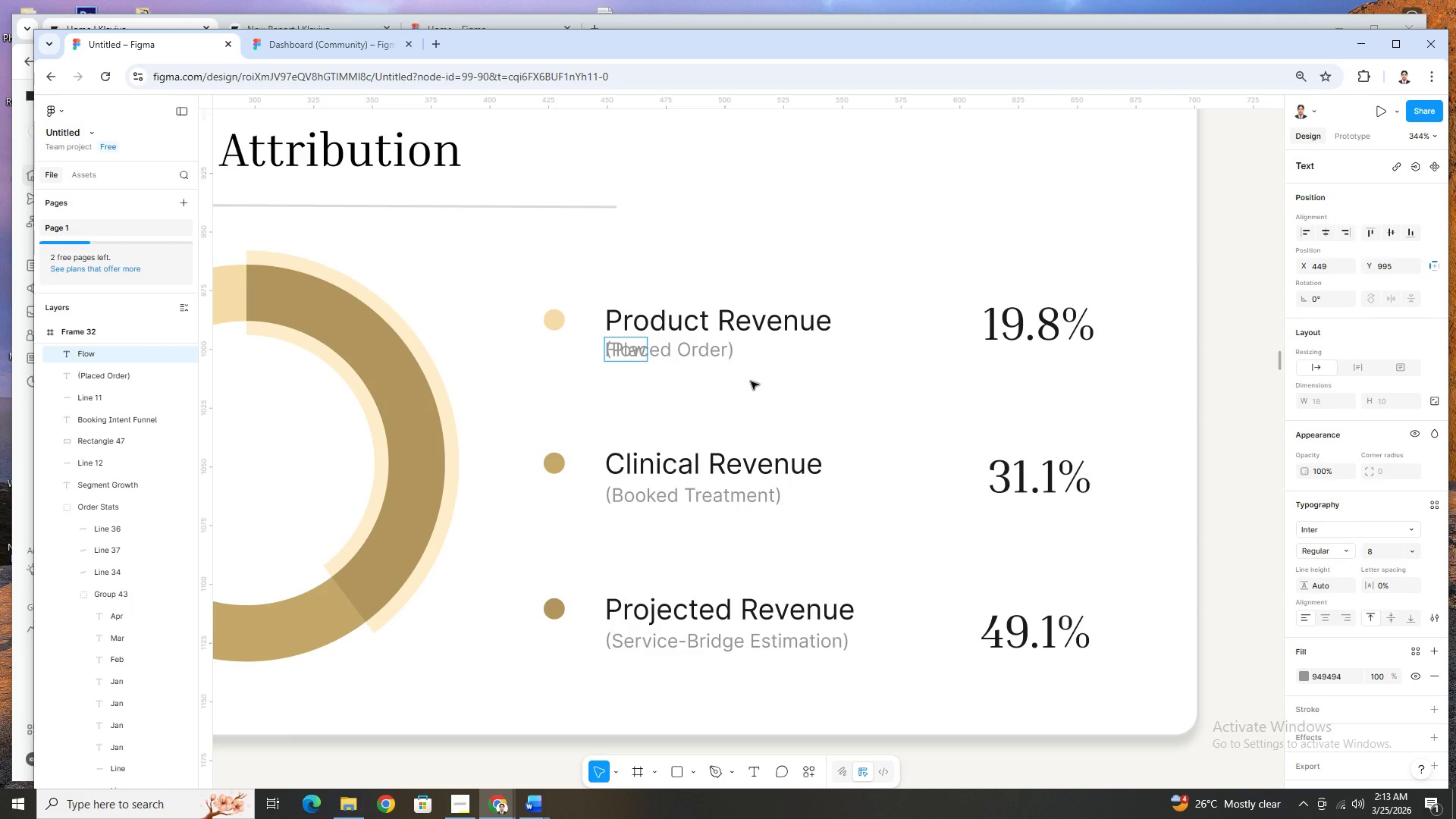 
key(Control+Z)
 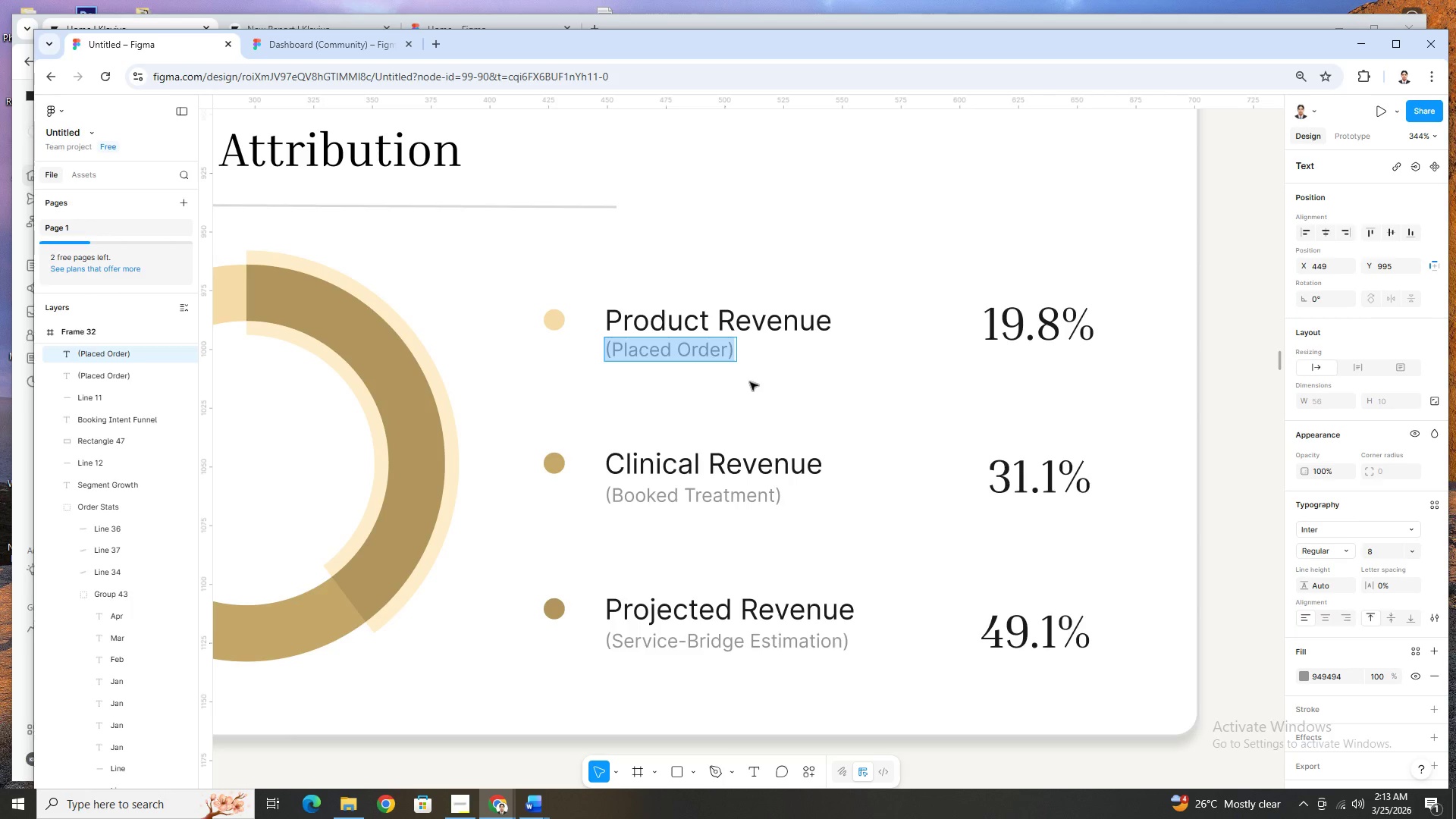 
key(Delete)
 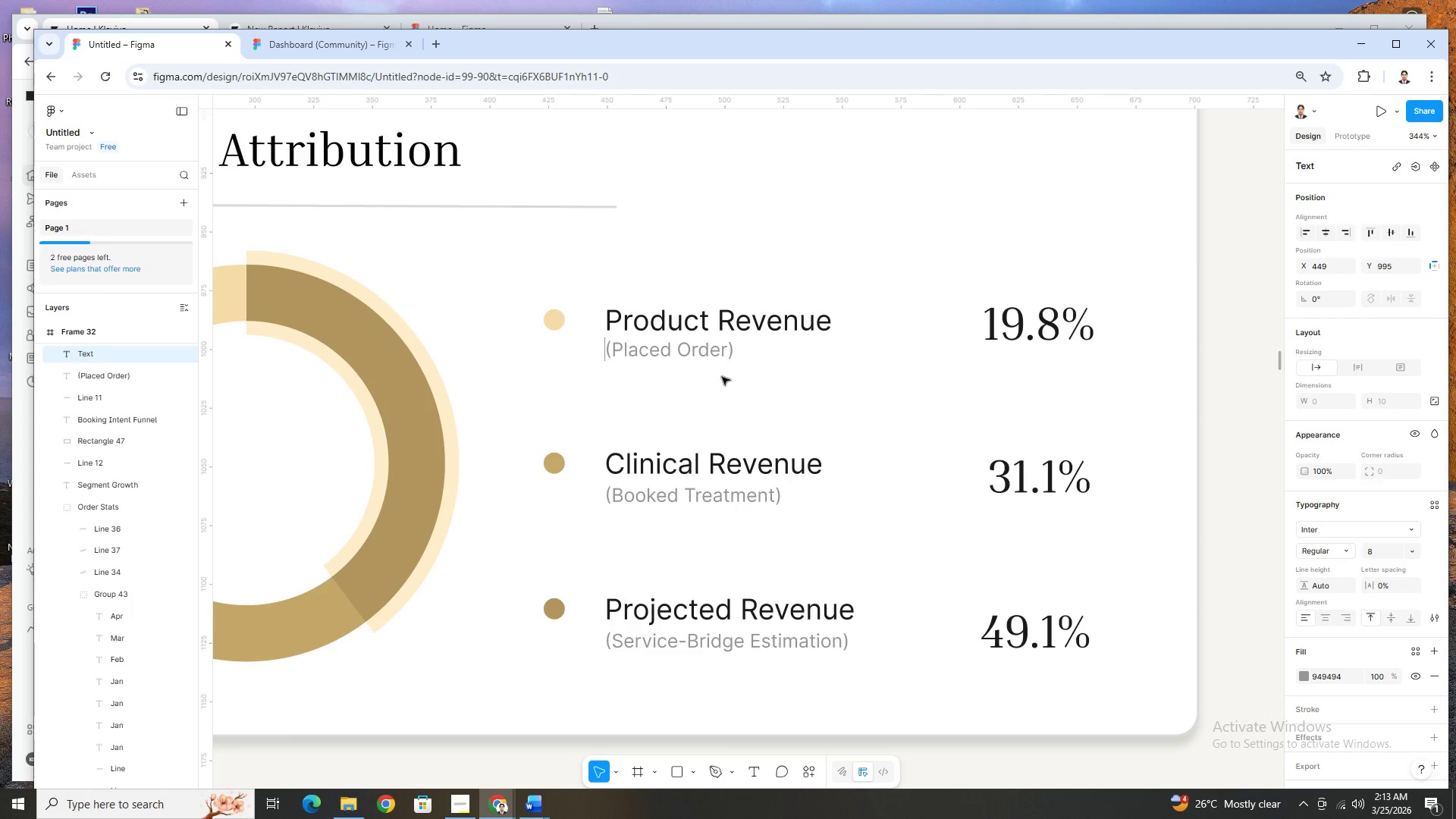 
left_click([722, 377])
 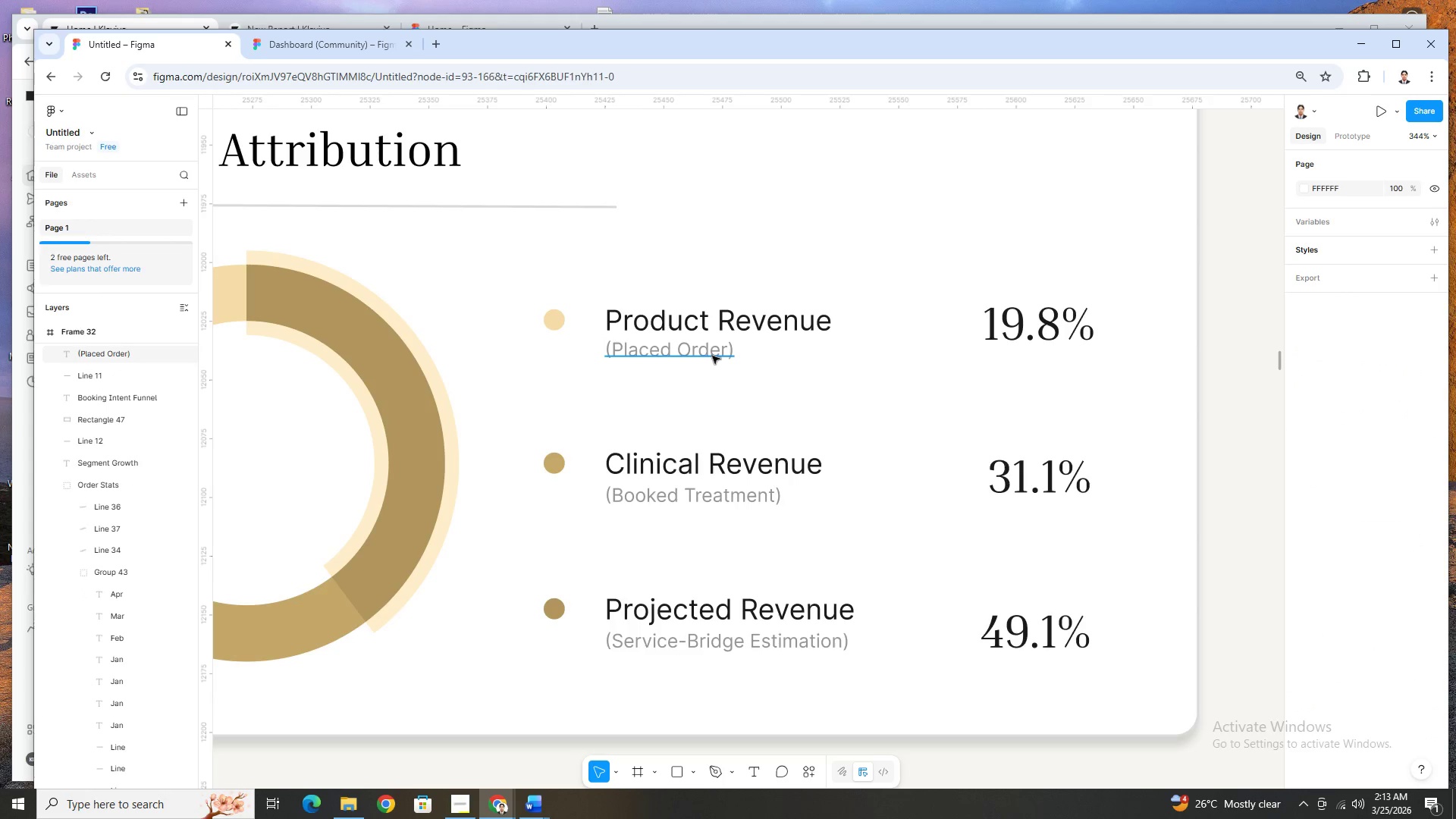 
double_click([712, 356])
 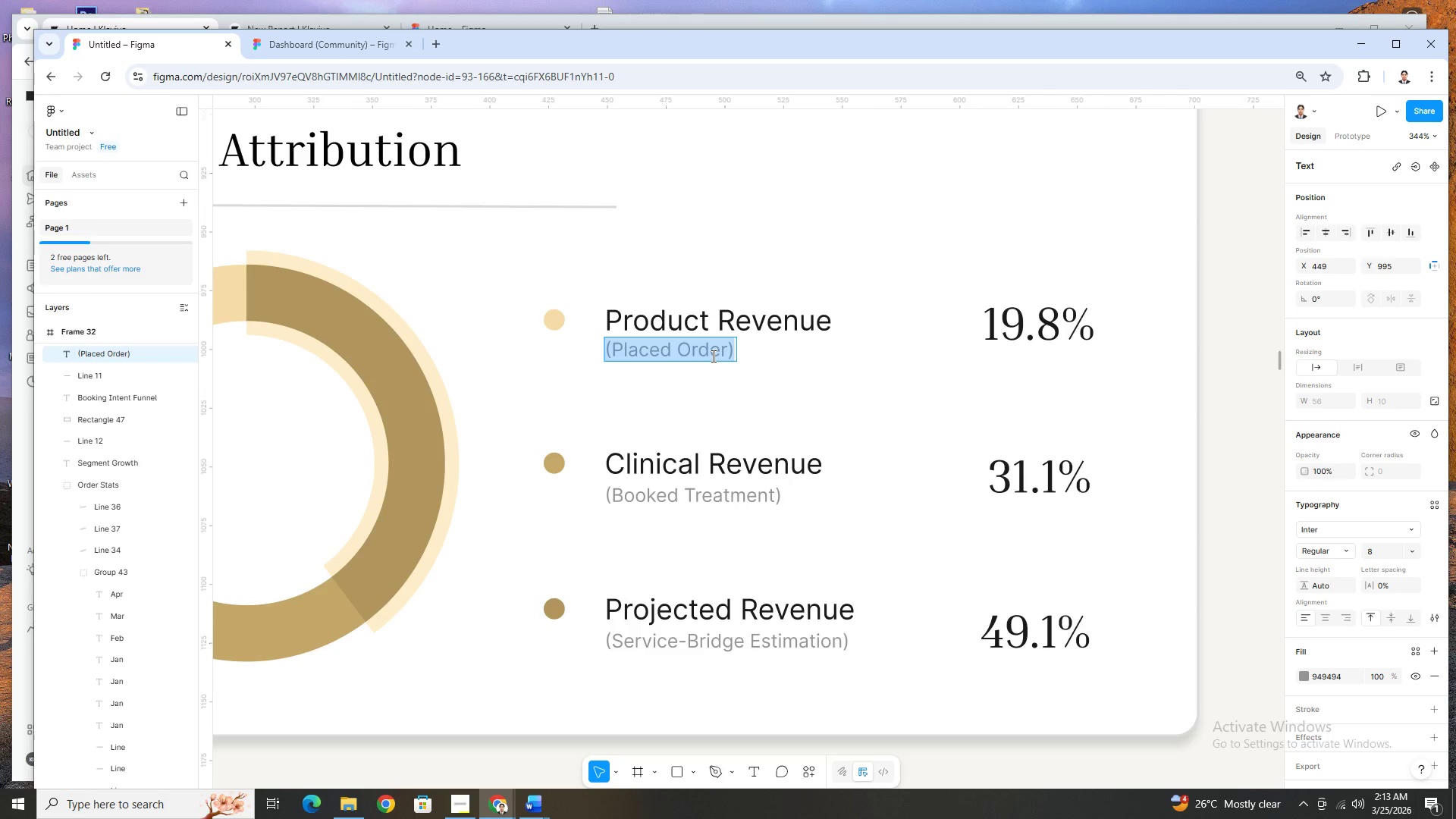 
type(Flow)
 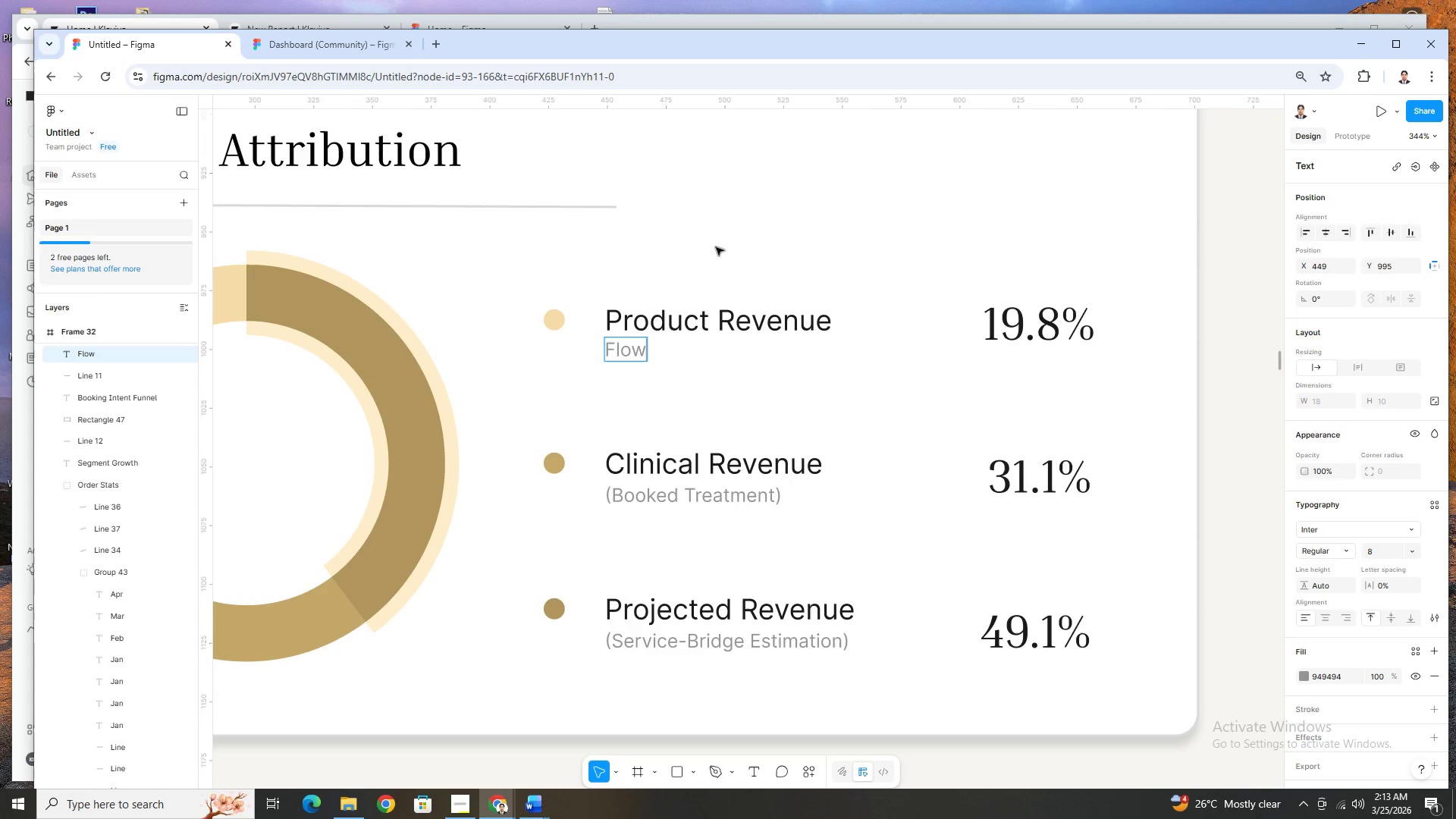 
left_click([747, 369])
 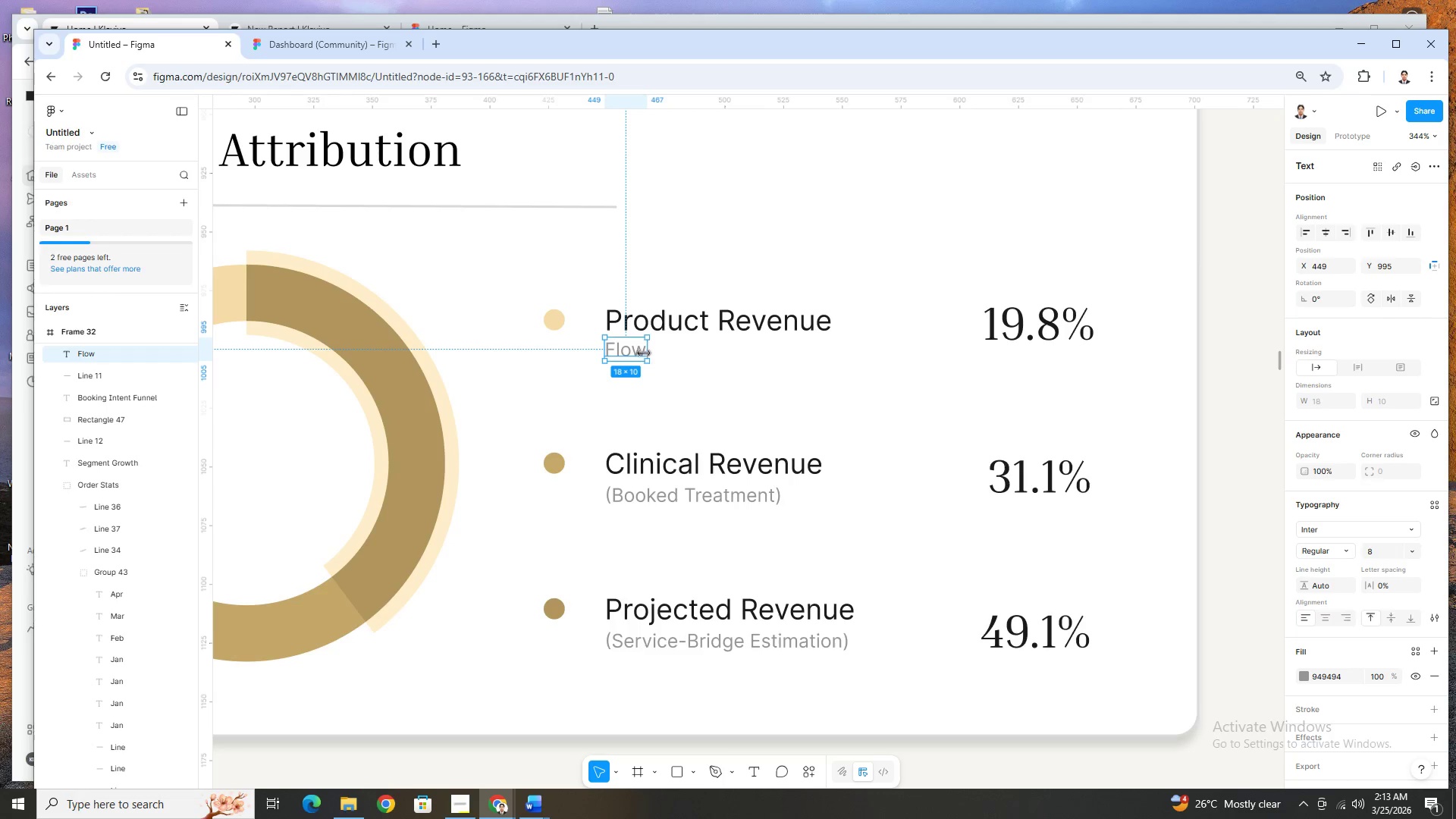 
left_click([641, 353])
 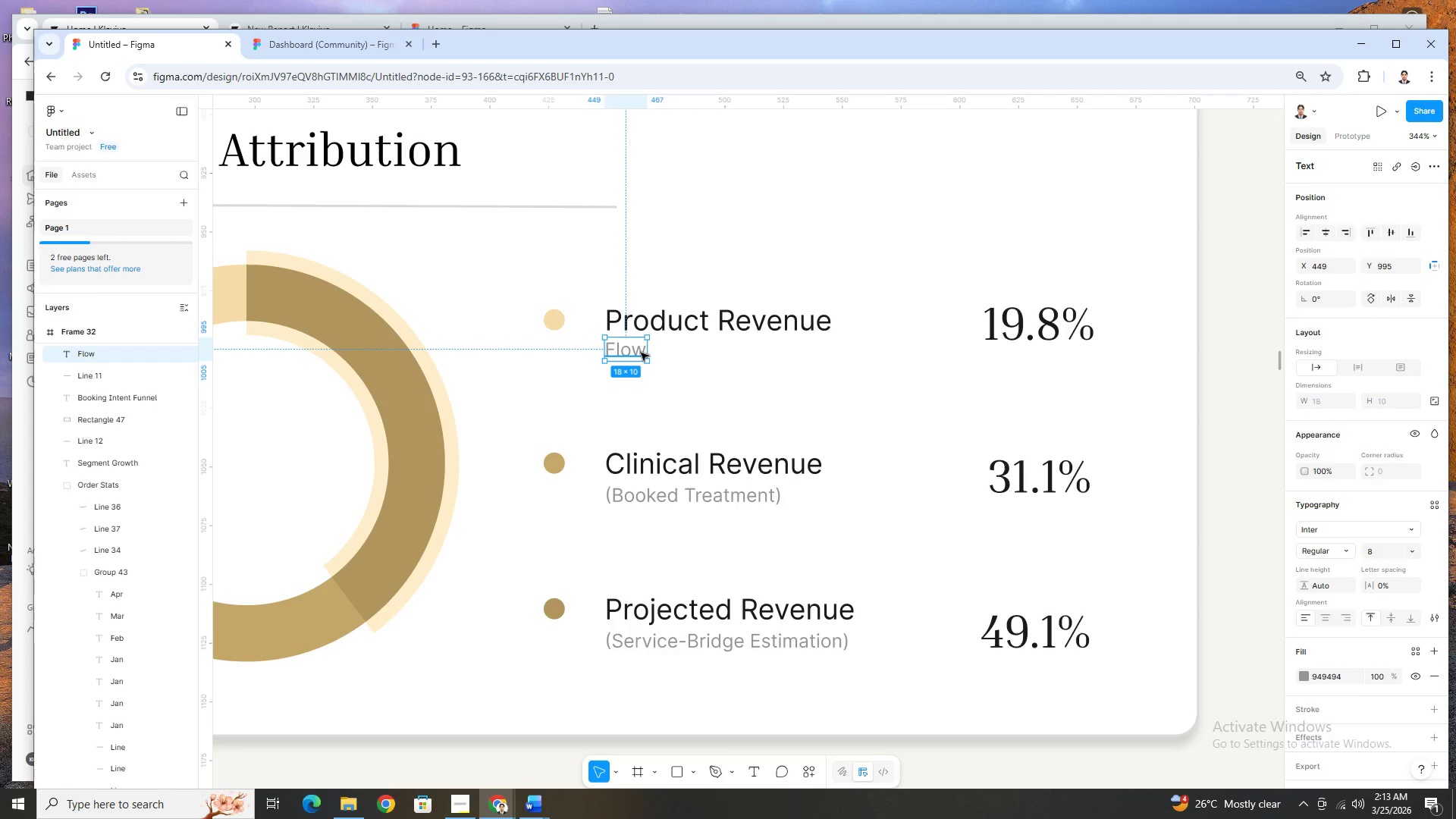 
key(Control+C)
 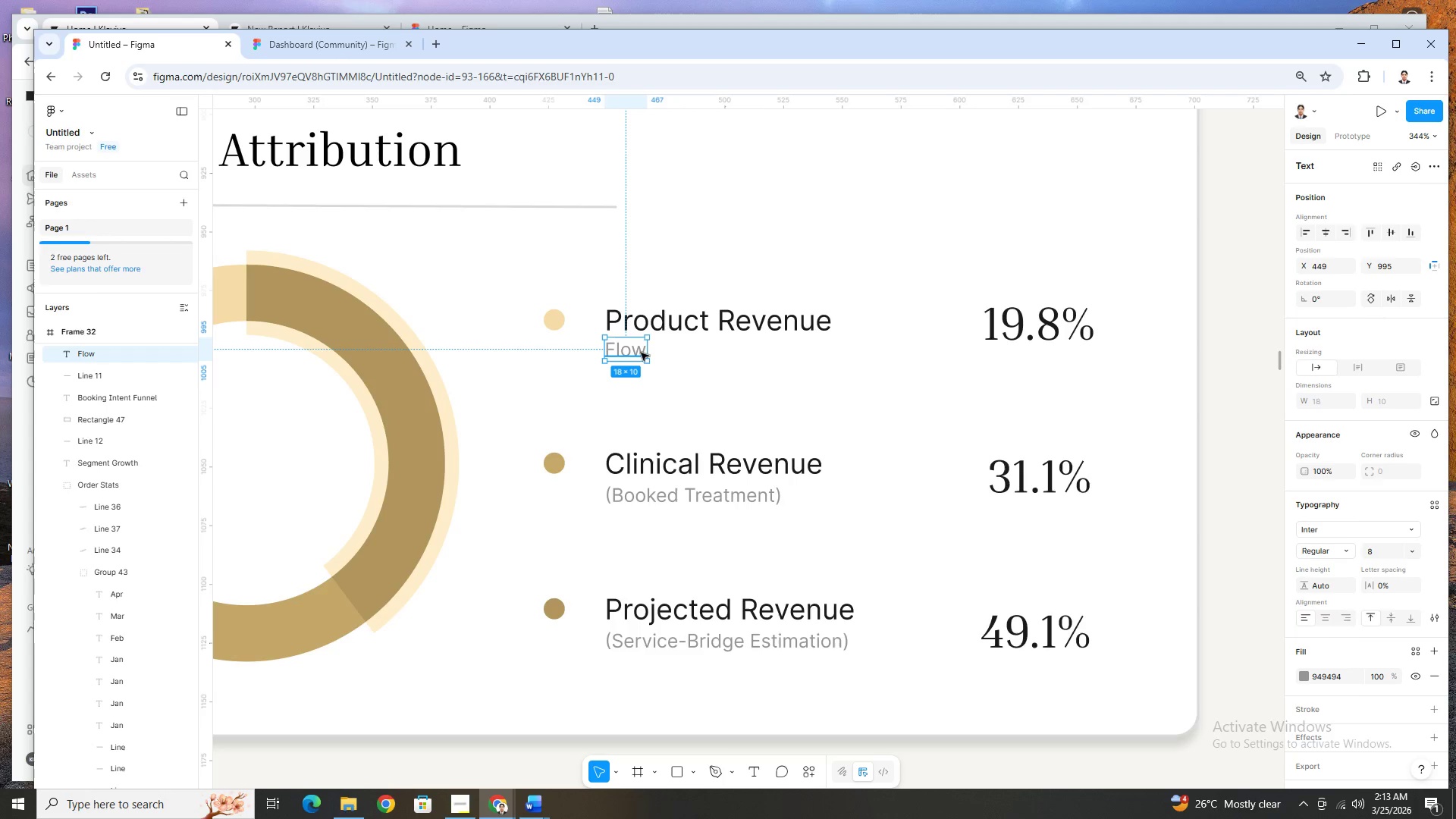 
key(Control+V)
 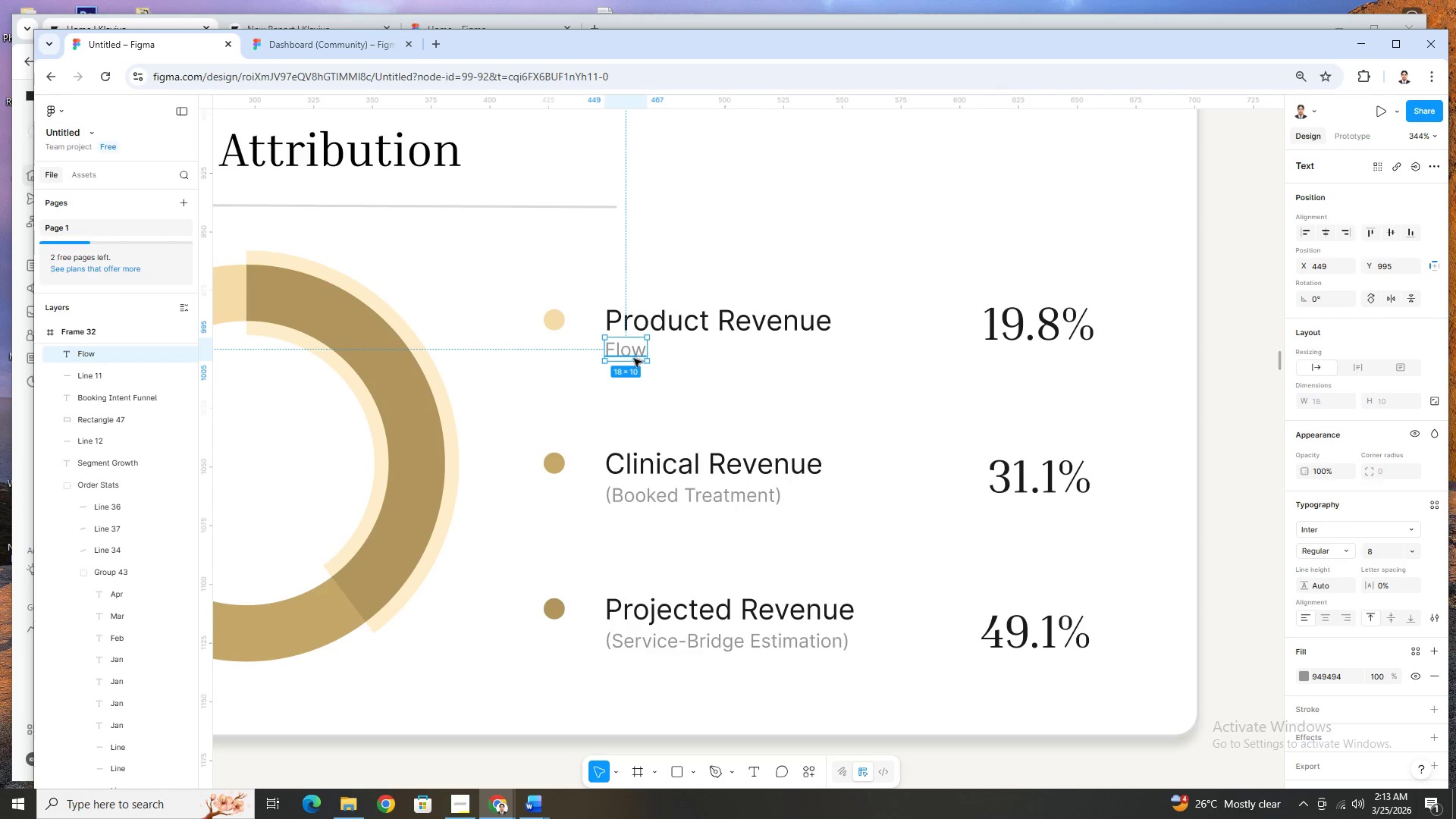 
left_click_drag(start_coordinate=[635, 355], to_coordinate=[634, 381])
 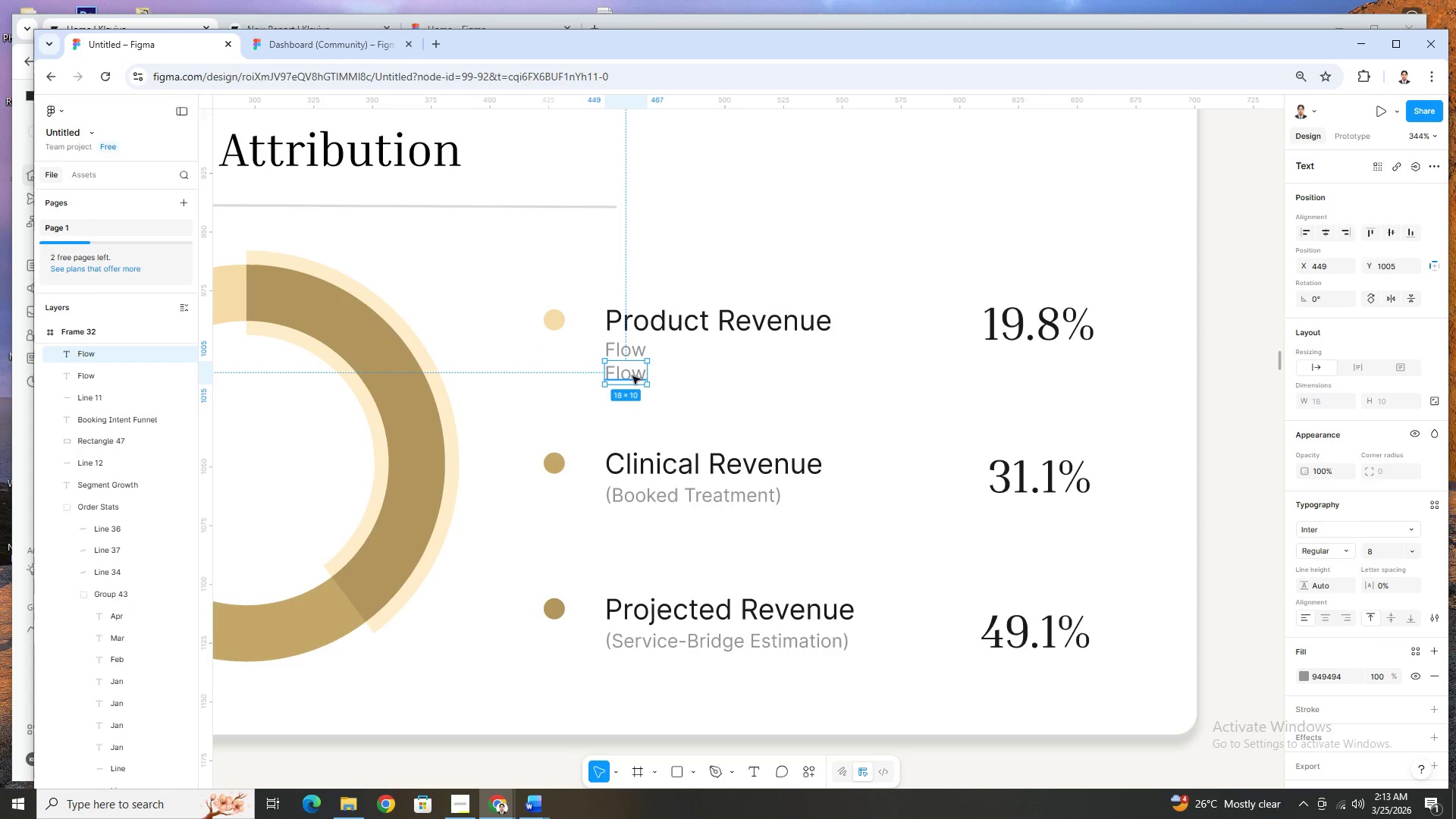 
double_click([632, 376])
 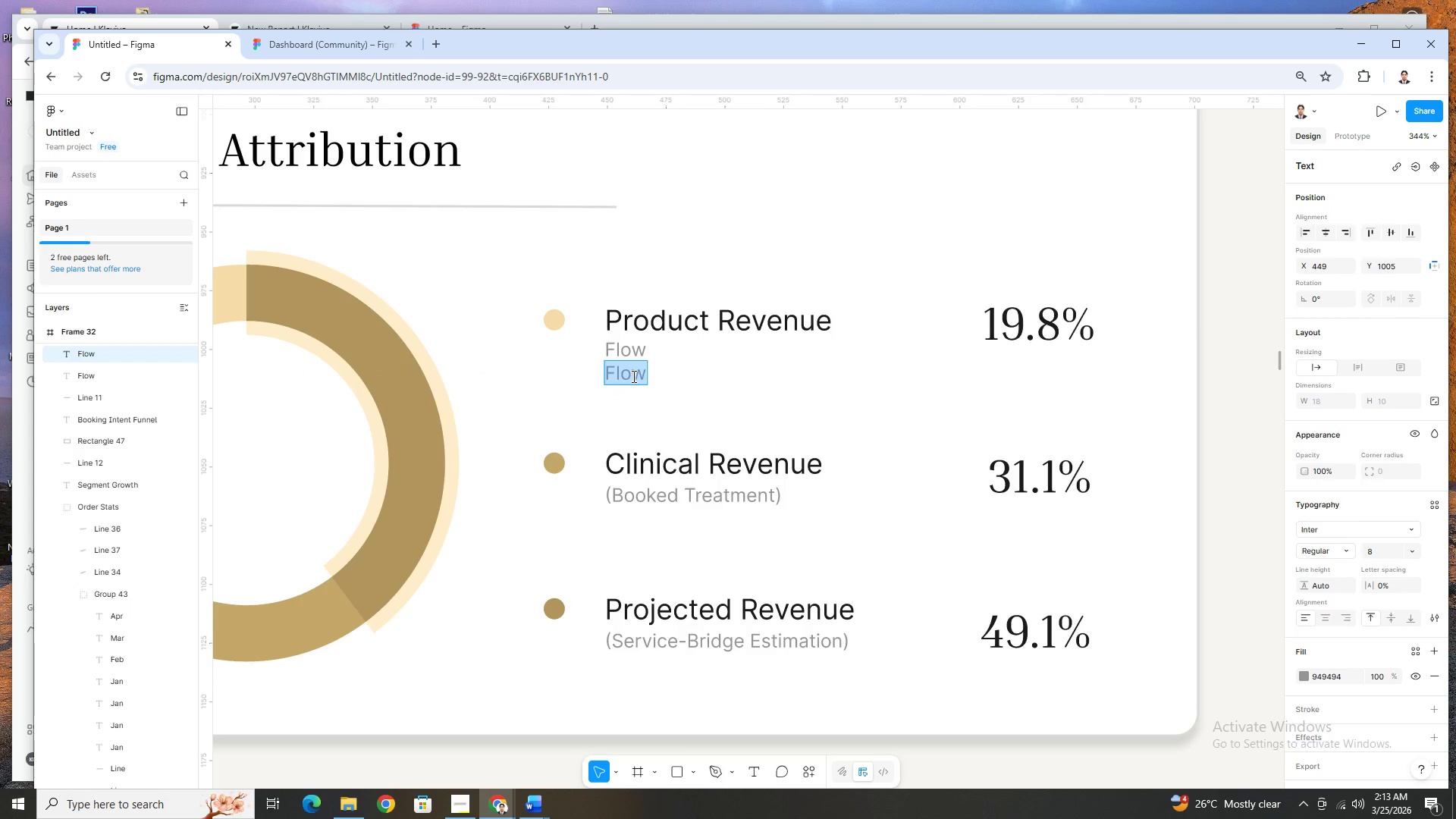 
type(Campaigns)
 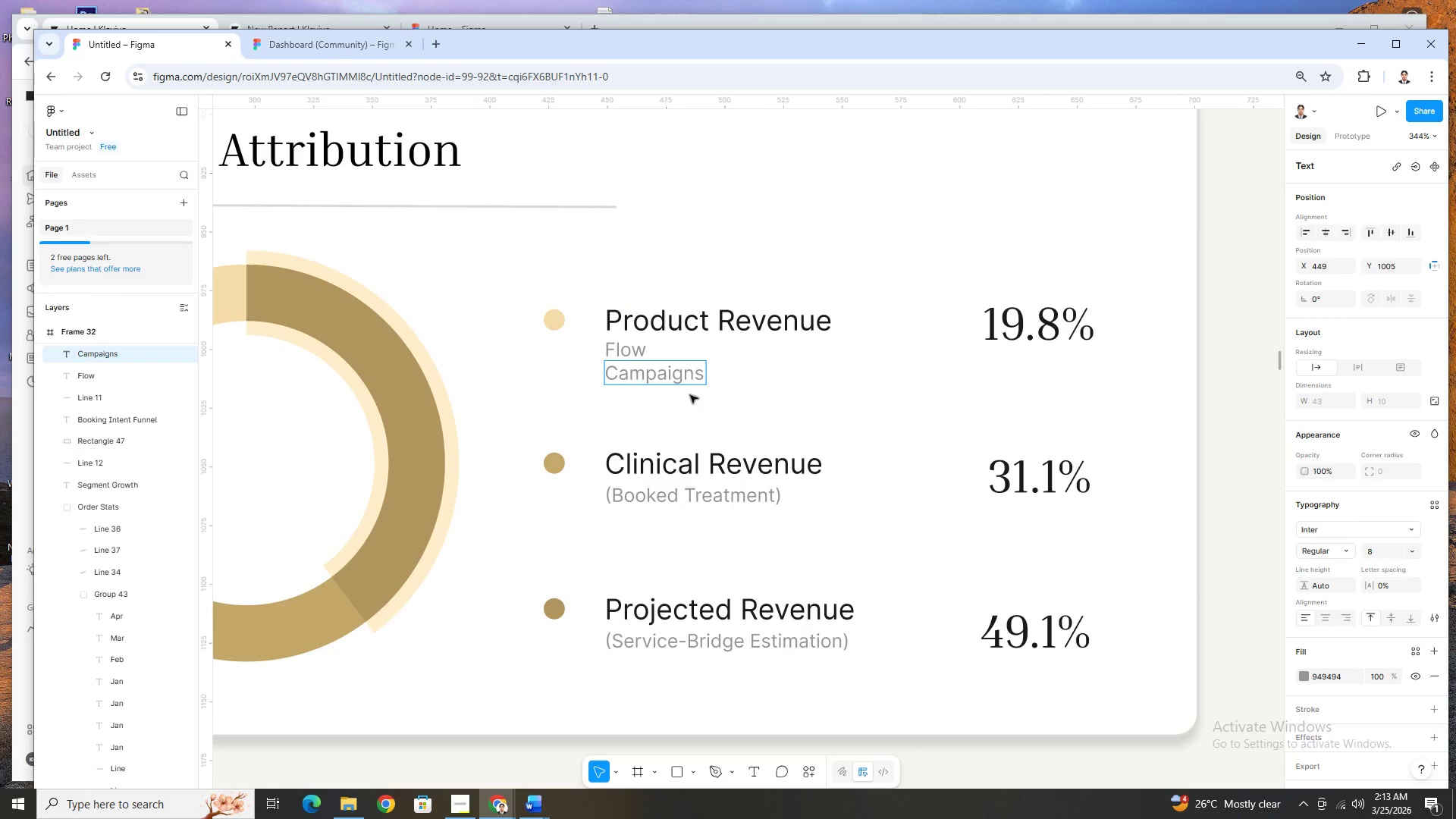 
left_click([724, 397])
 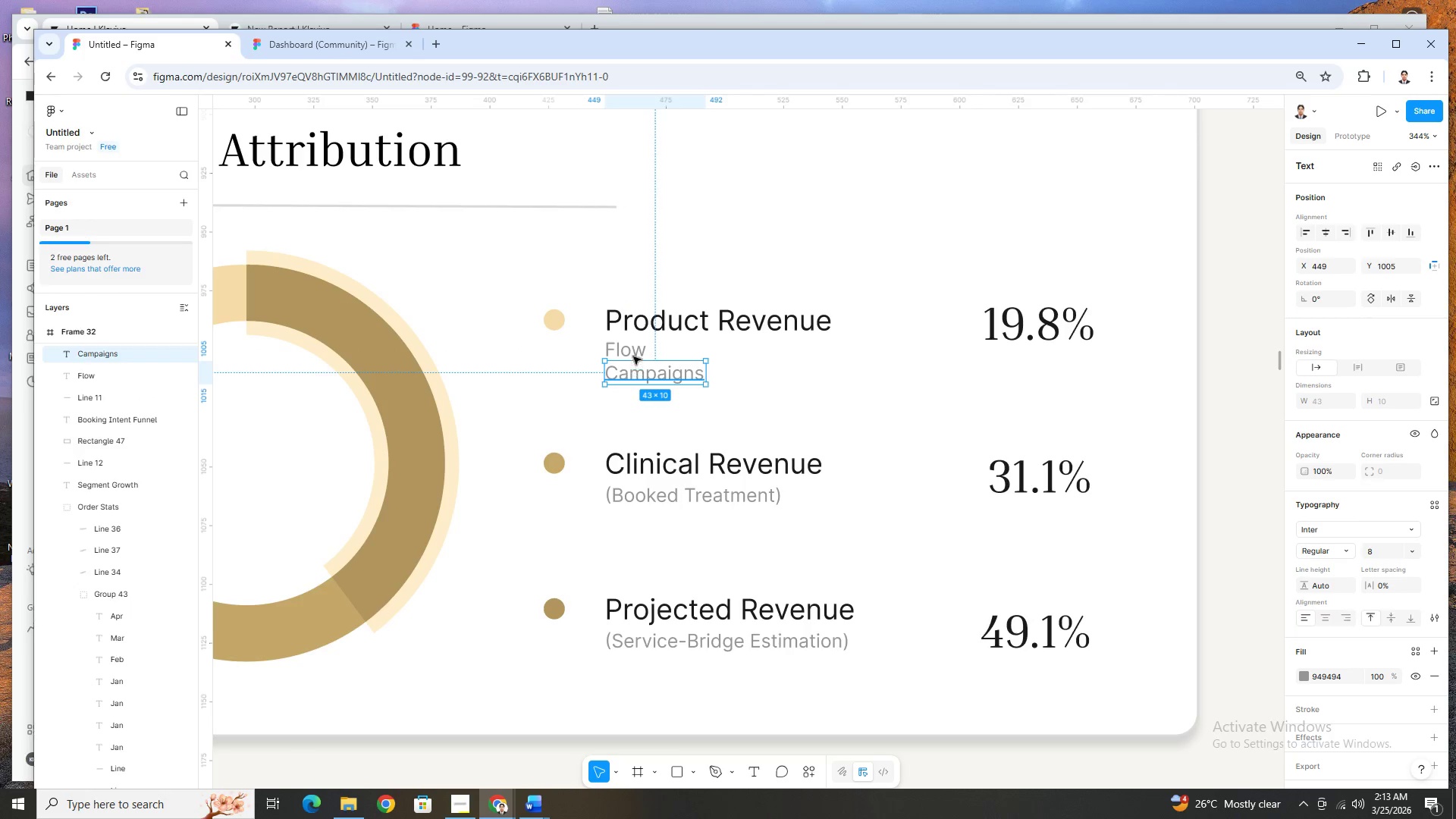 
left_click([633, 353])
 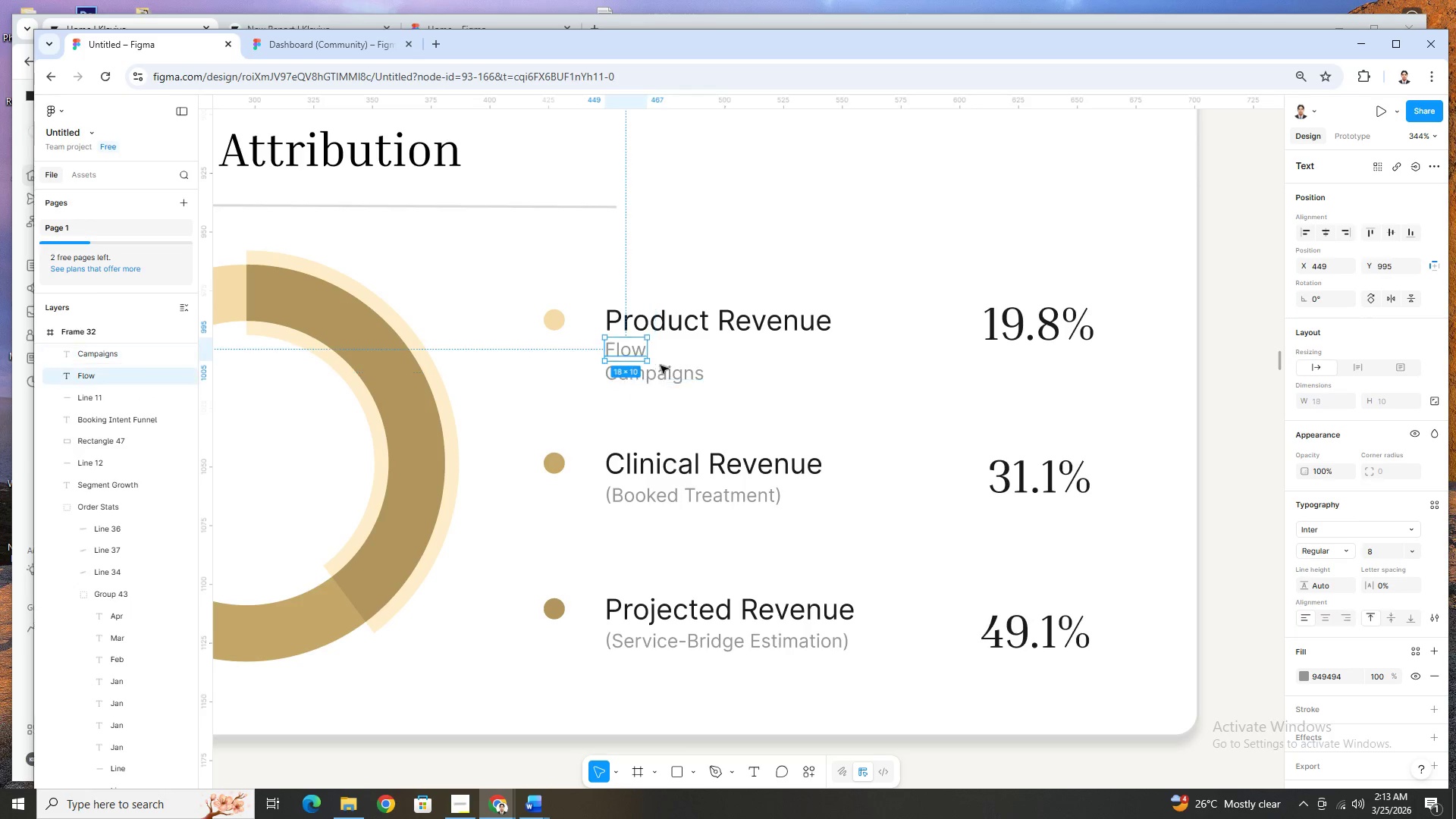 
hold_key(key=ShiftLeft, duration=0.47)
left_click([669, 375])
 